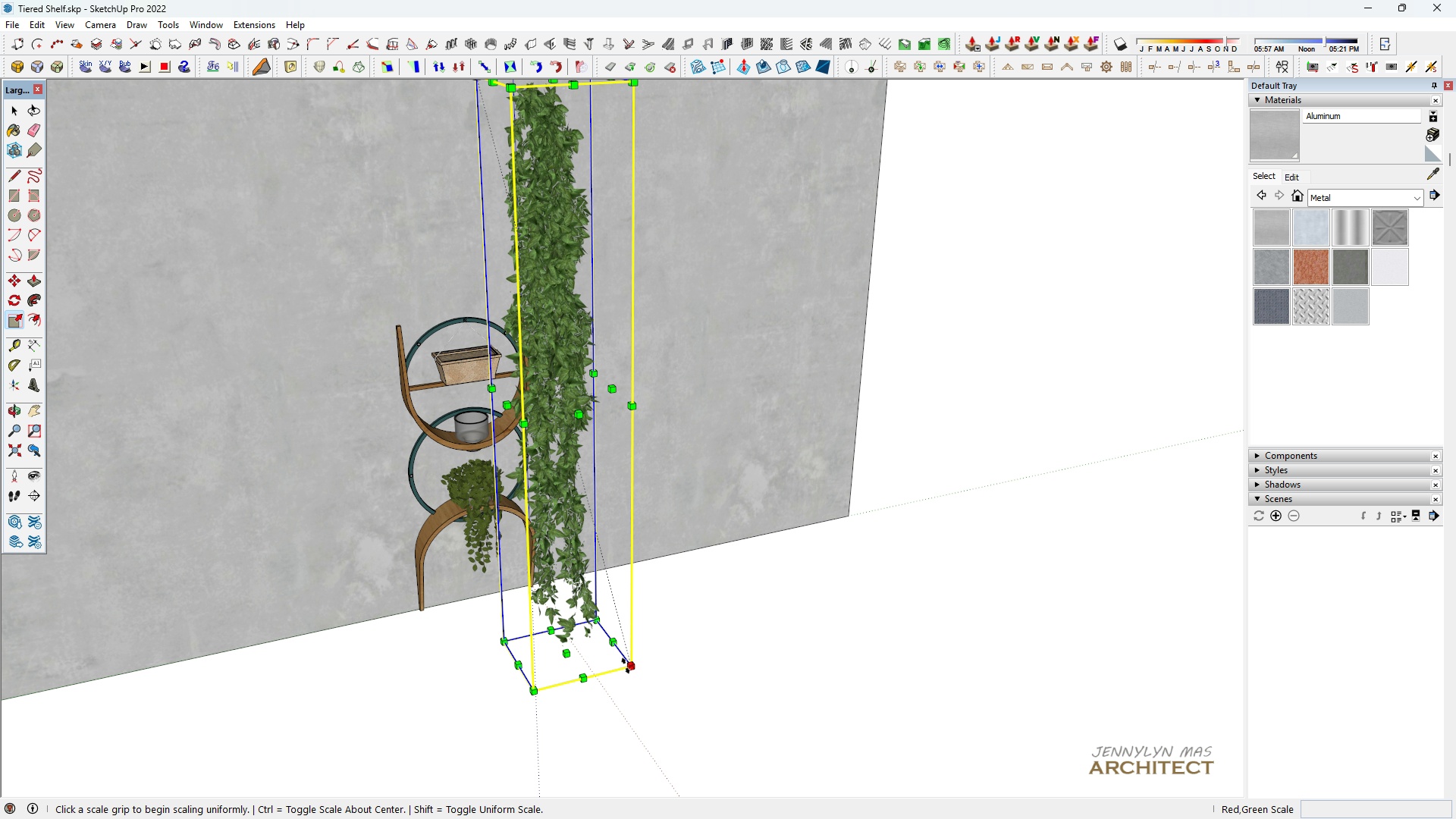 
left_click([626, 666])
 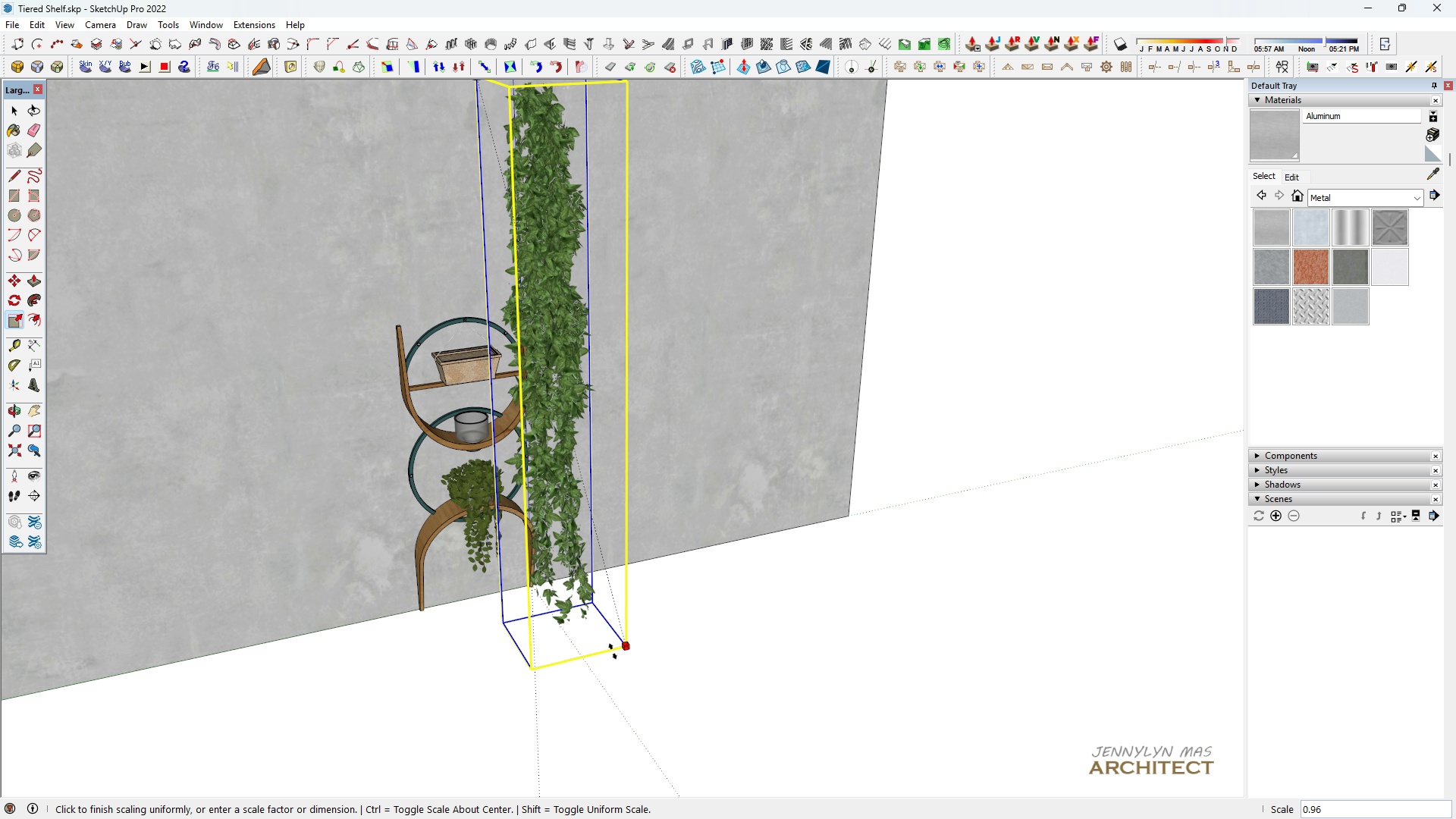 
key(Period)
 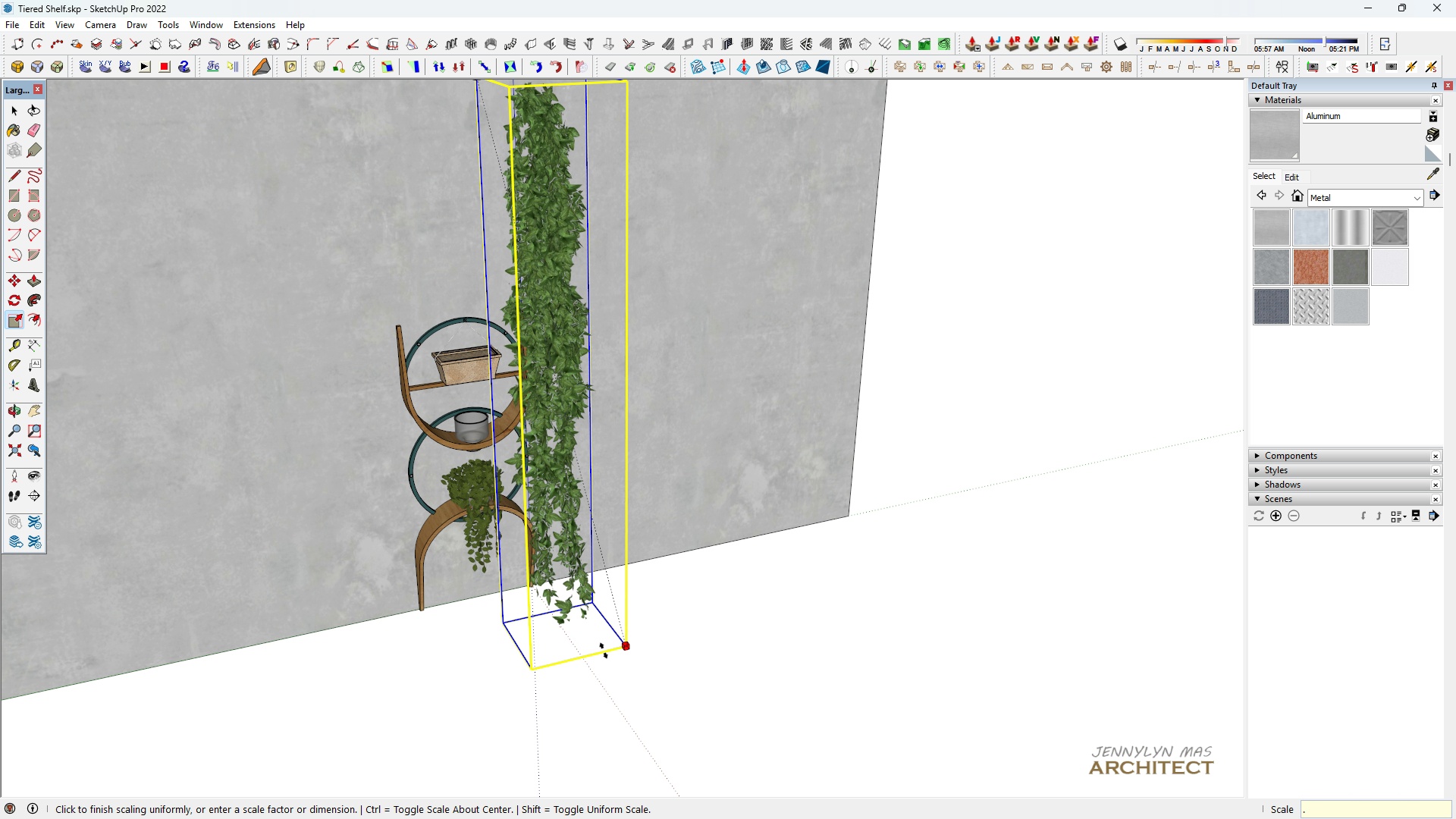 
hold_key(key=5, duration=0.38)
 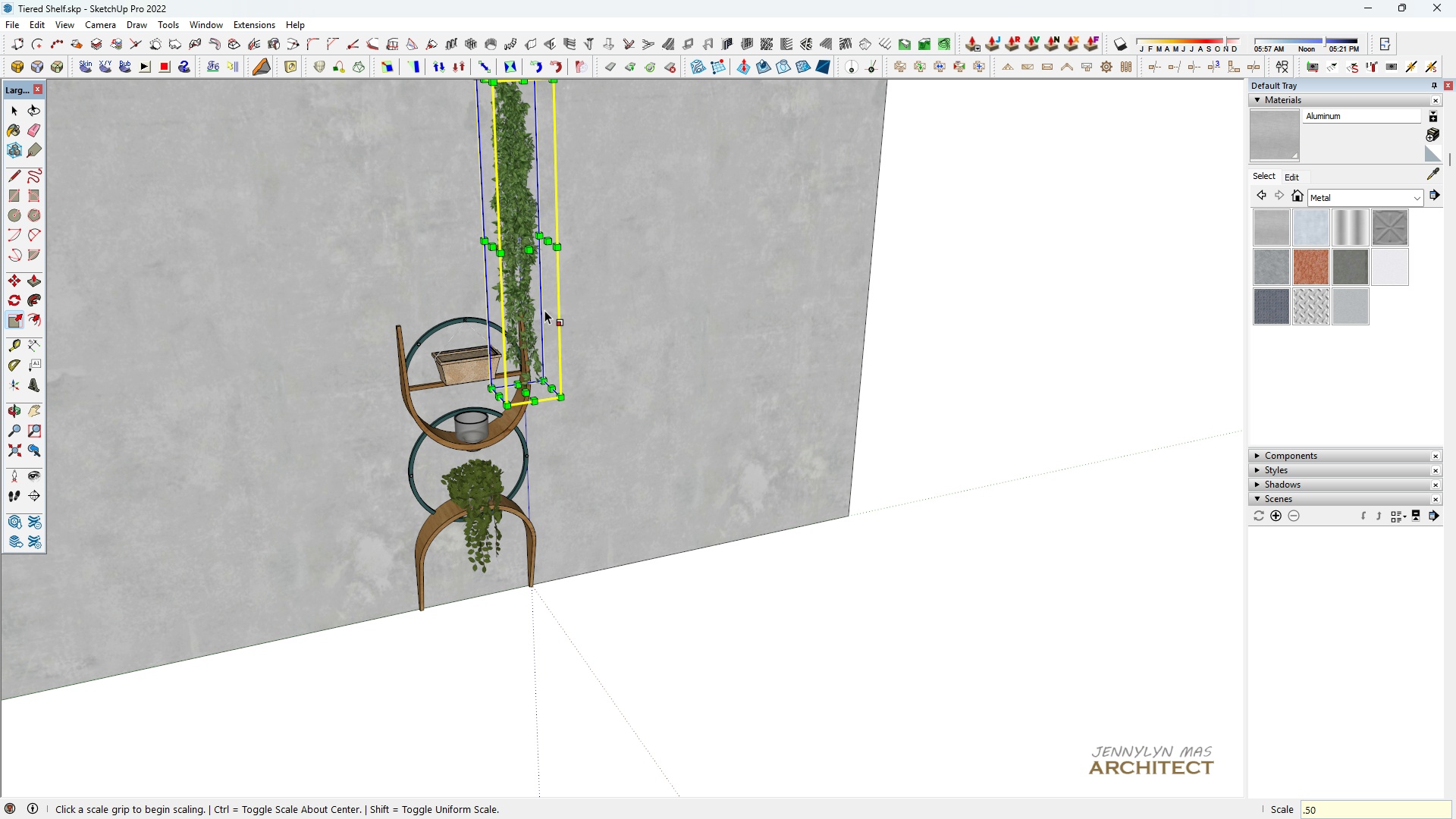 
key(0)
 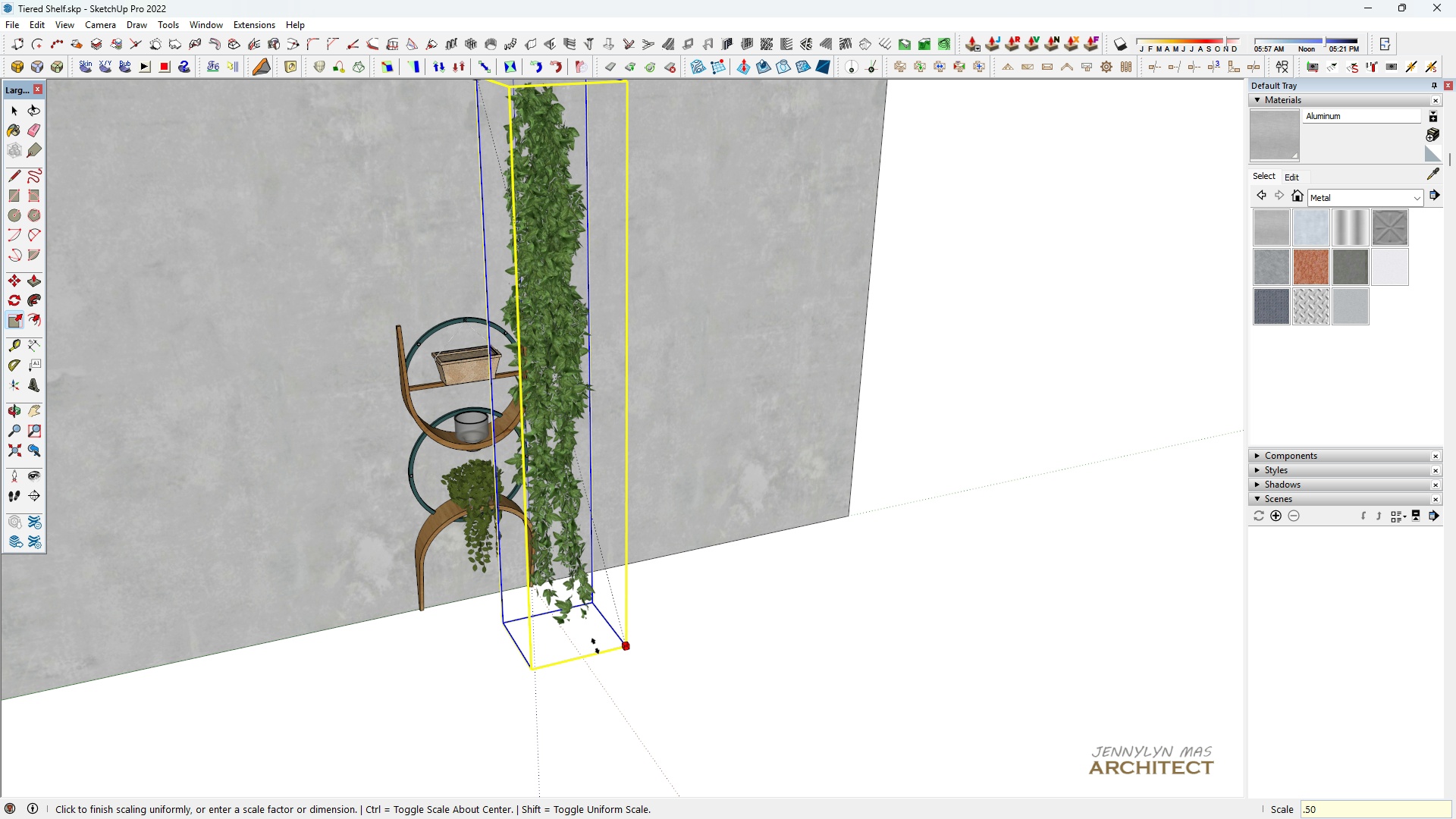 
key(Enter)
 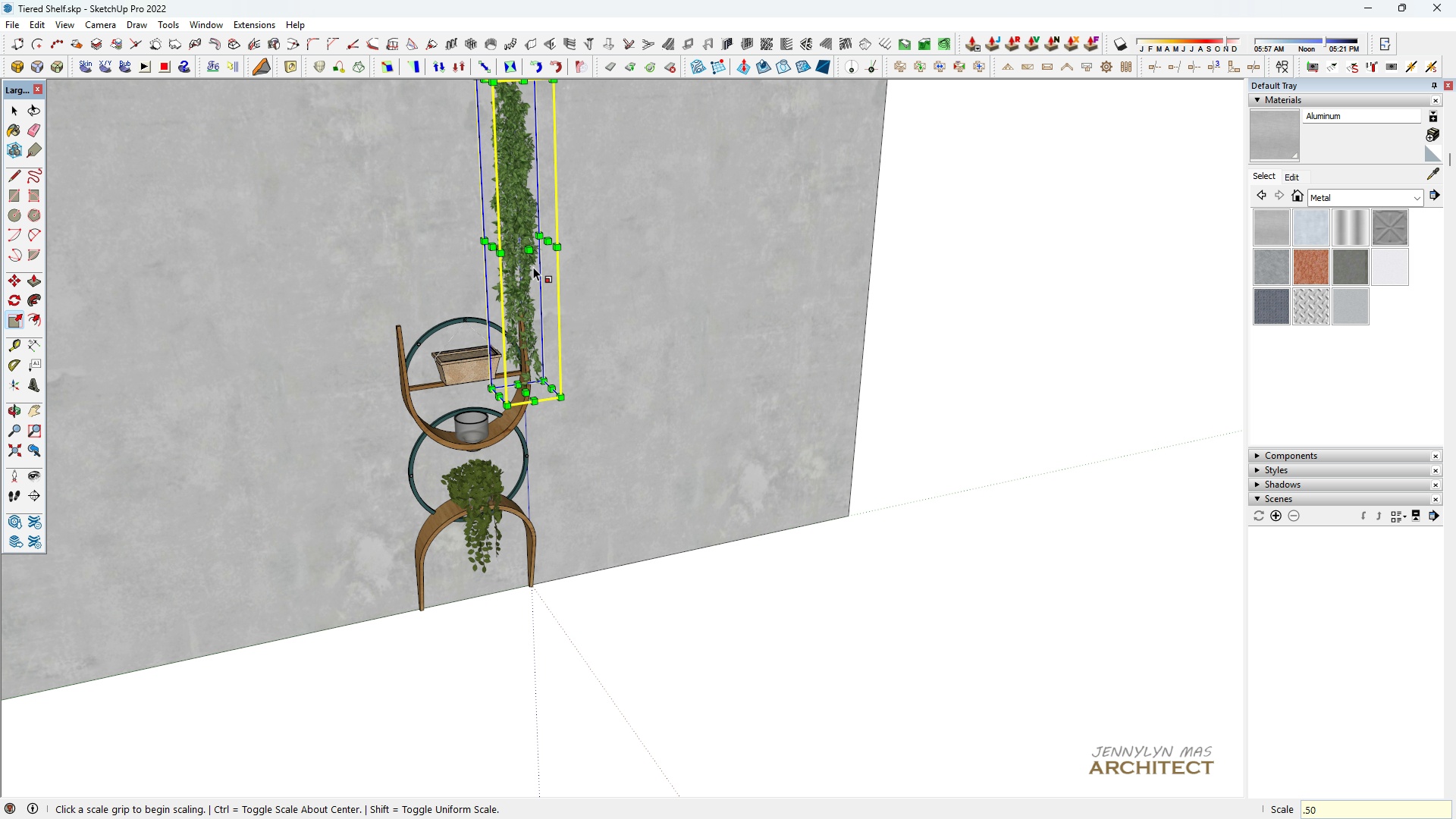 
scroll: coordinate [520, 275], scroll_direction: up, amount: 8.0
 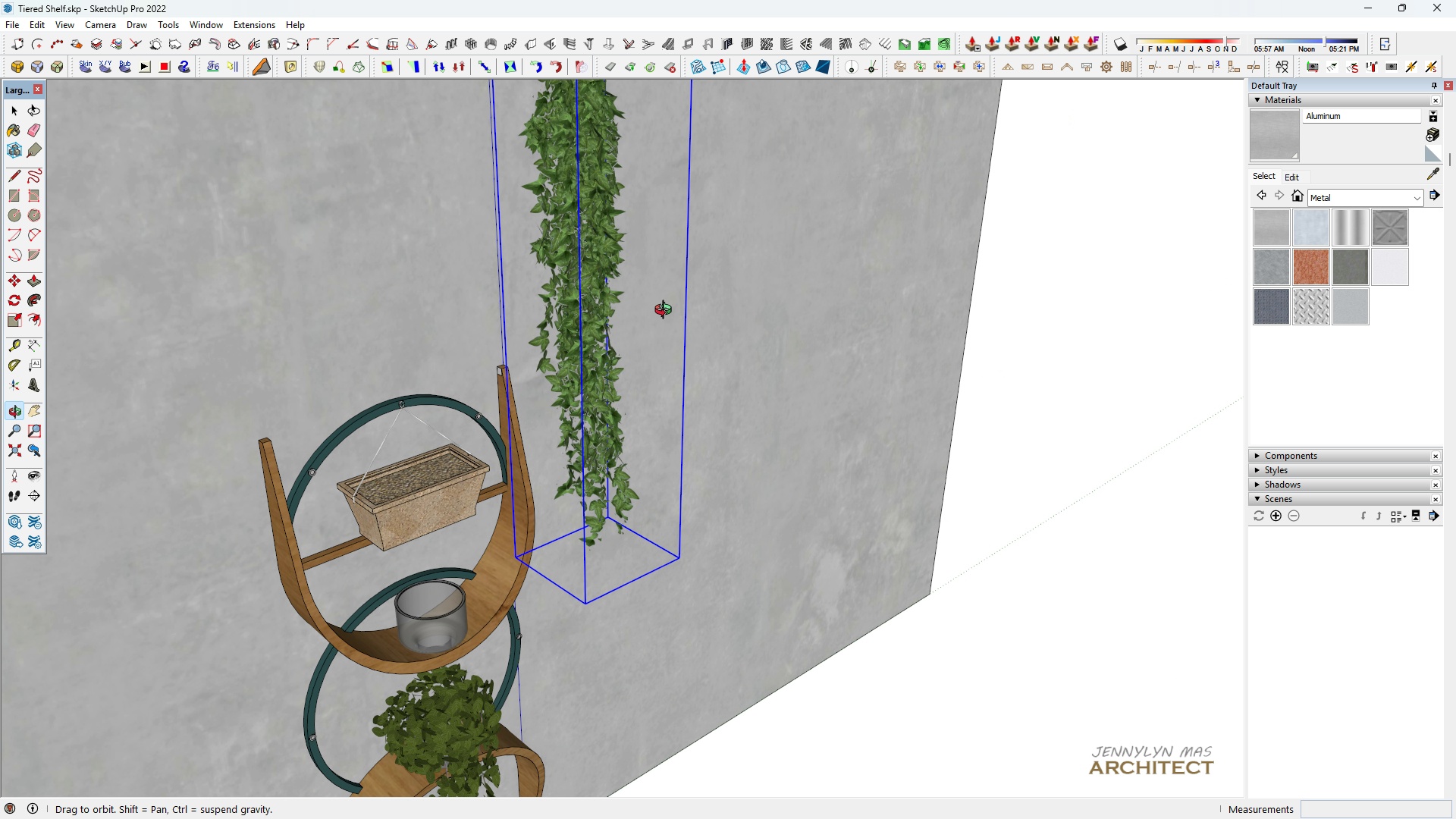 
scroll: coordinate [686, 419], scroll_direction: down, amount: 4.0
 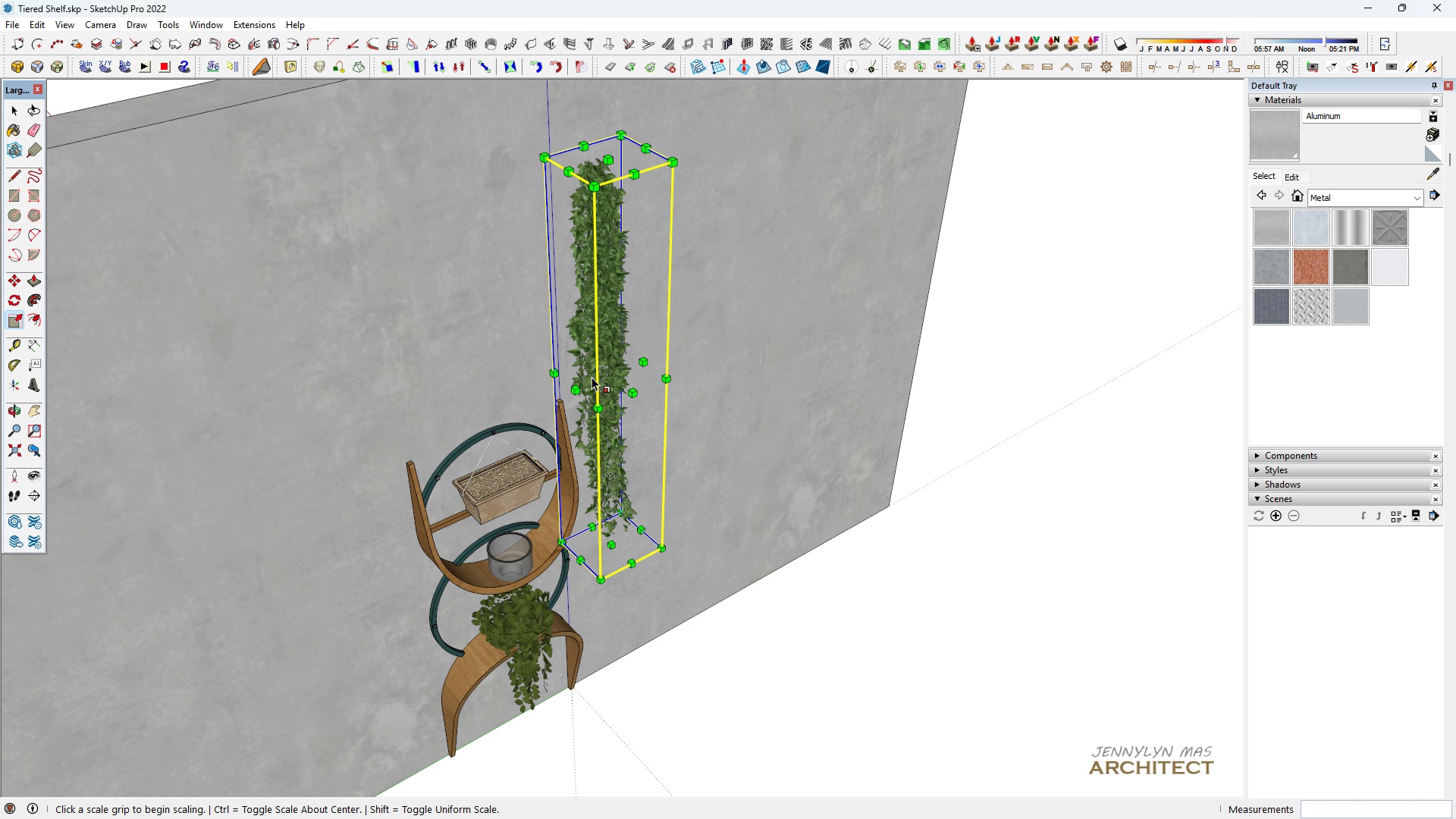 
key(Q)
 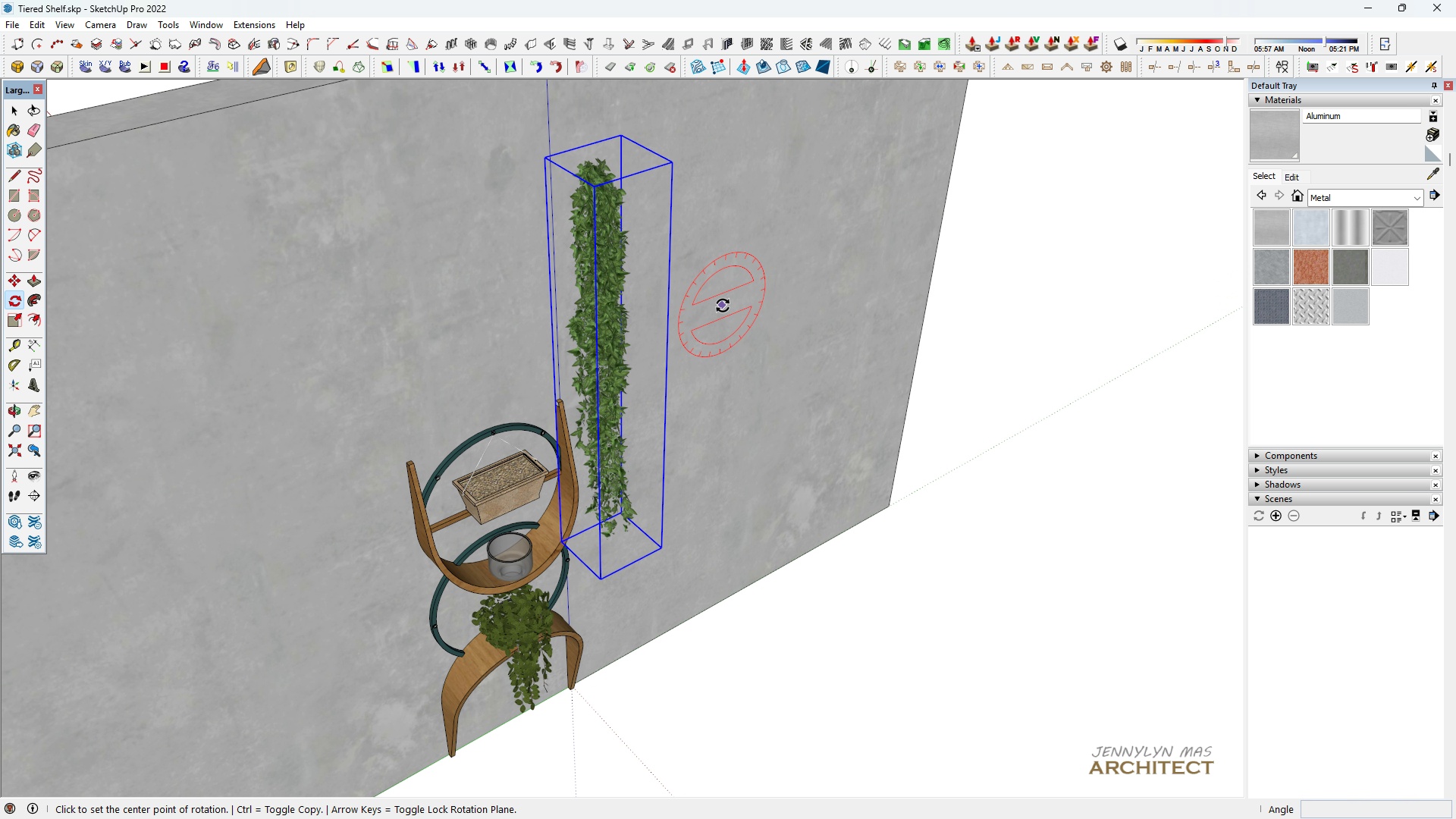 
left_click_drag(start_coordinate=[723, 306], to_coordinate=[723, 315])
 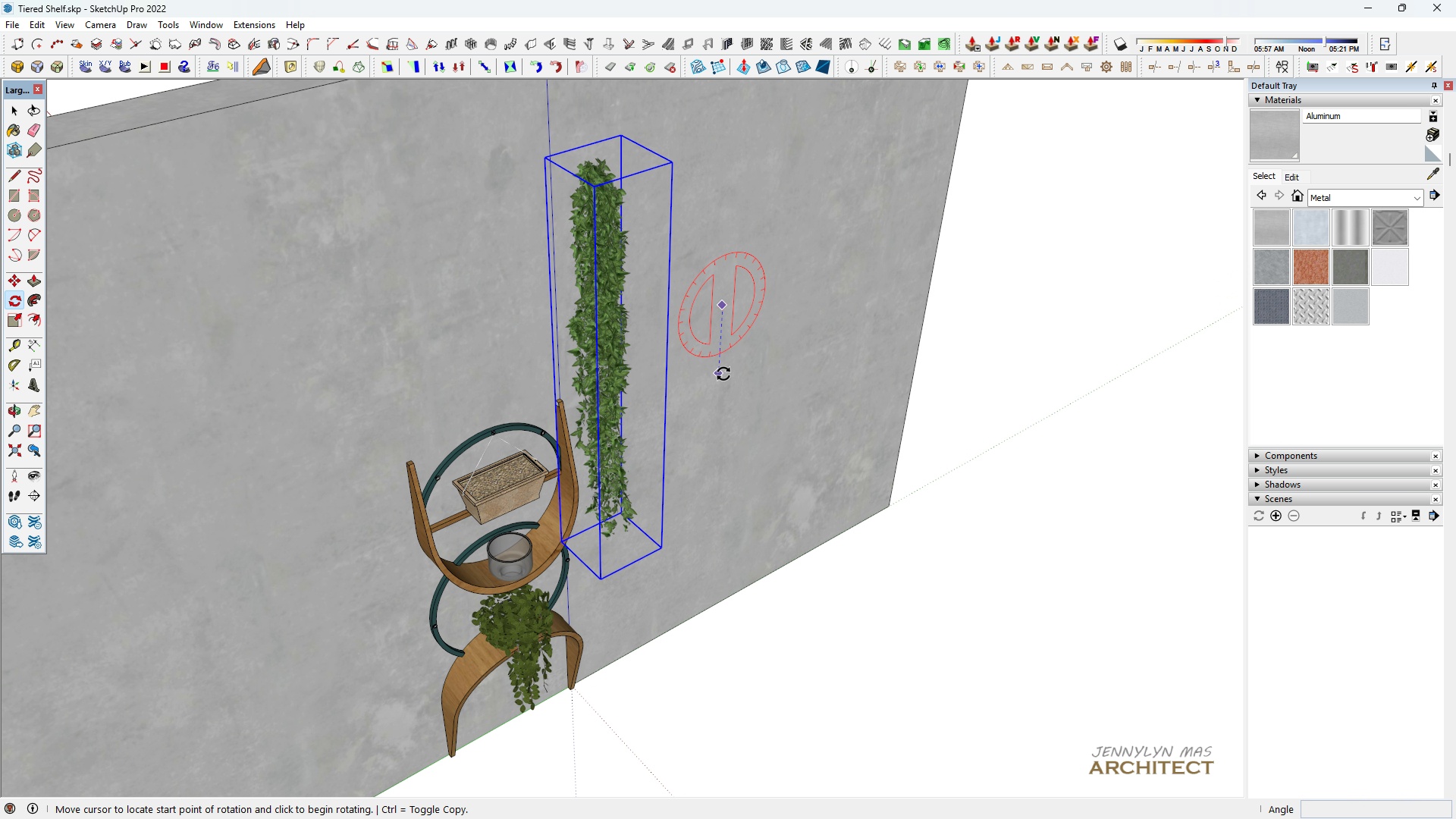 
double_click([723, 374])
 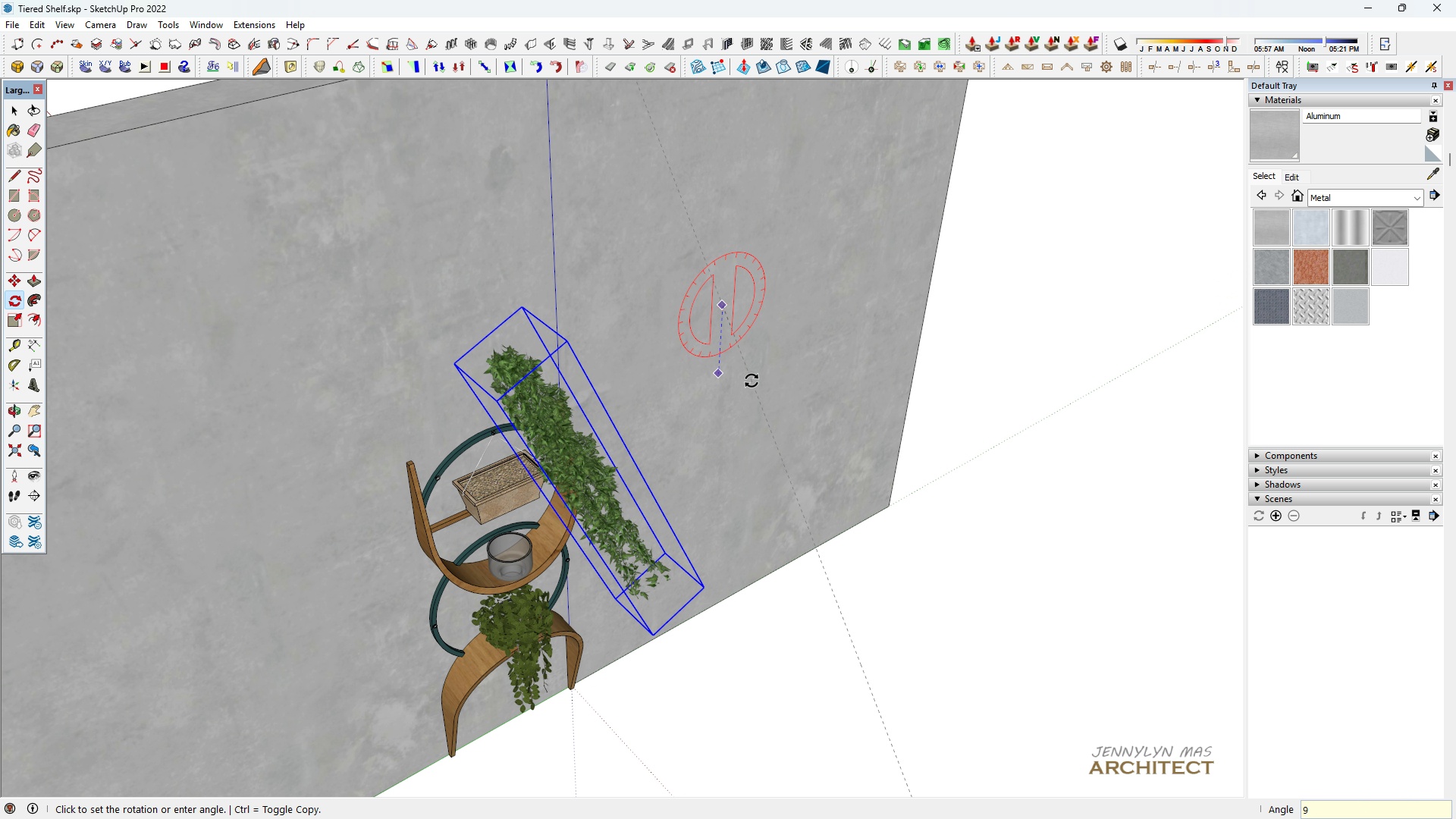 
type(90)
 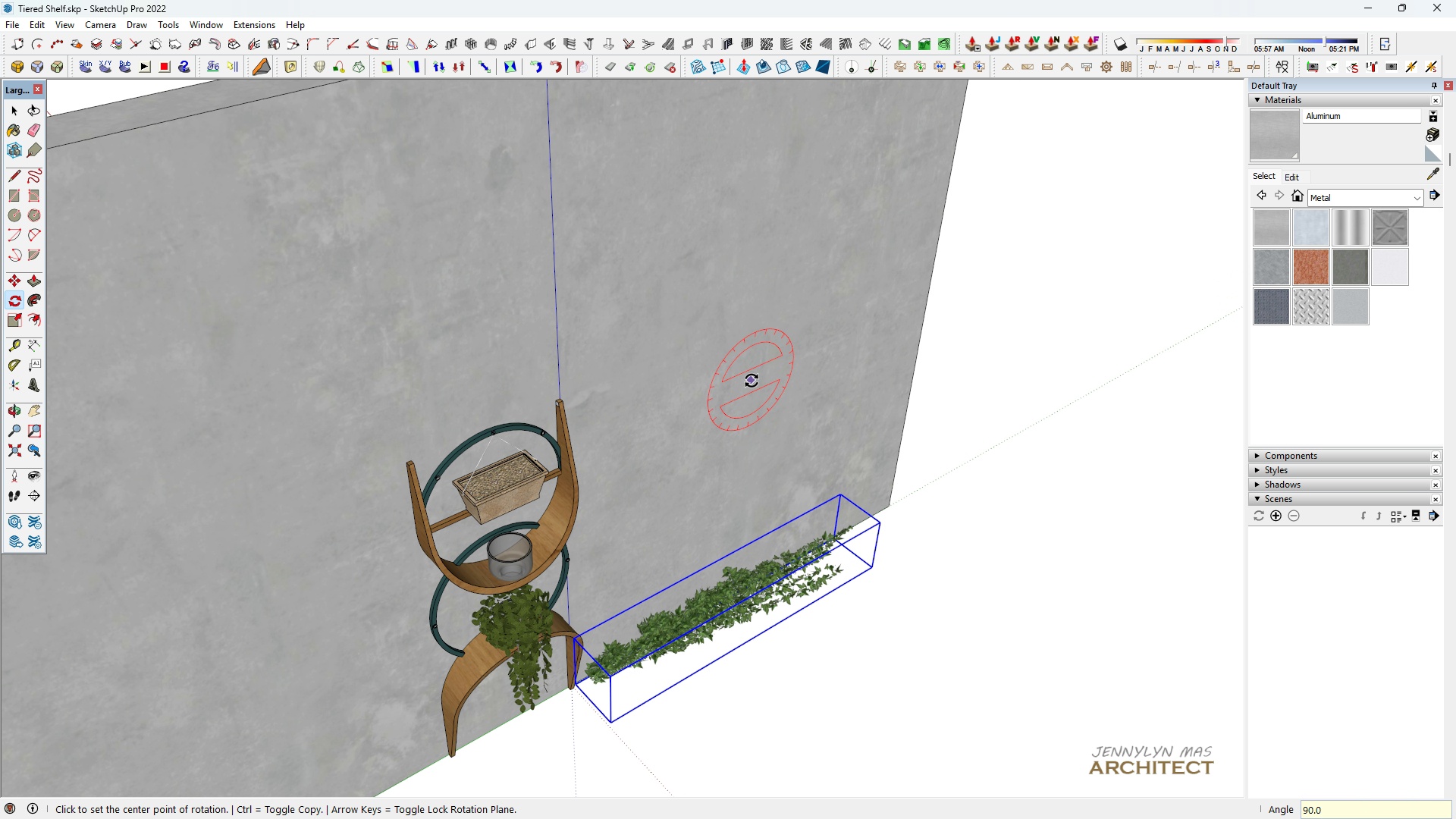 
key(Enter)
 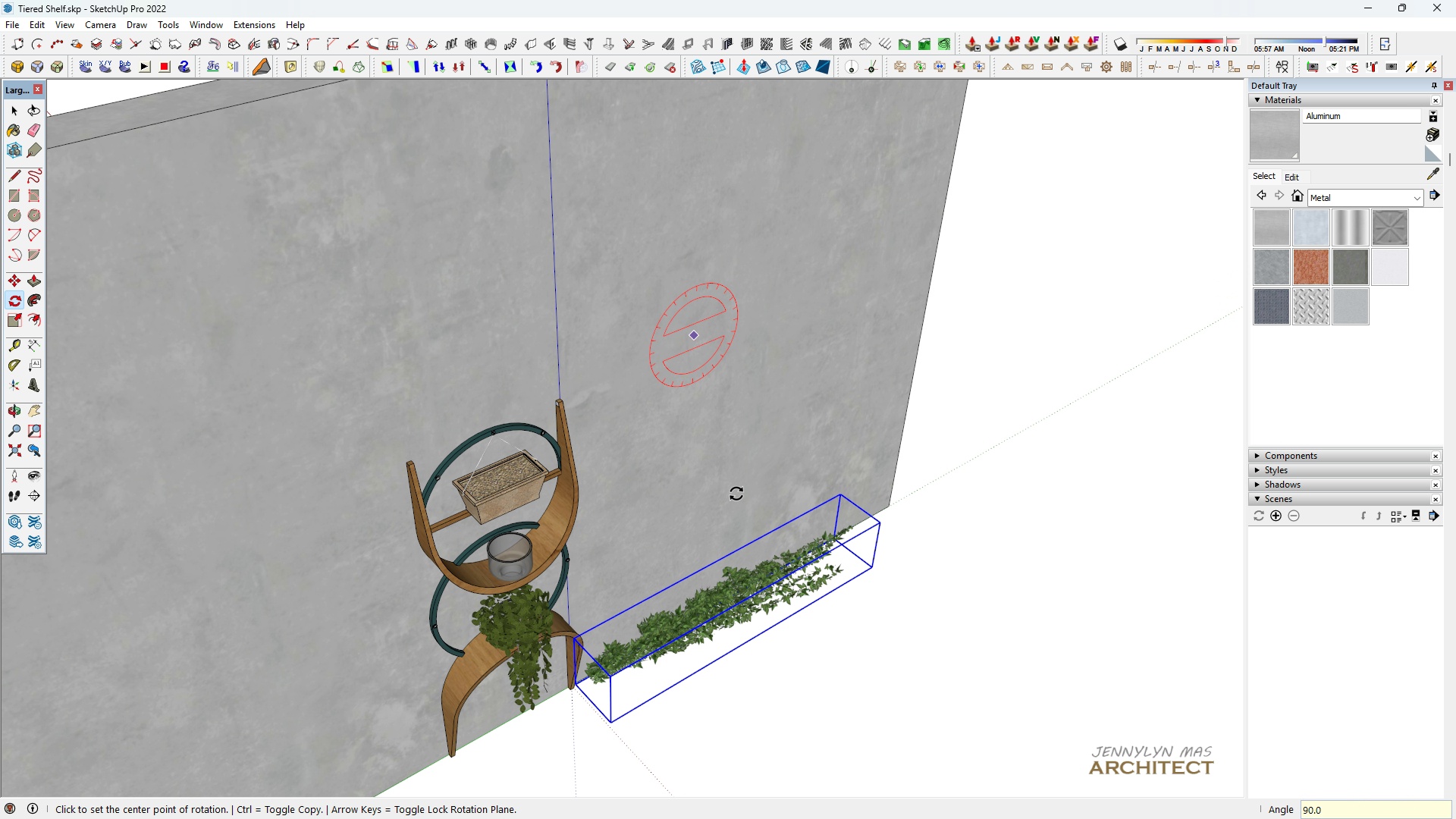 
scroll: coordinate [742, 627], scroll_direction: up, amount: 9.0
 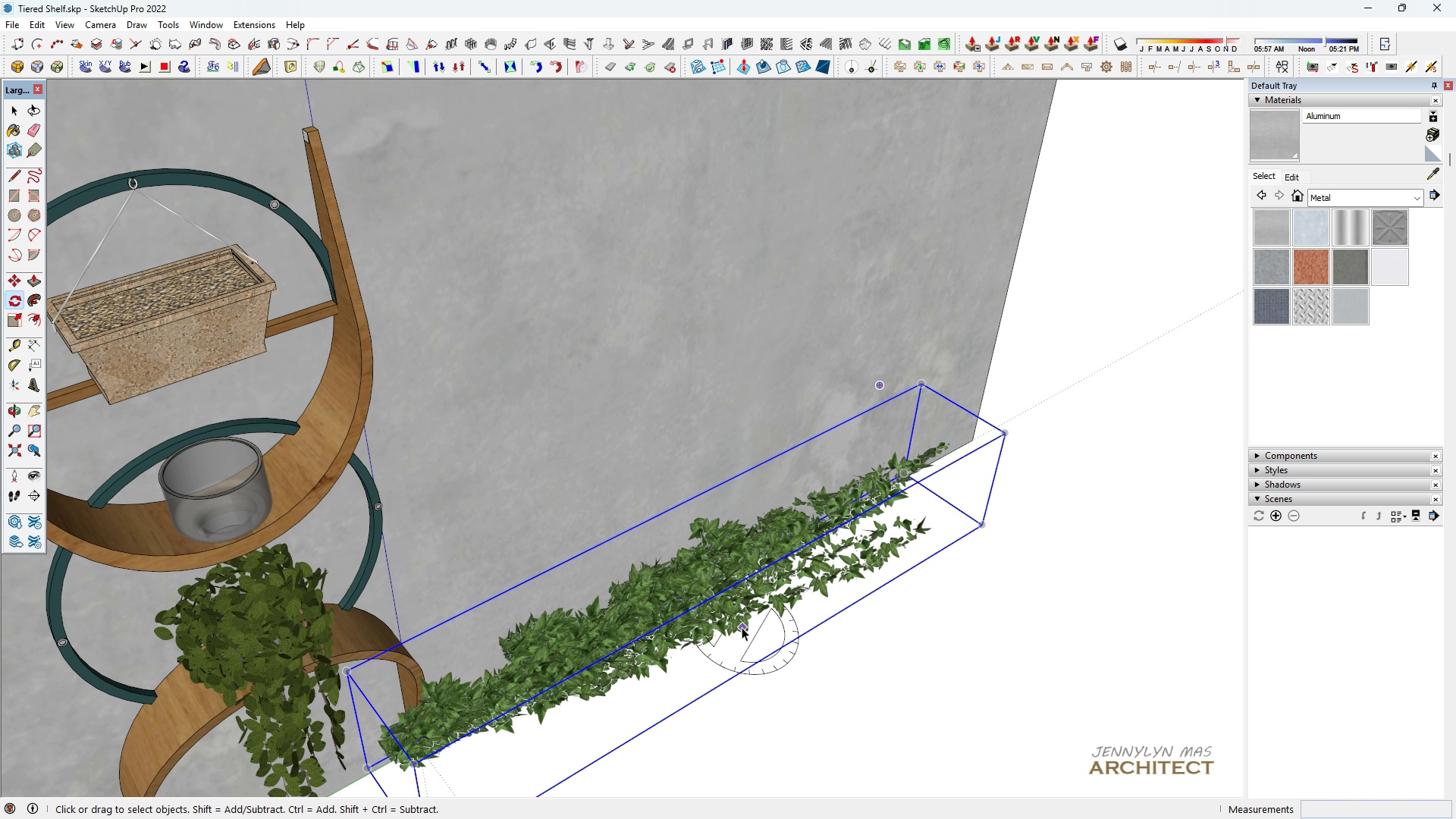 
key(Space)
 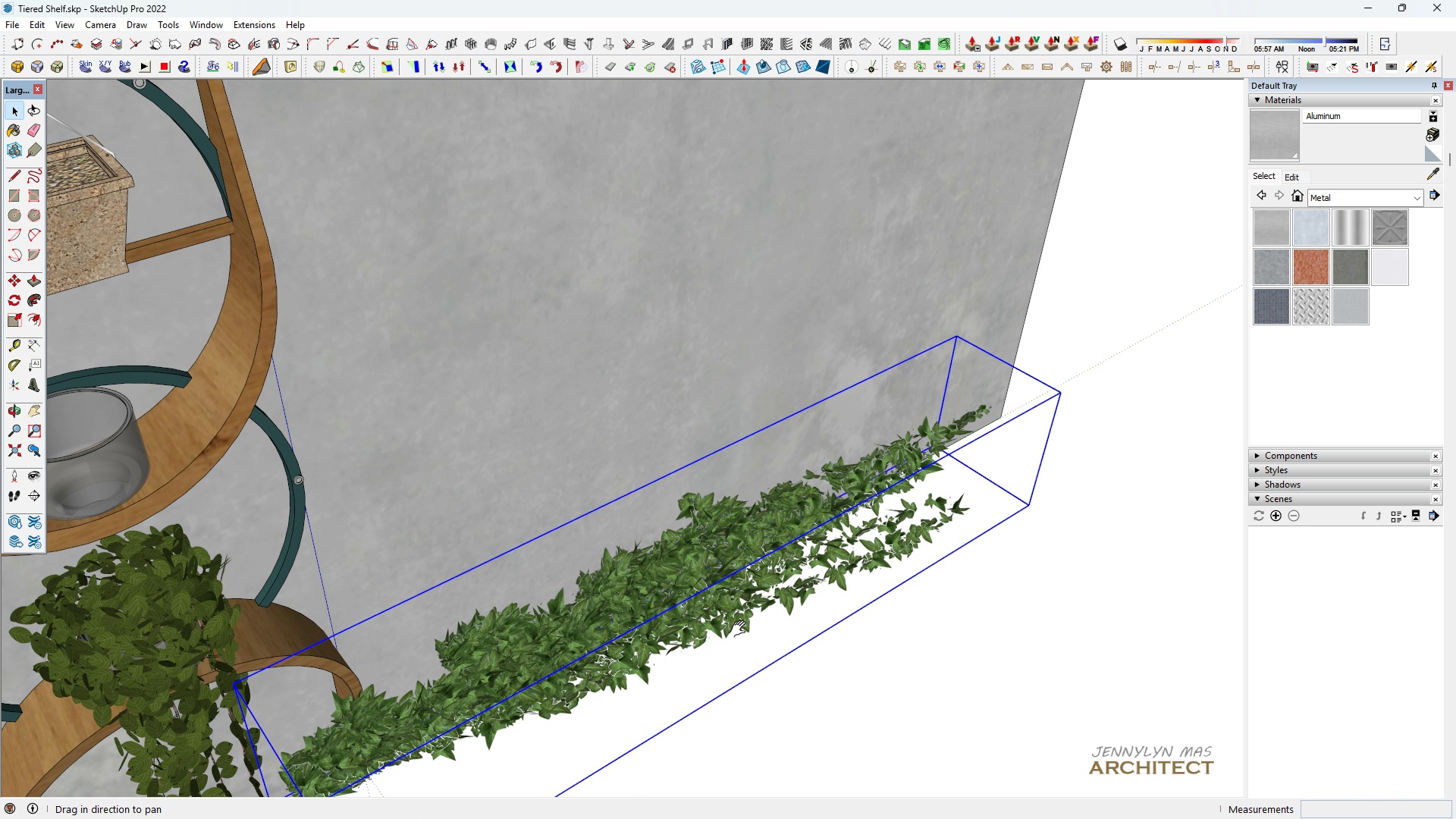 
key(H)
 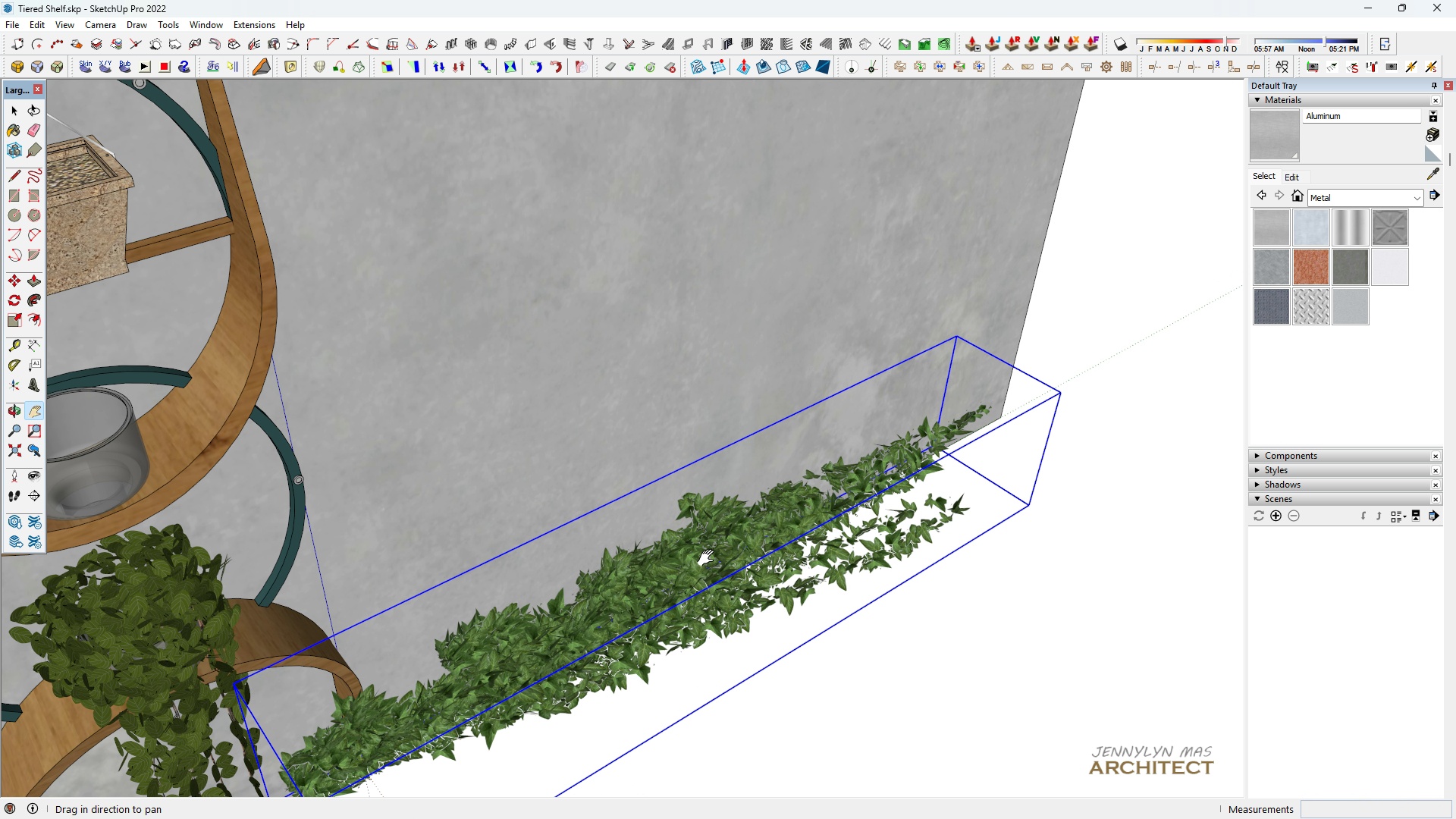 
left_click([727, 627])
 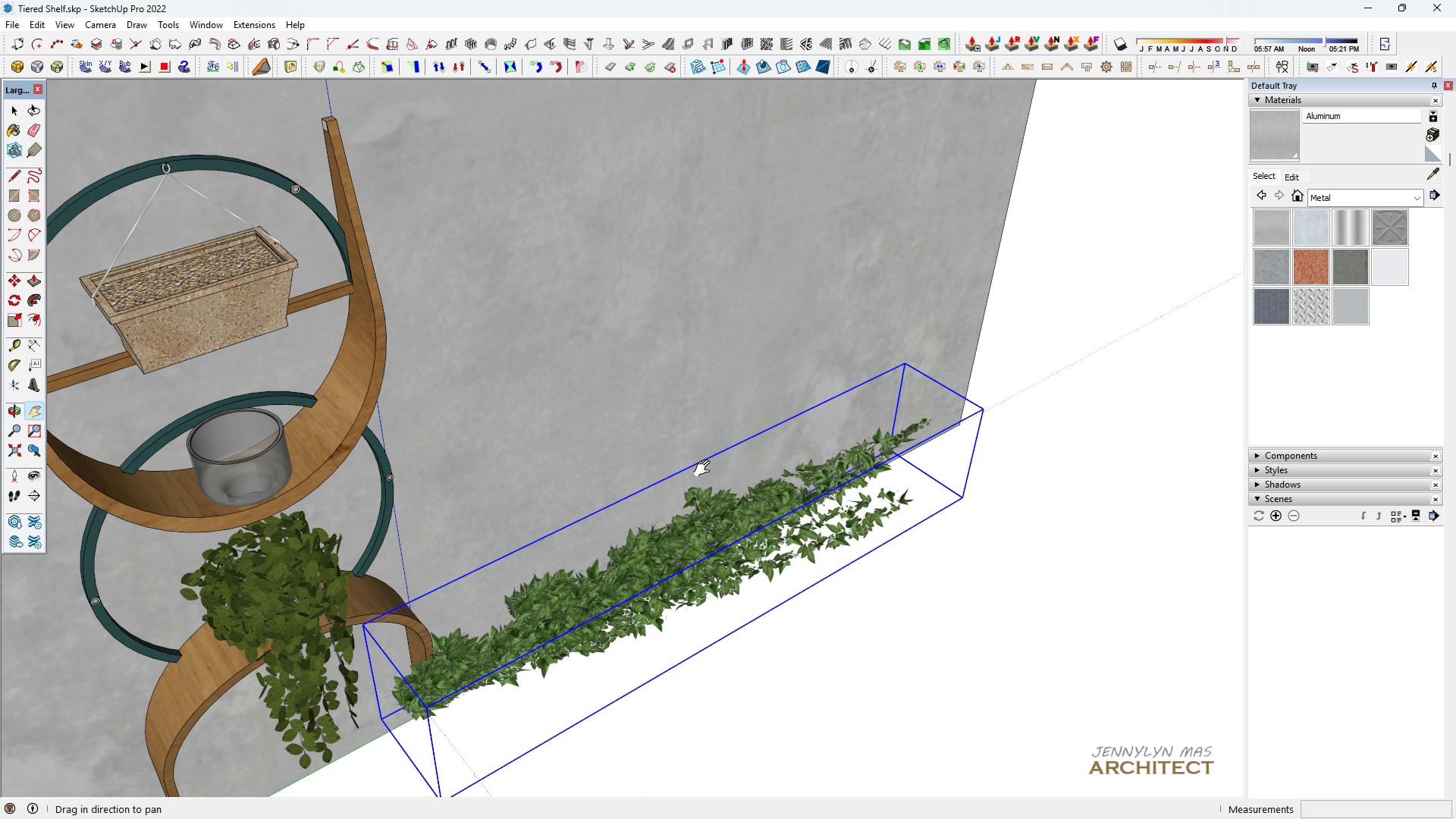 
scroll: coordinate [369, 304], scroll_direction: down, amount: 2.0
 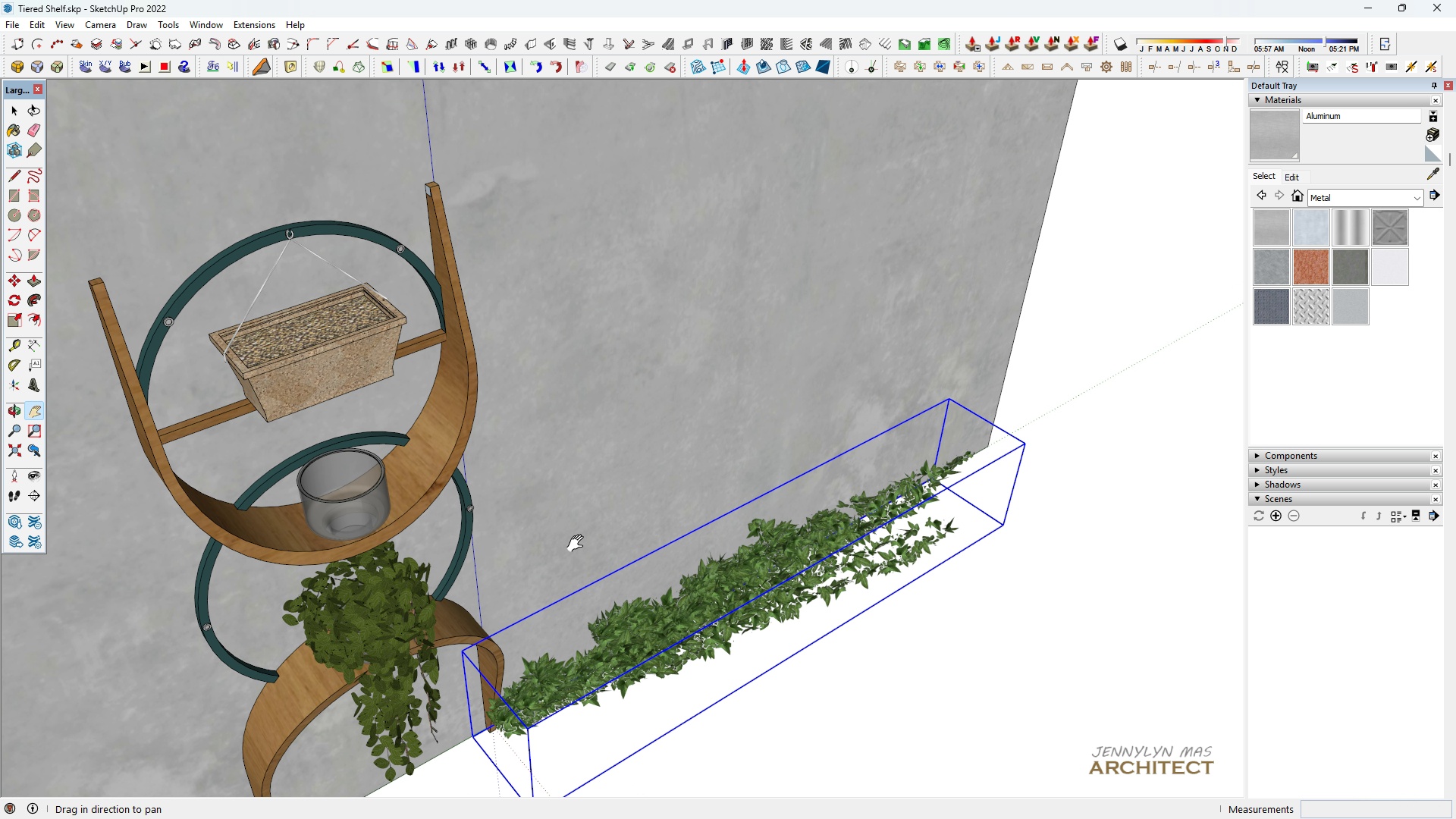 
key(Space)
 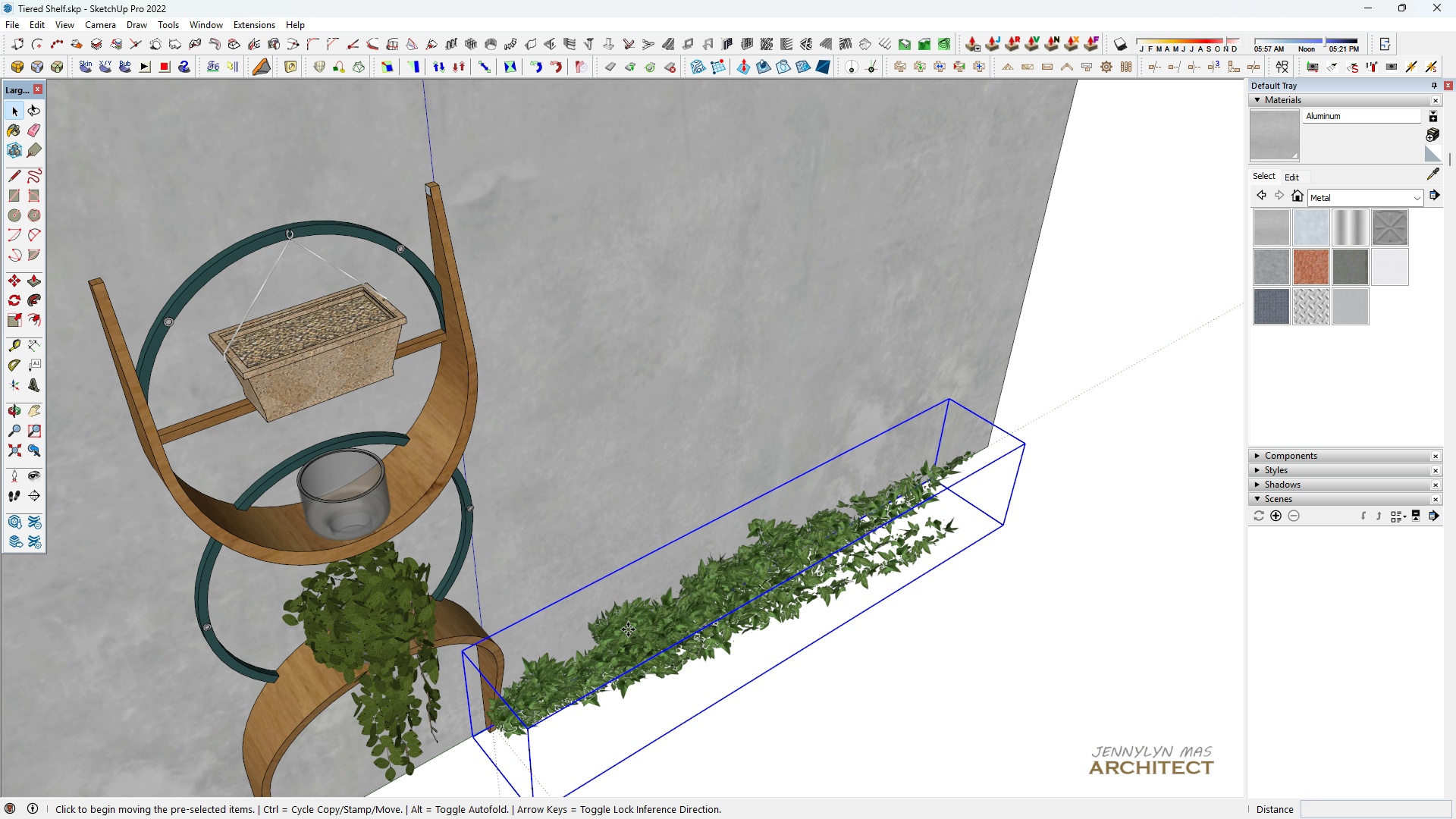 
key(M)
 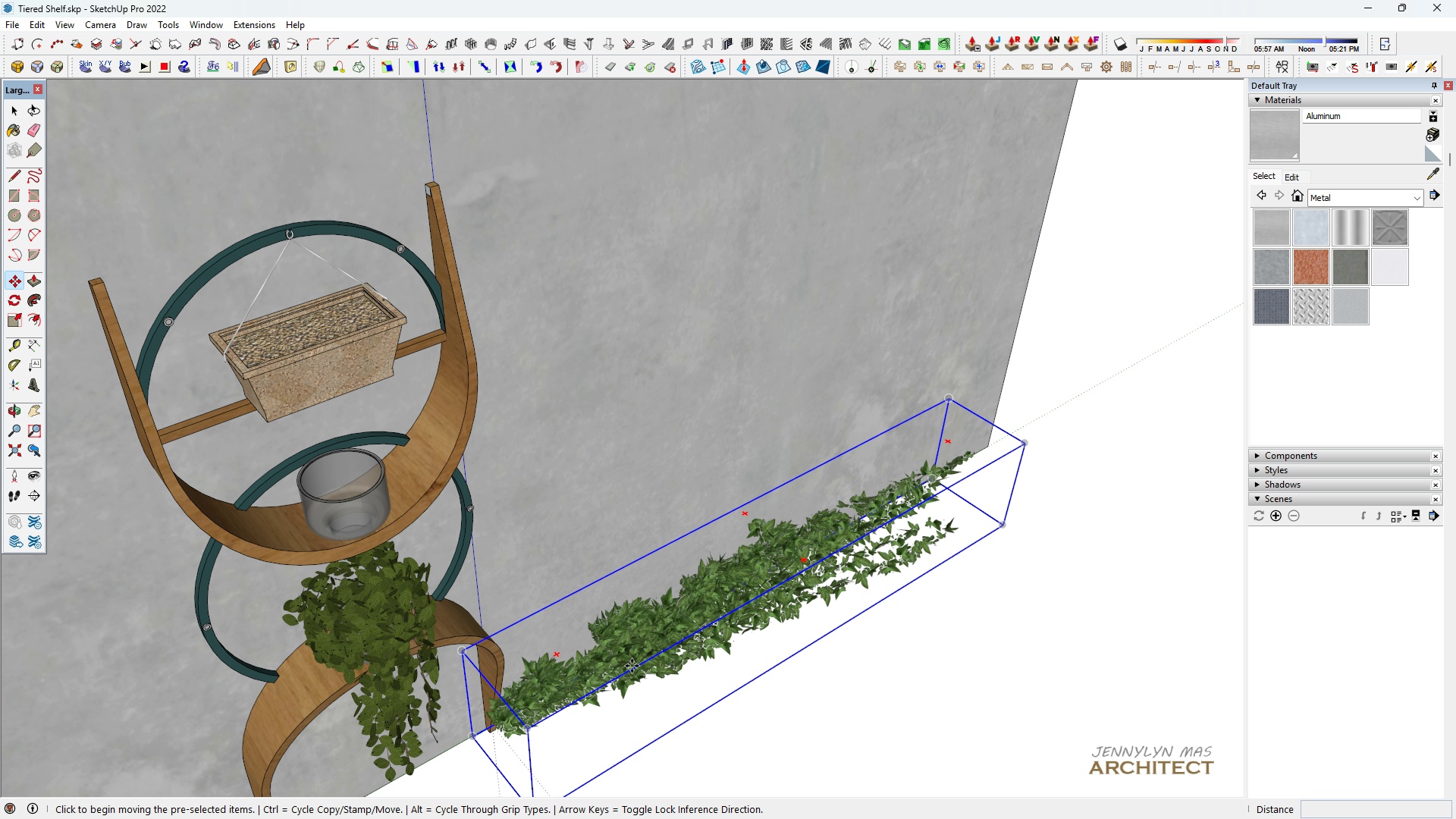 
left_click([632, 666])
 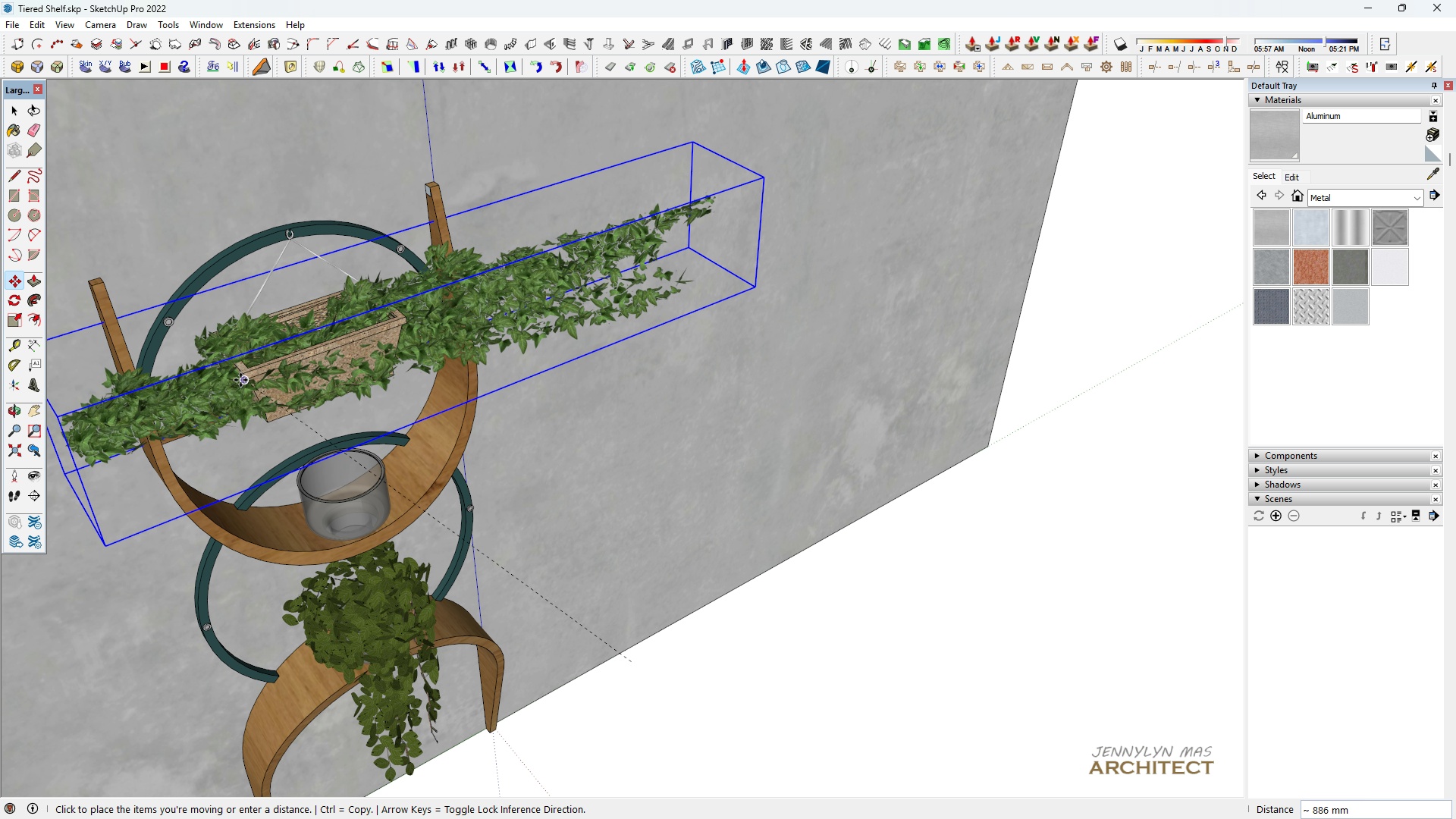 
type(hhh h m)
 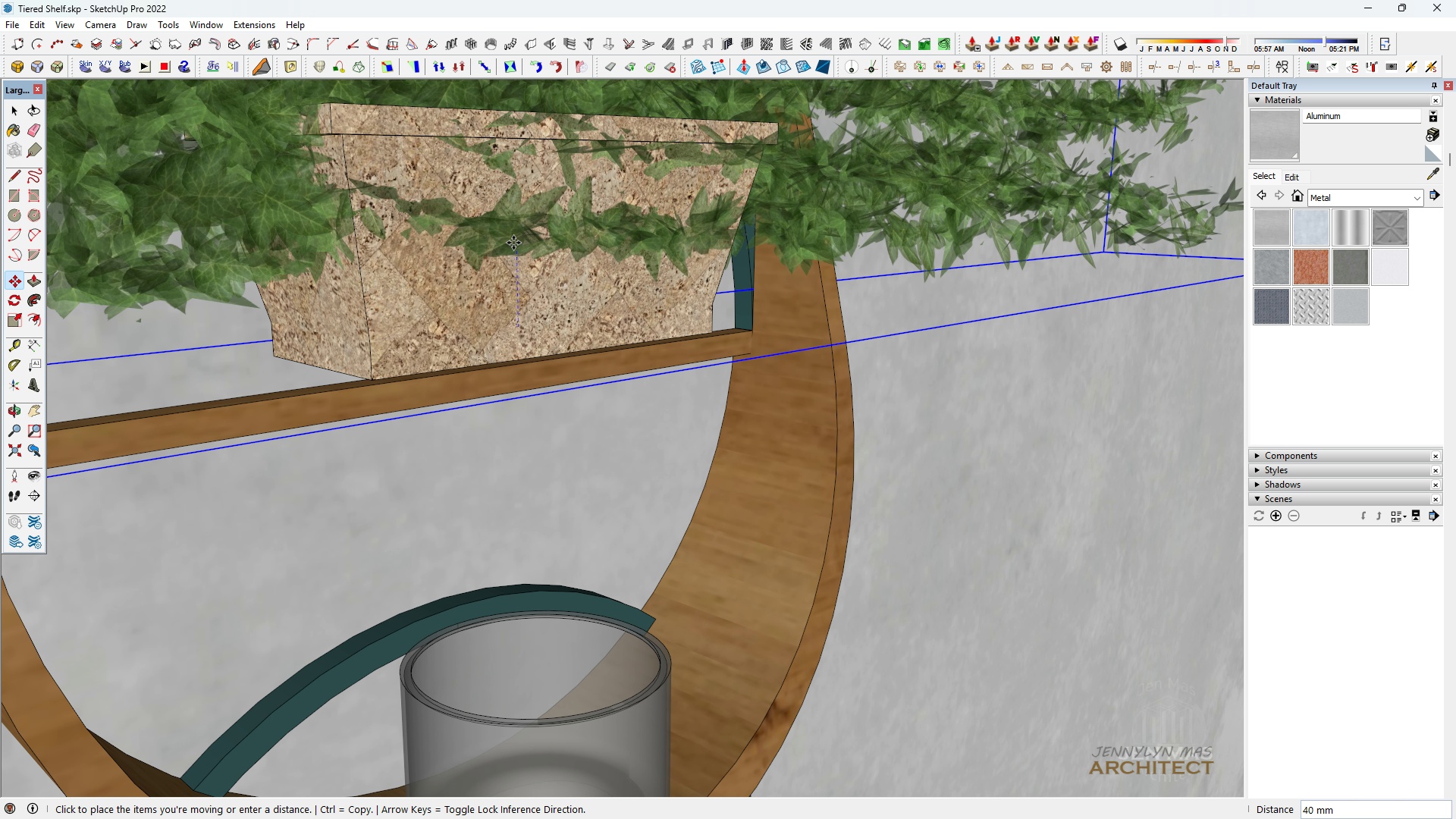 
scroll: coordinate [381, 302], scroll_direction: up, amount: 4.0
 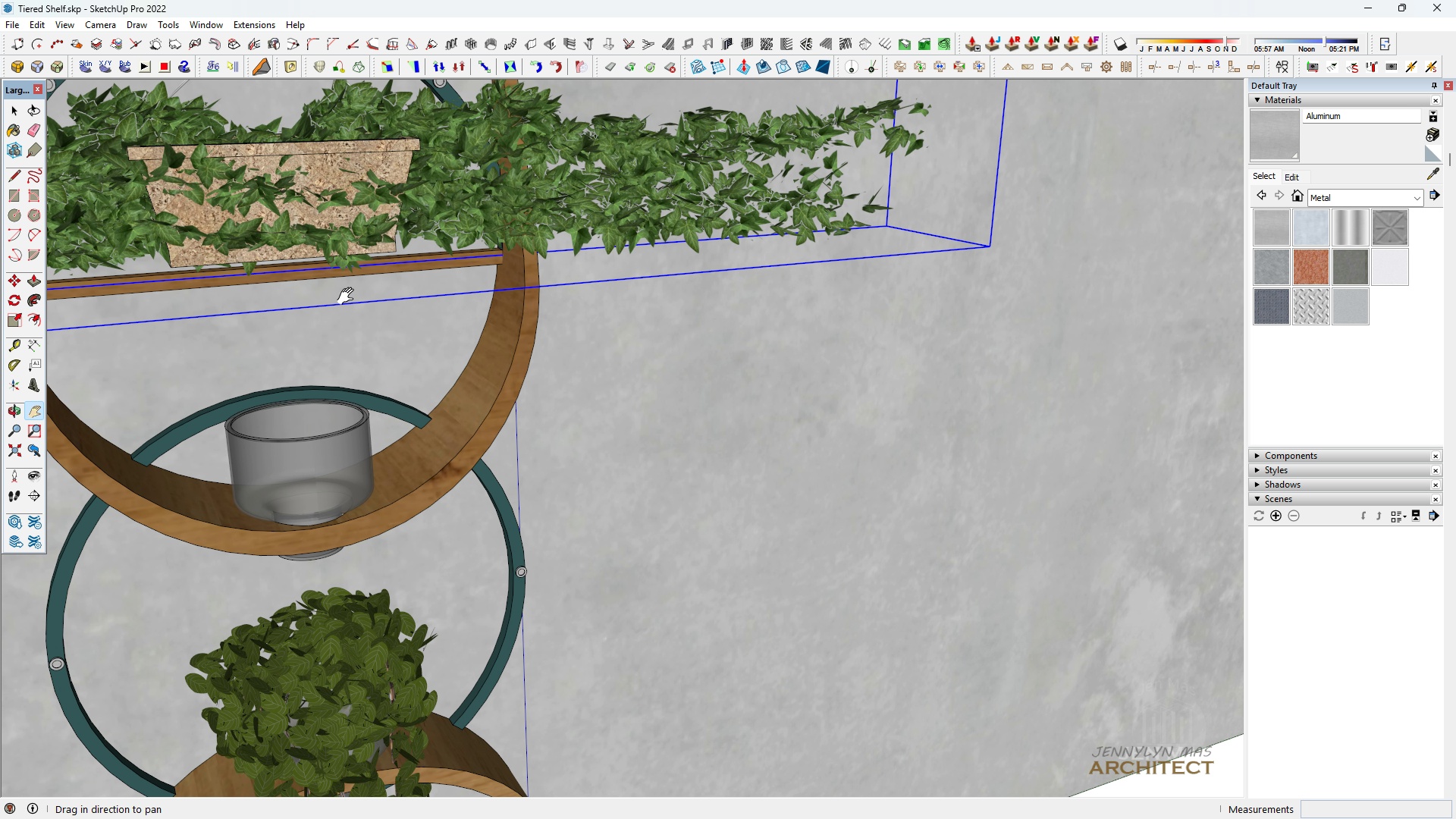 
left_click_drag(start_coordinate=[349, 299], to_coordinate=[352, 356])
 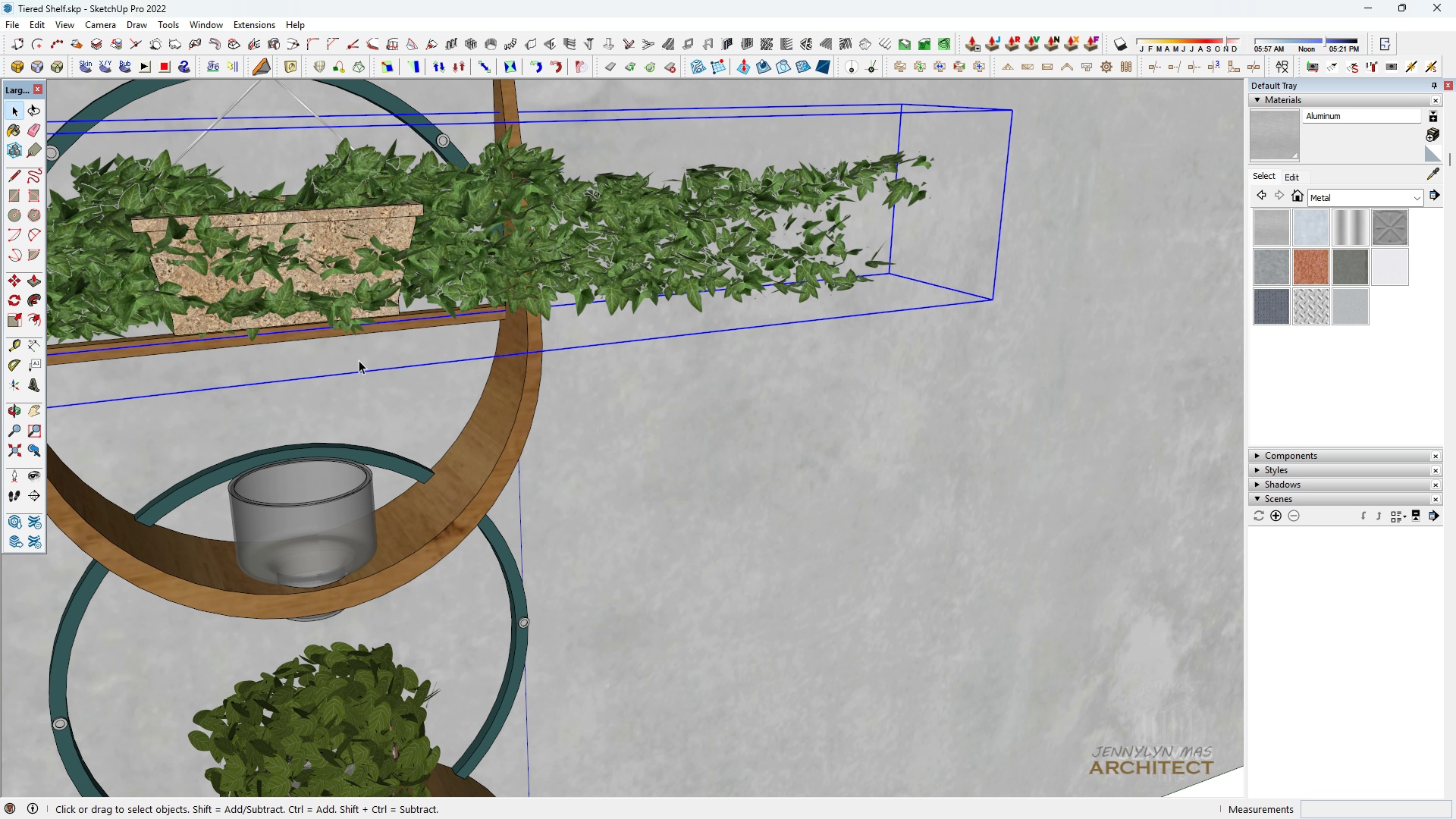 
scroll: coordinate [359, 360], scroll_direction: down, amount: 1.0
 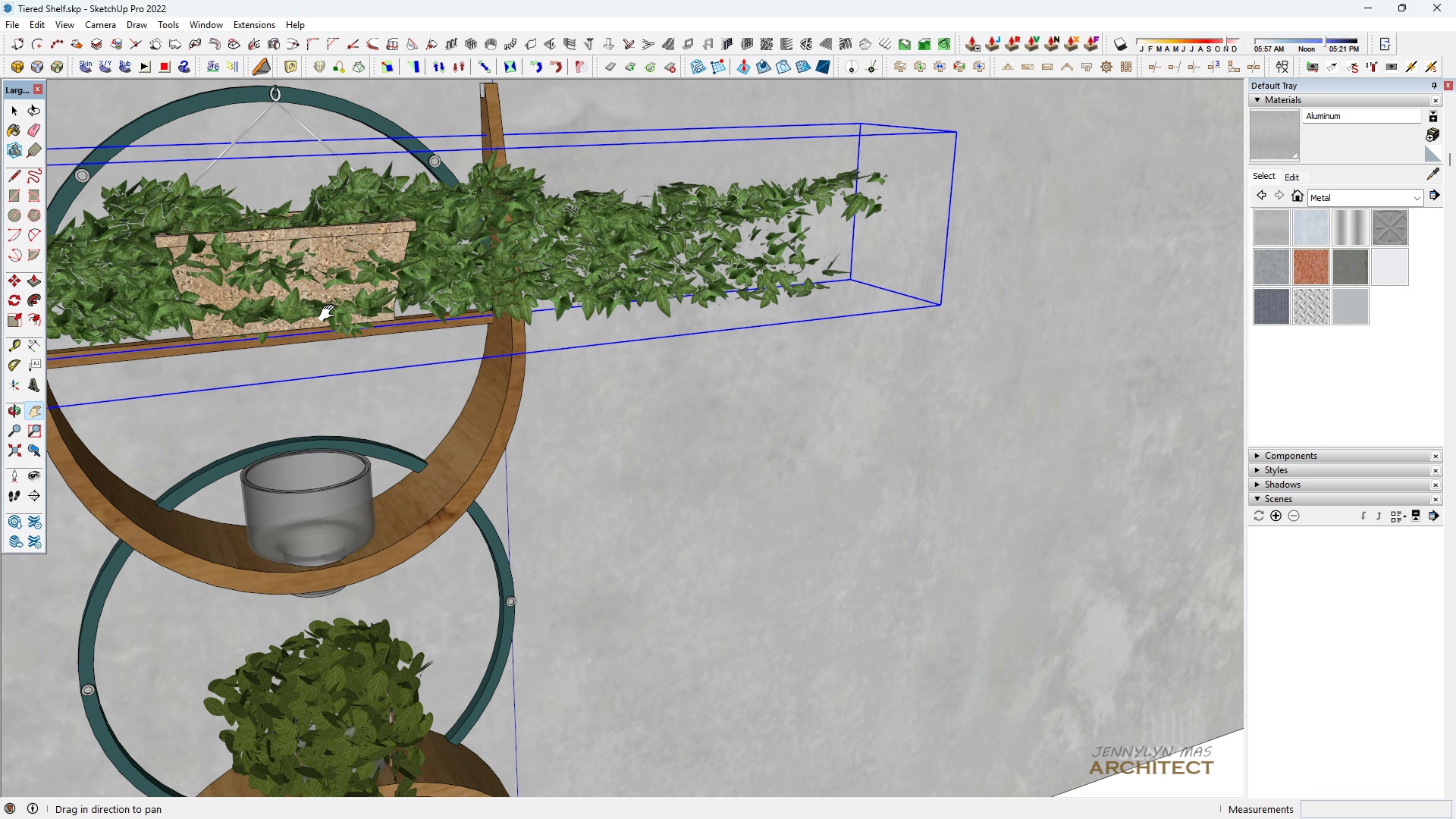 
left_click_drag(start_coordinate=[329, 310], to_coordinate=[416, 347])
 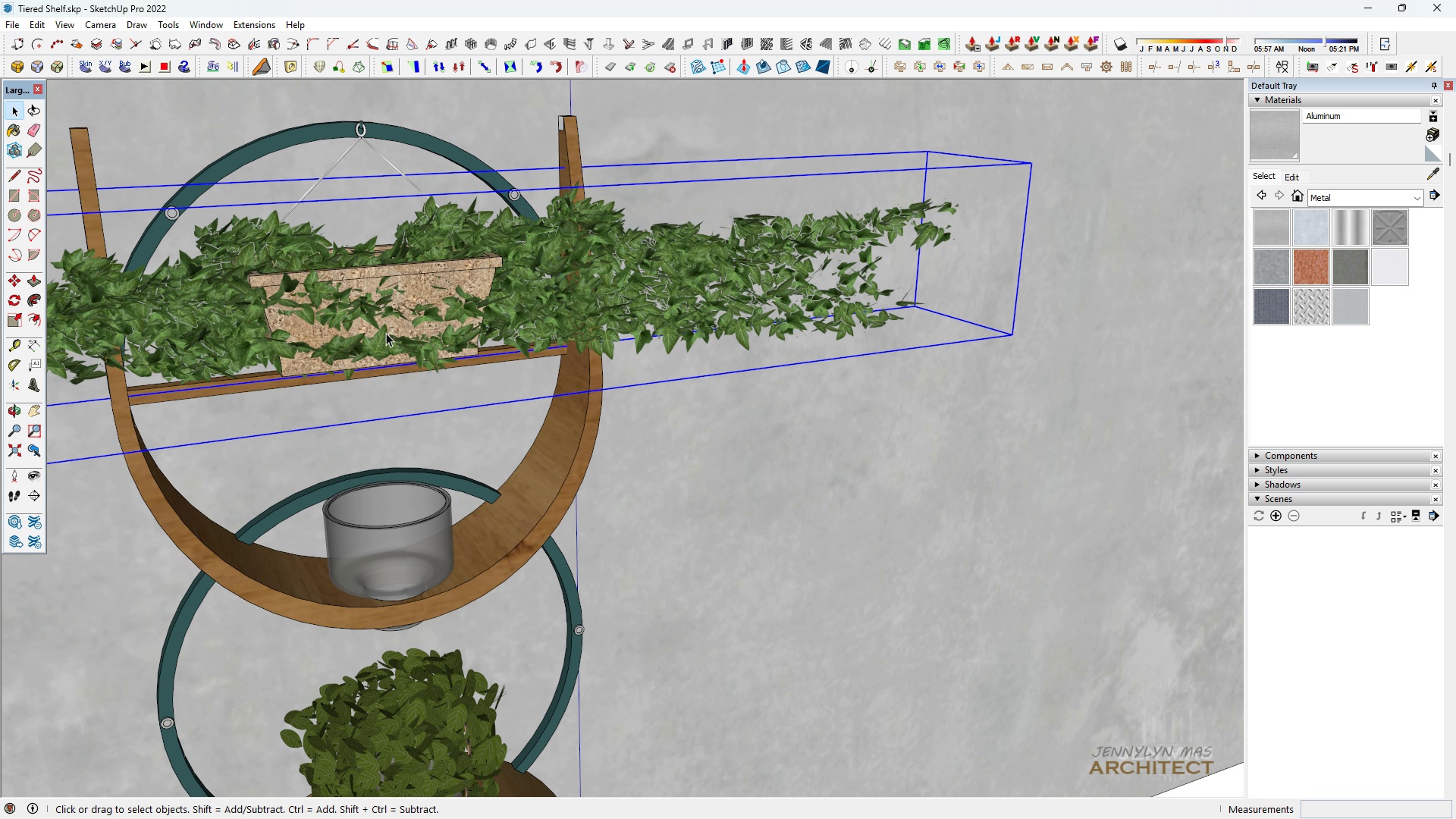 
scroll: coordinate [519, 298], scroll_direction: up, amount: 8.0
 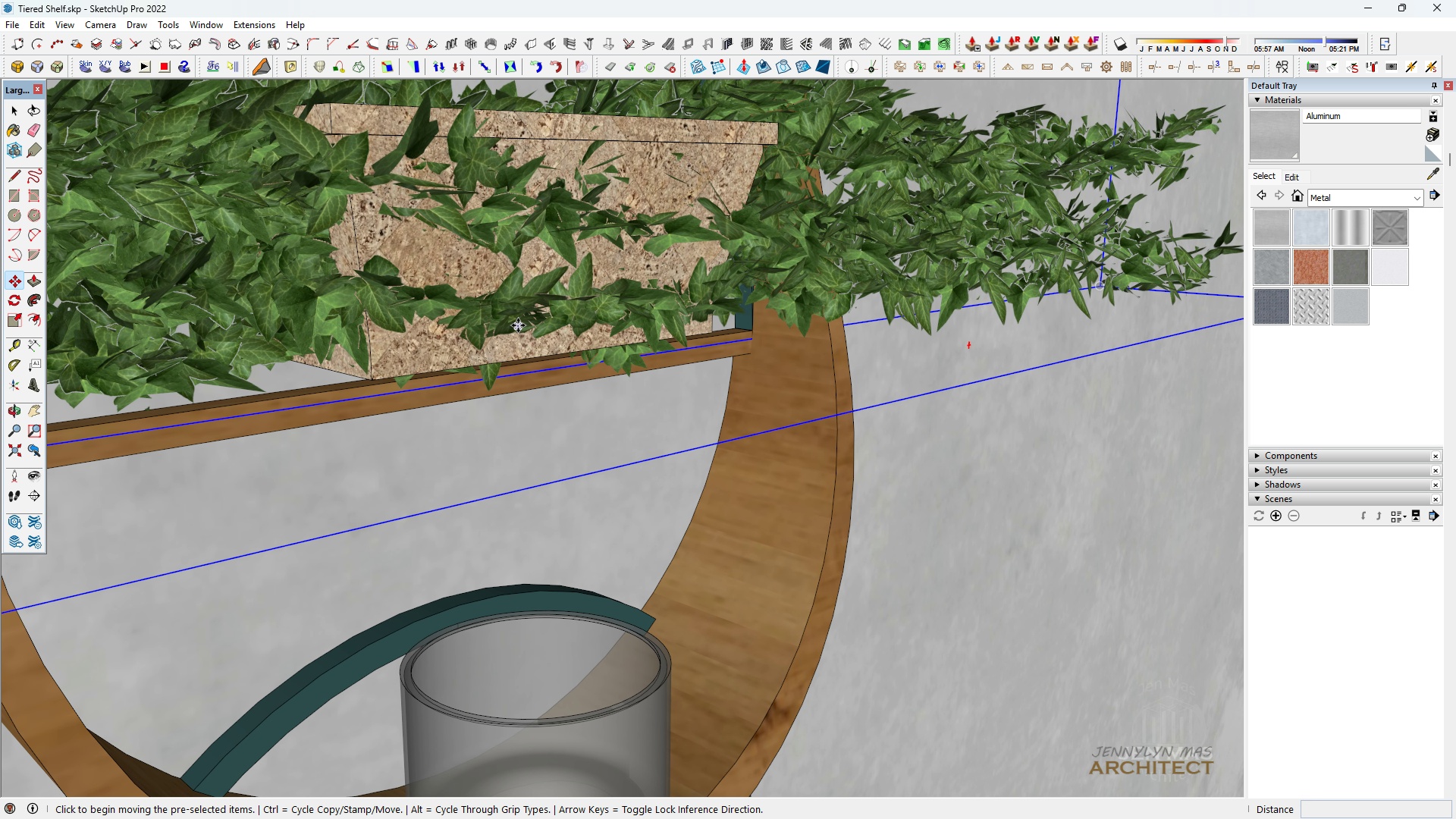 
left_click_drag(start_coordinate=[518, 325], to_coordinate=[518, 322])
 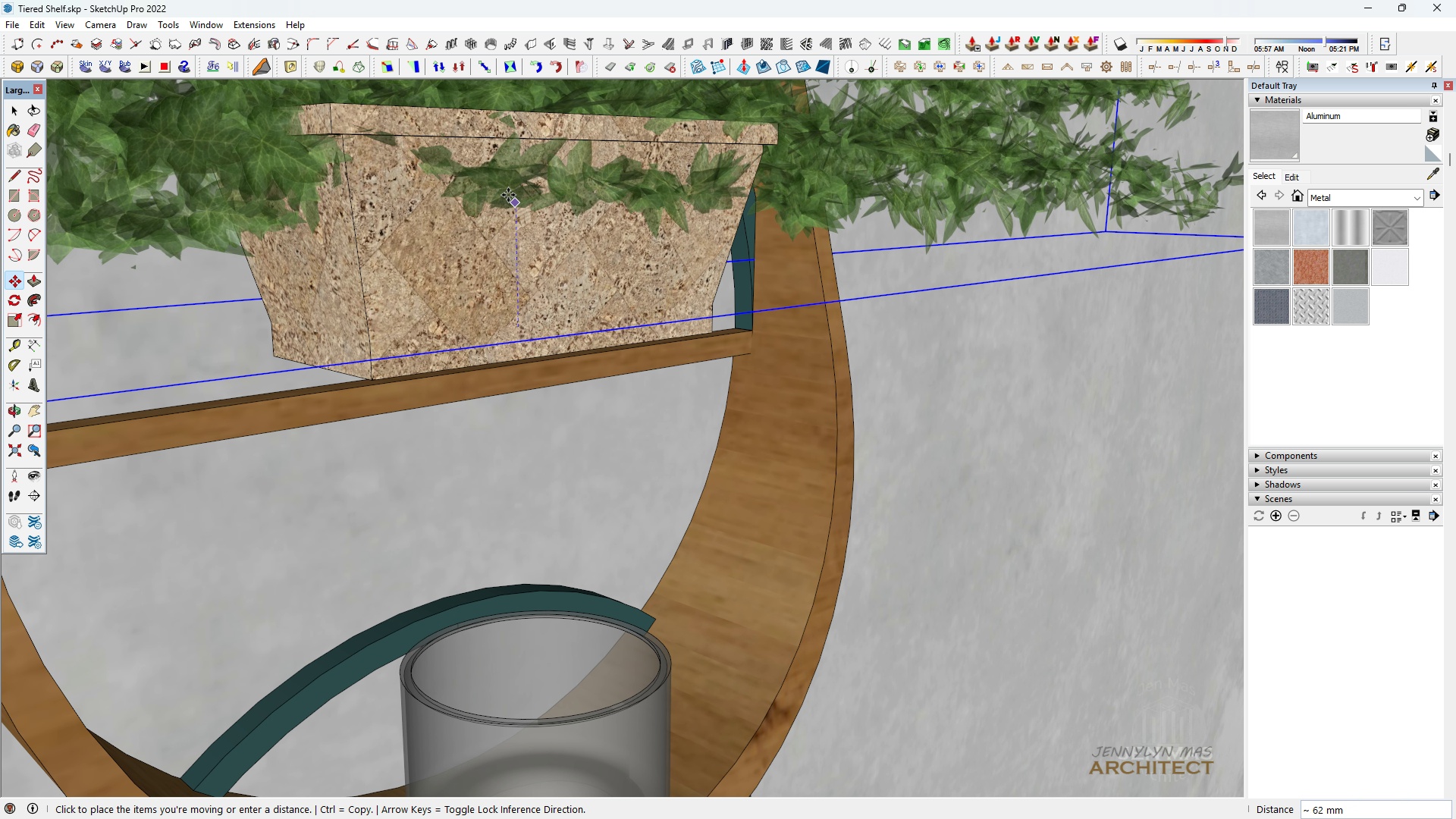 
left_click([508, 195])
 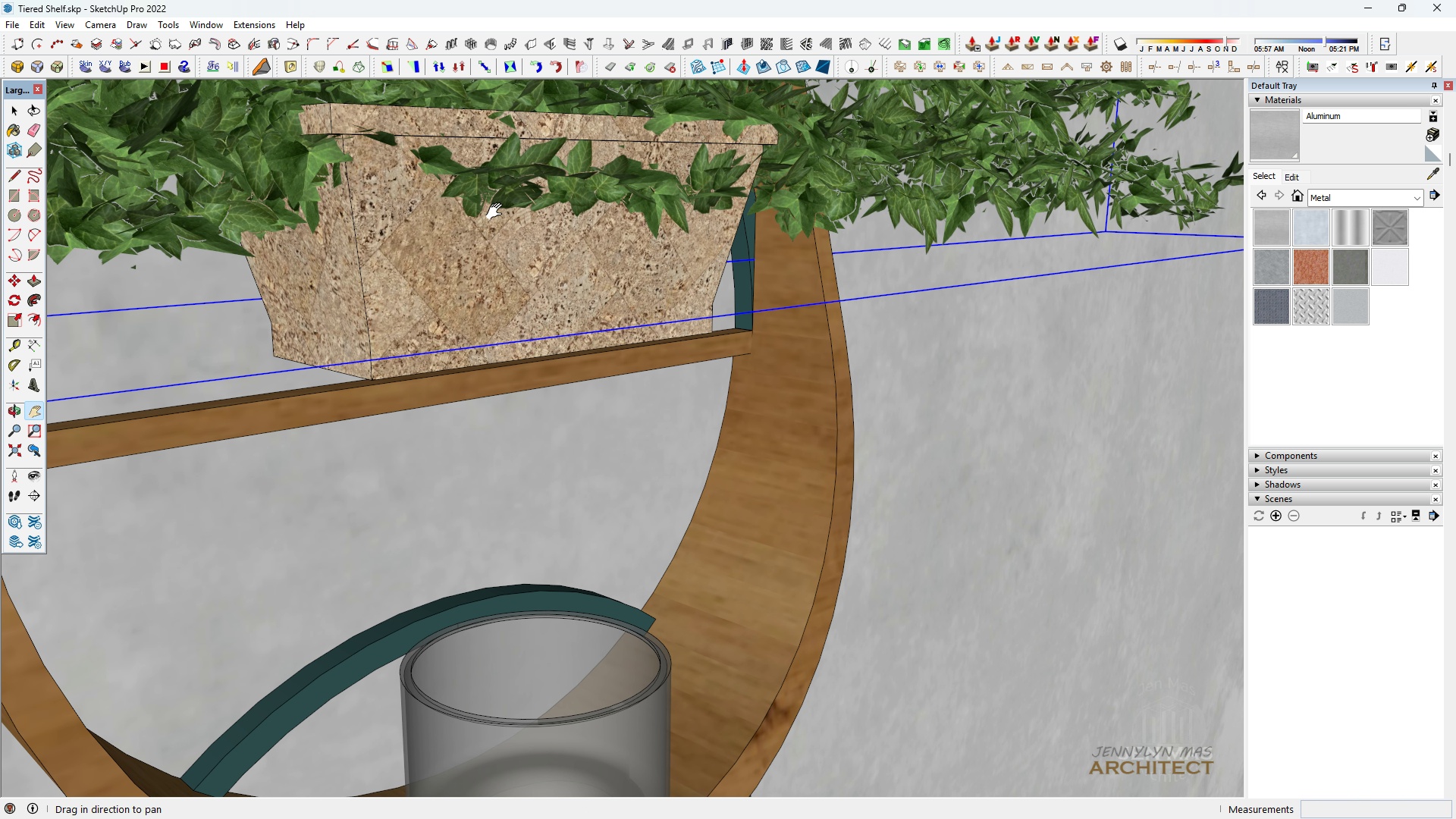 
type(hh m)
 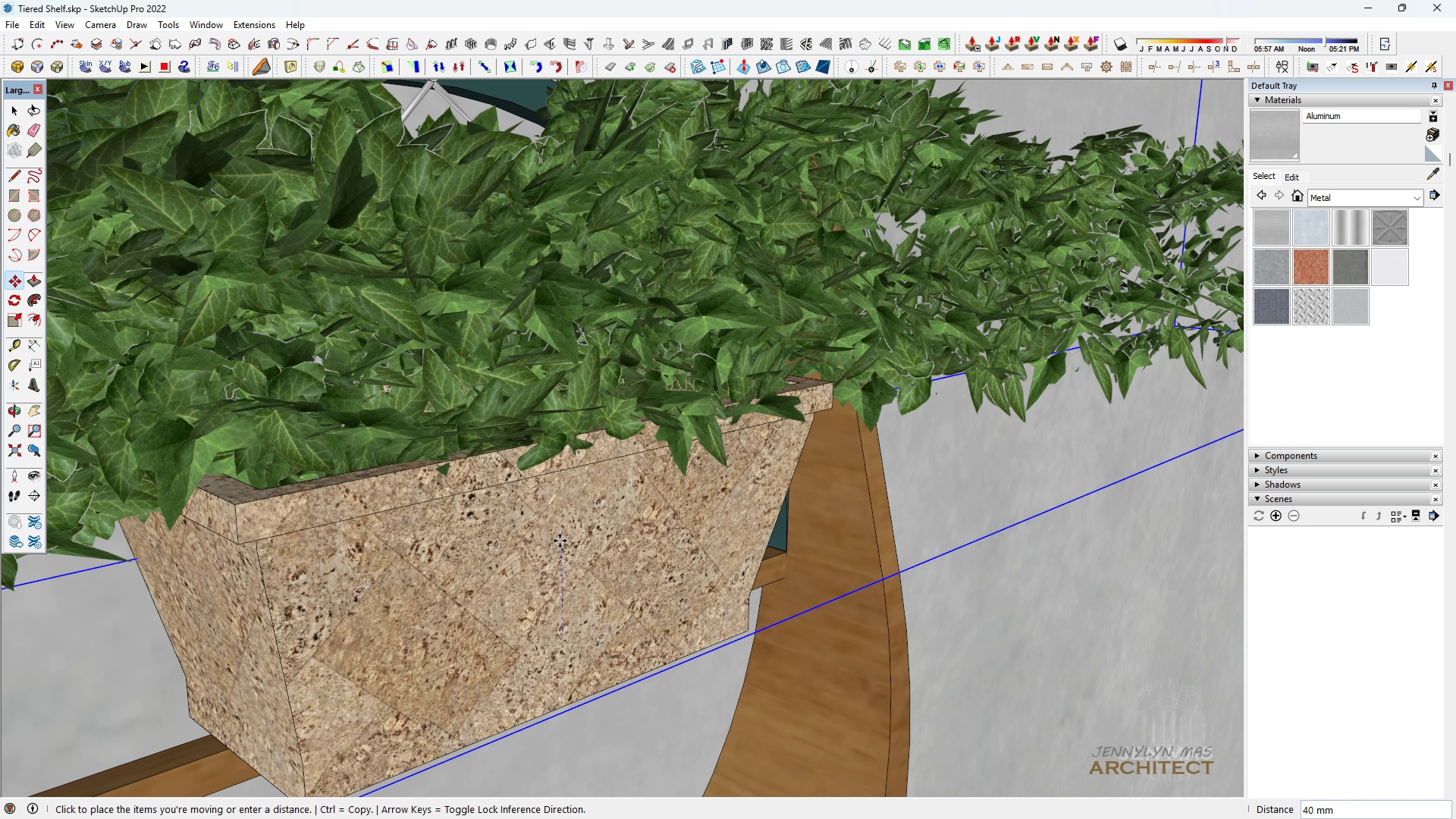 
scroll: coordinate [479, 228], scroll_direction: down, amount: 4.0
 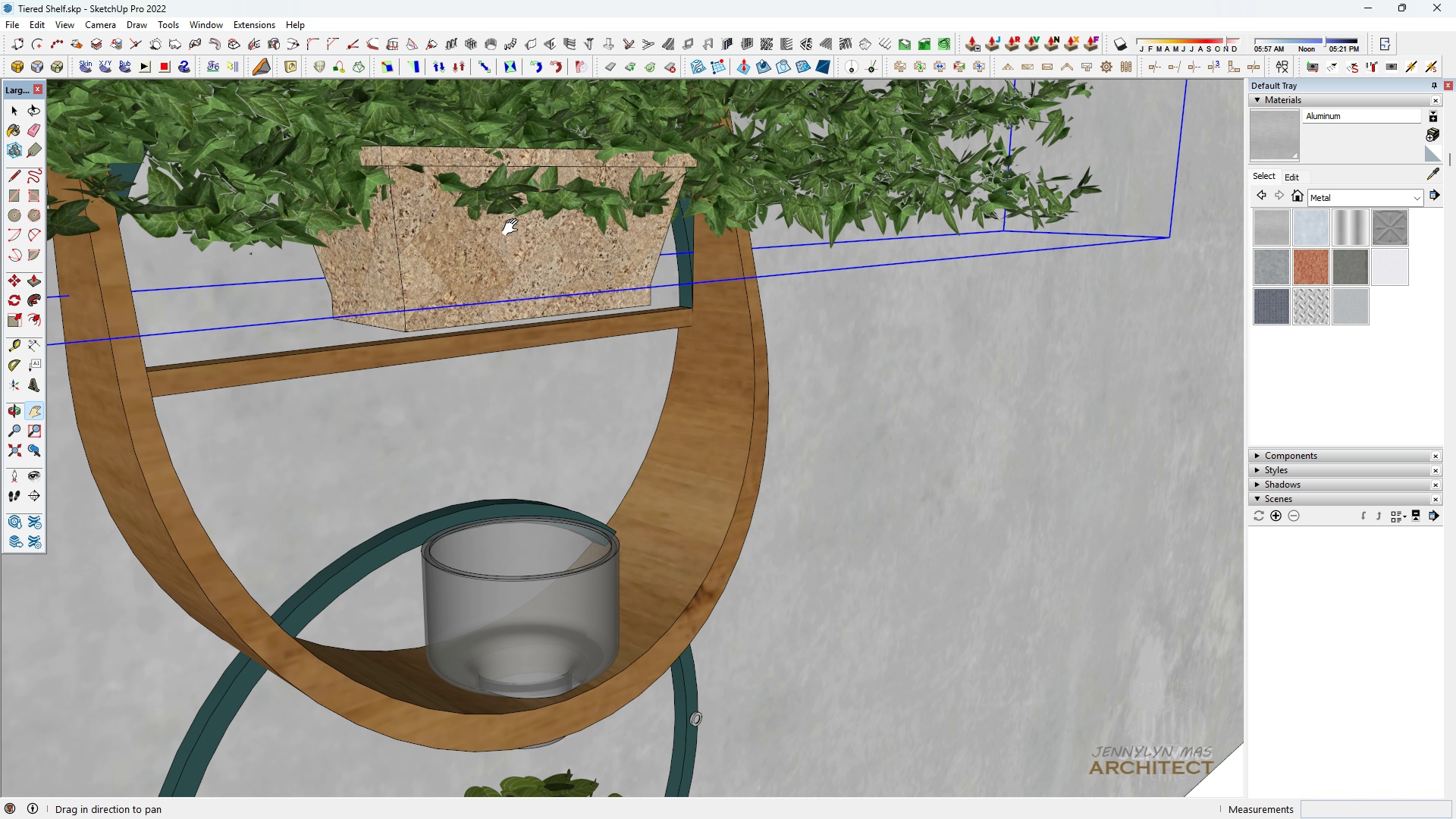 
left_click_drag(start_coordinate=[513, 231], to_coordinate=[525, 585])
 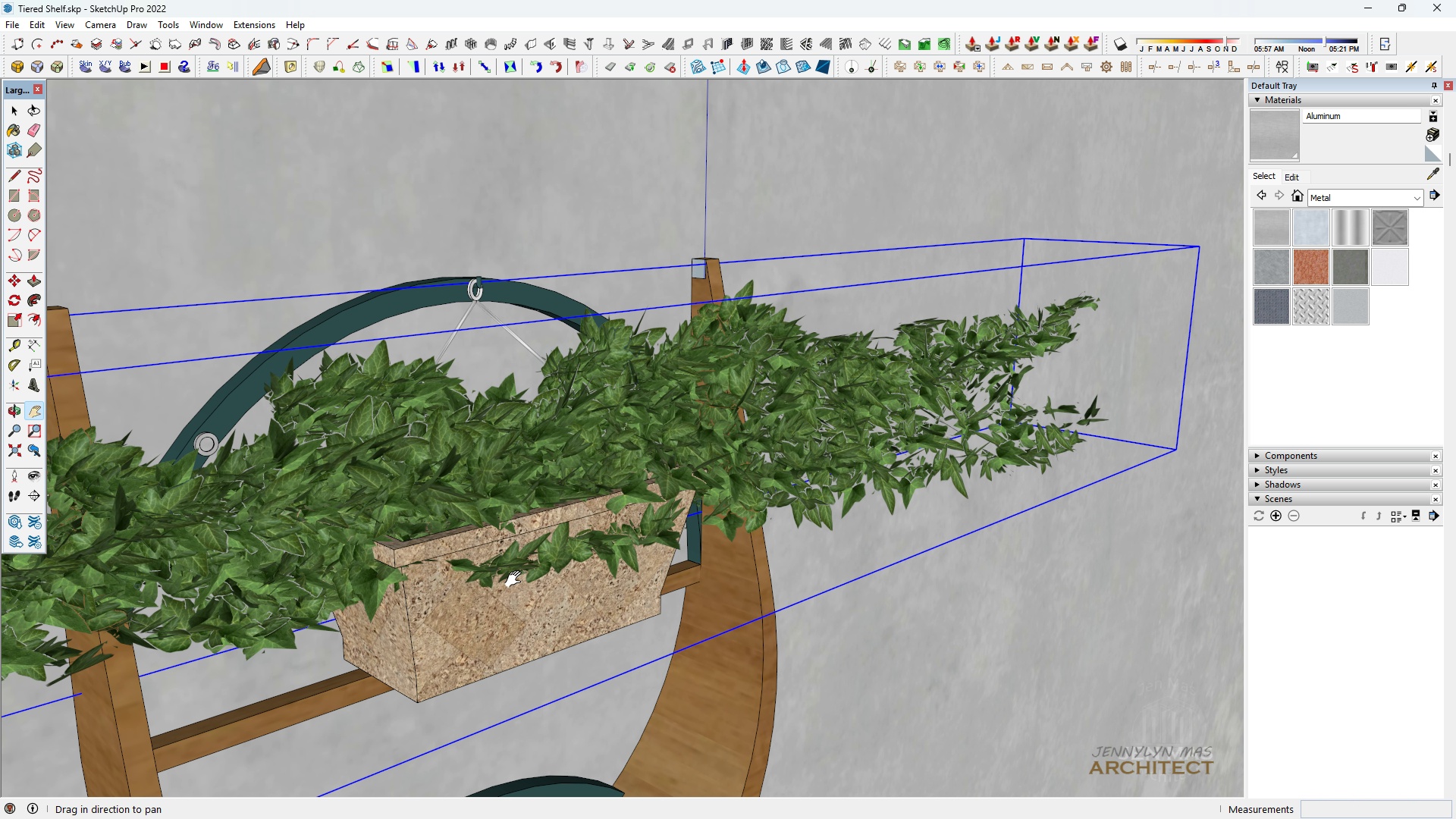 
scroll: coordinate [555, 602], scroll_direction: up, amount: 6.0
 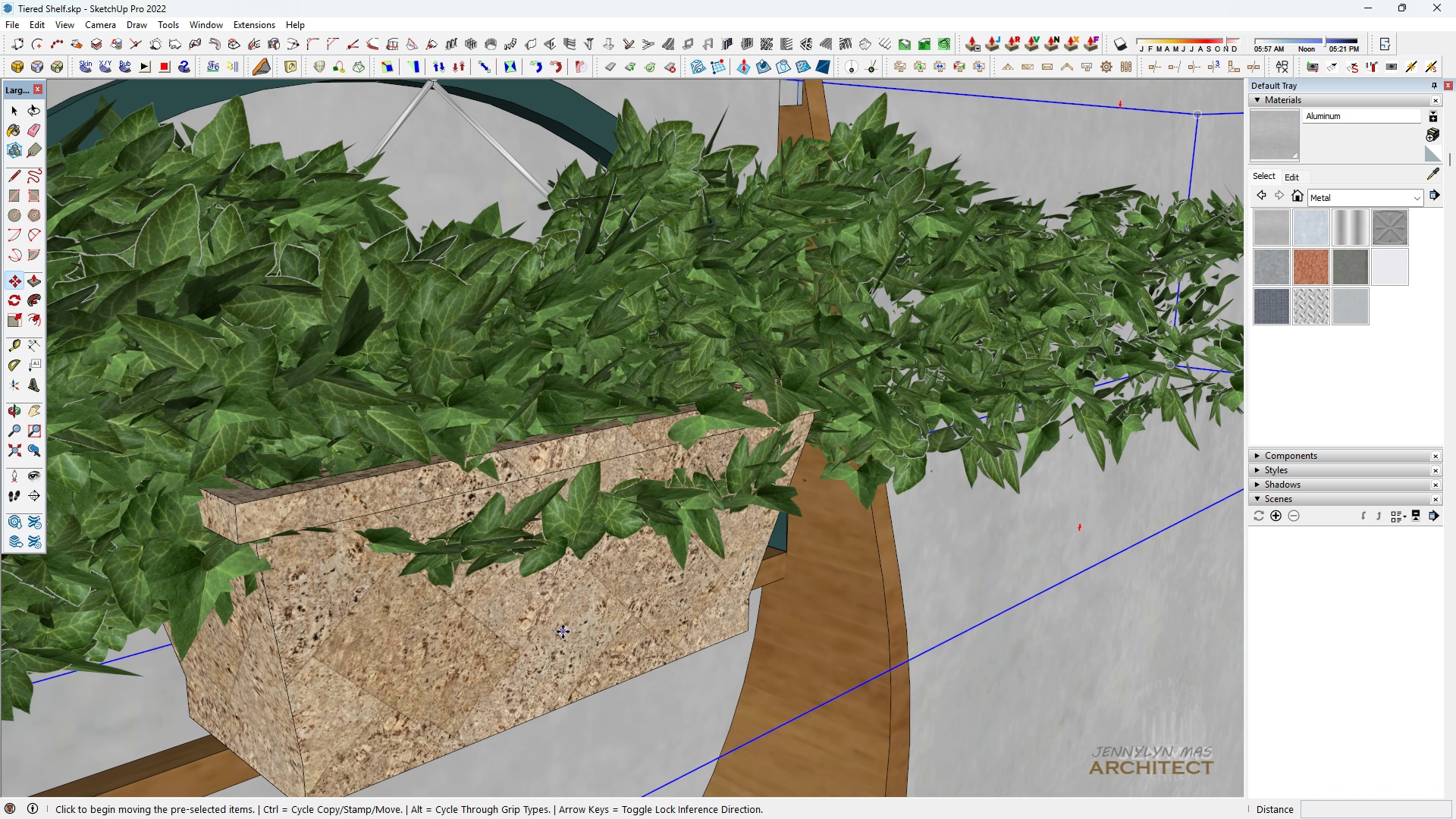 
left_click([563, 632])
 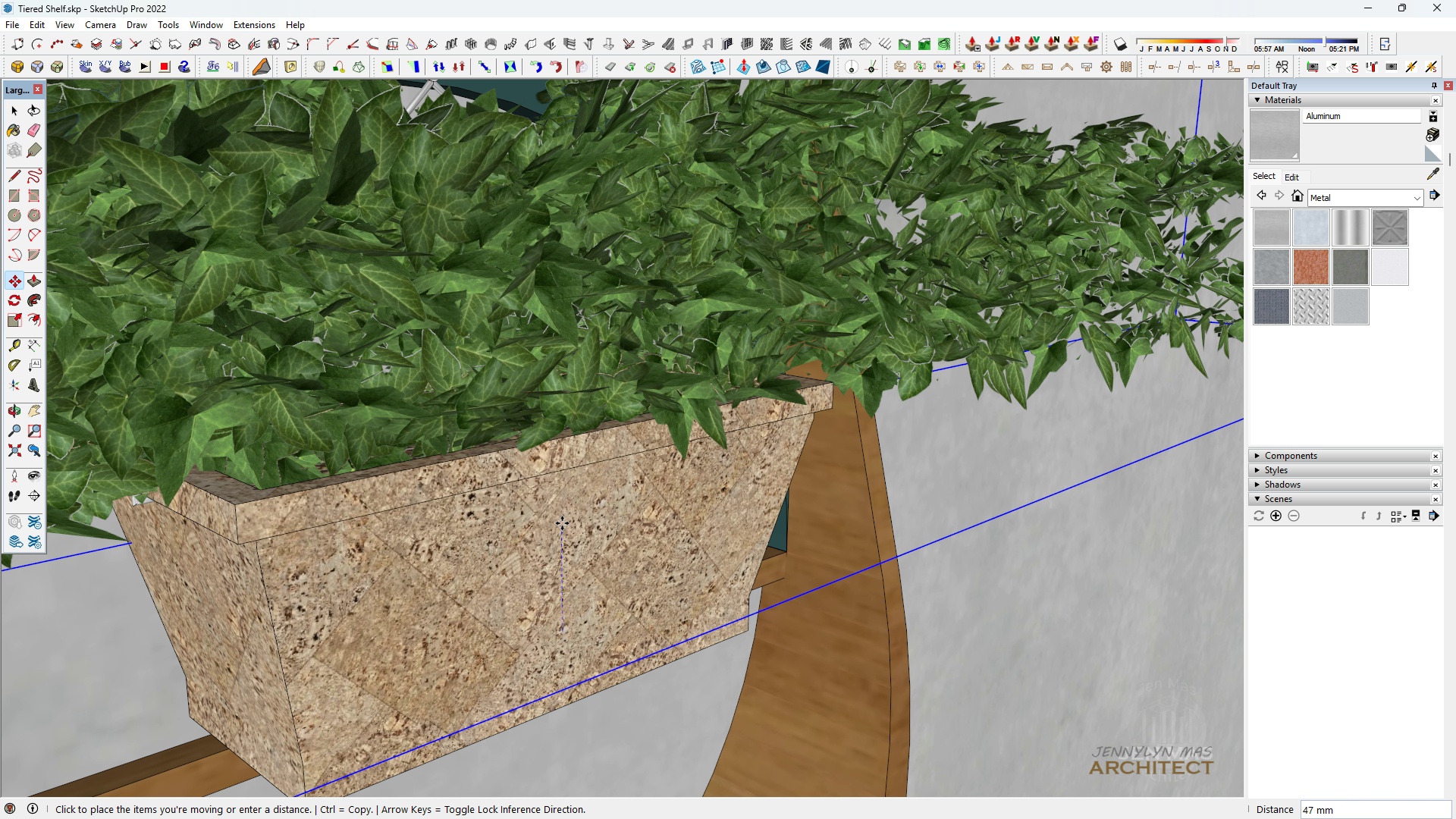 
left_click([563, 523])
 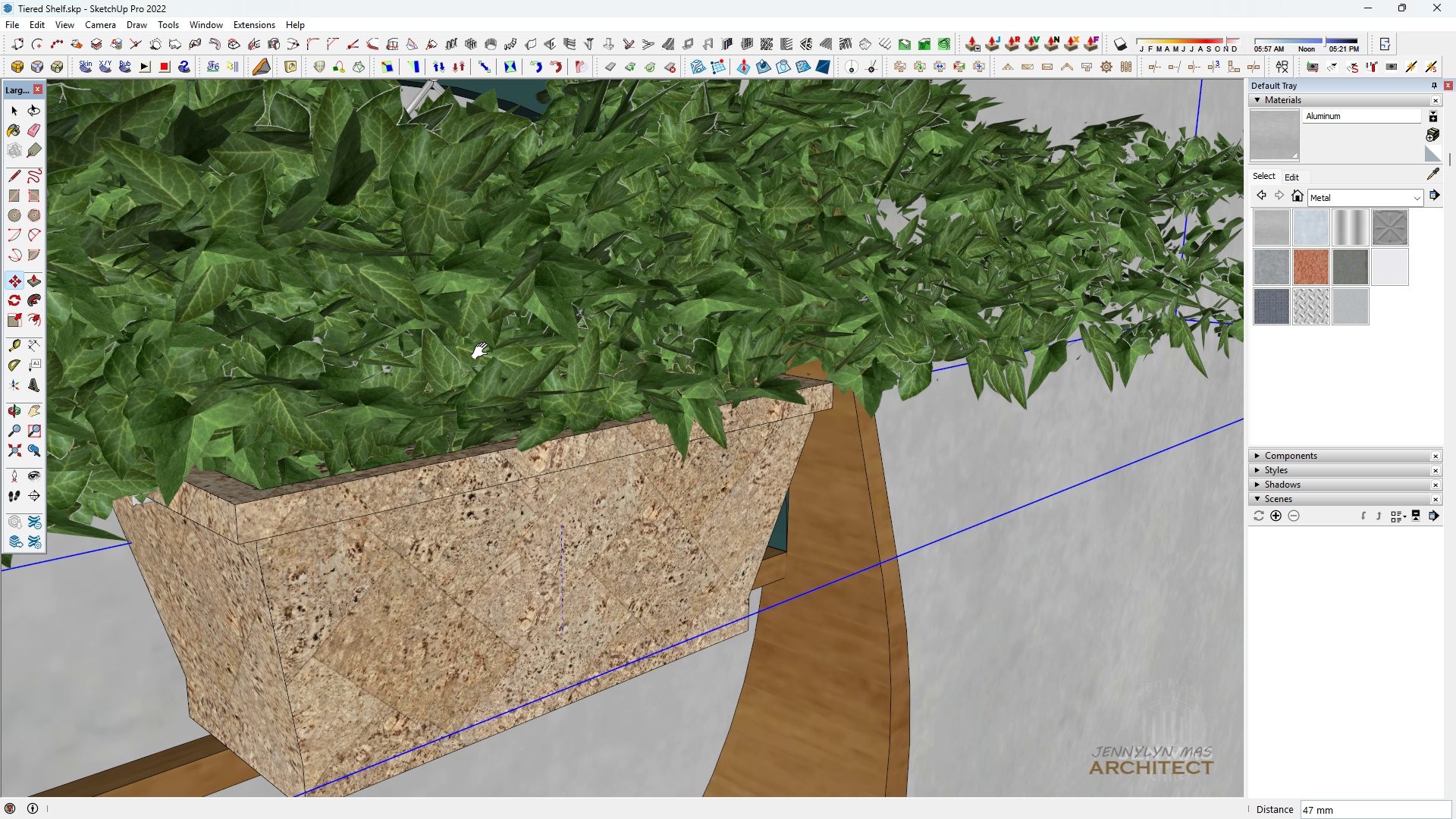 
type(hhhq)
 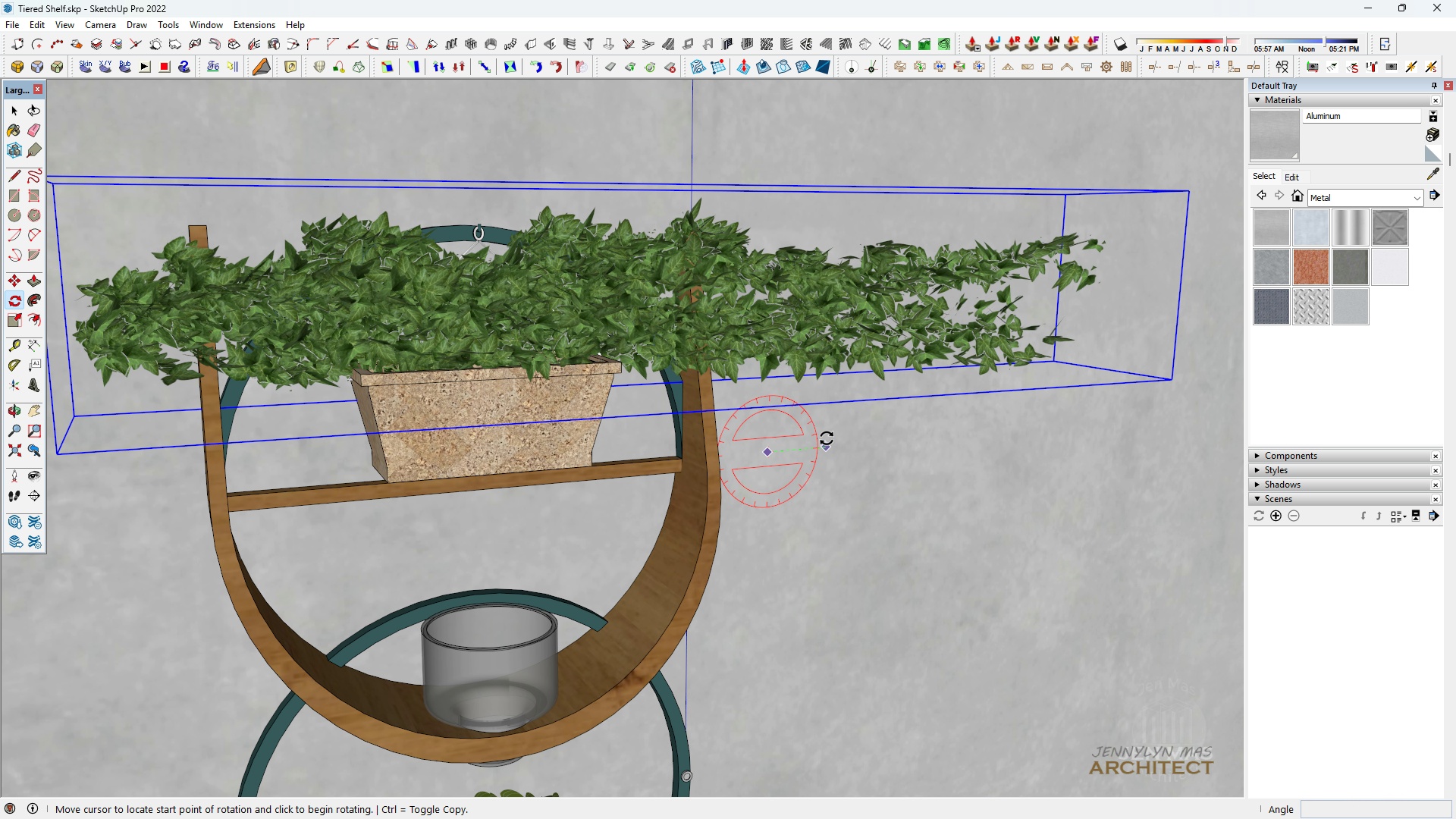 
scroll: coordinate [504, 347], scroll_direction: down, amount: 11.0
 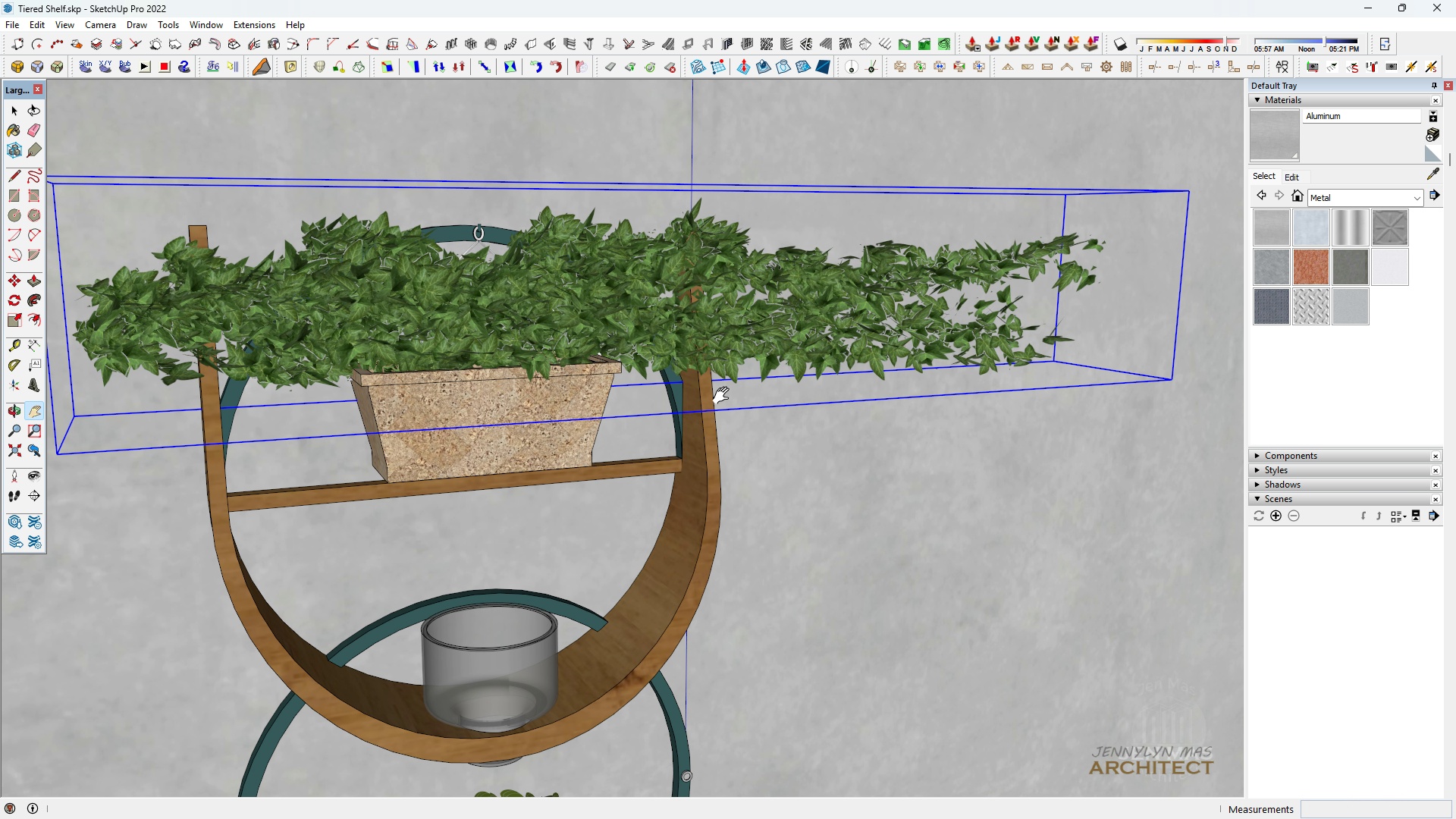 
double_click([827, 438])
 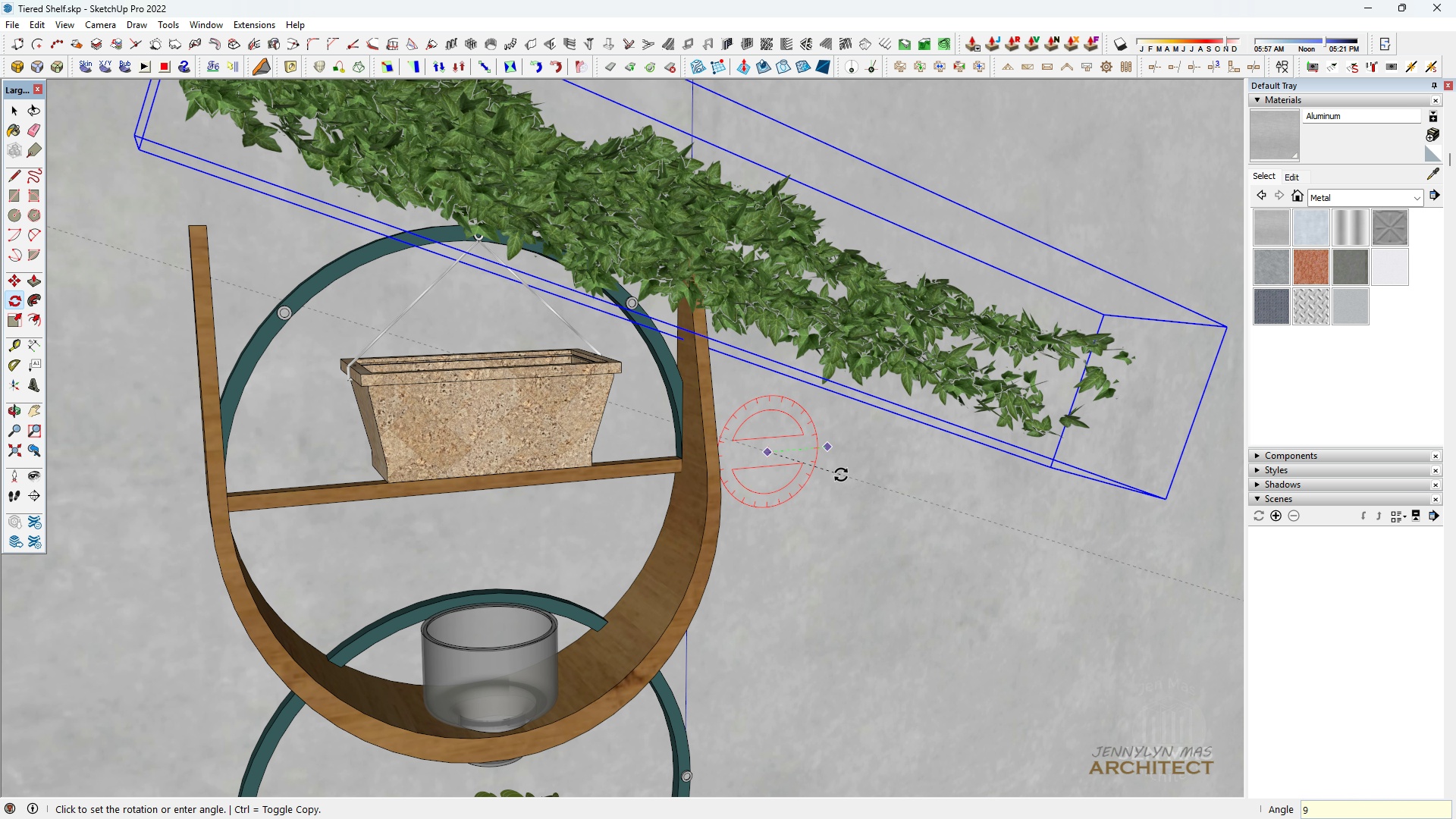 
type(90)
 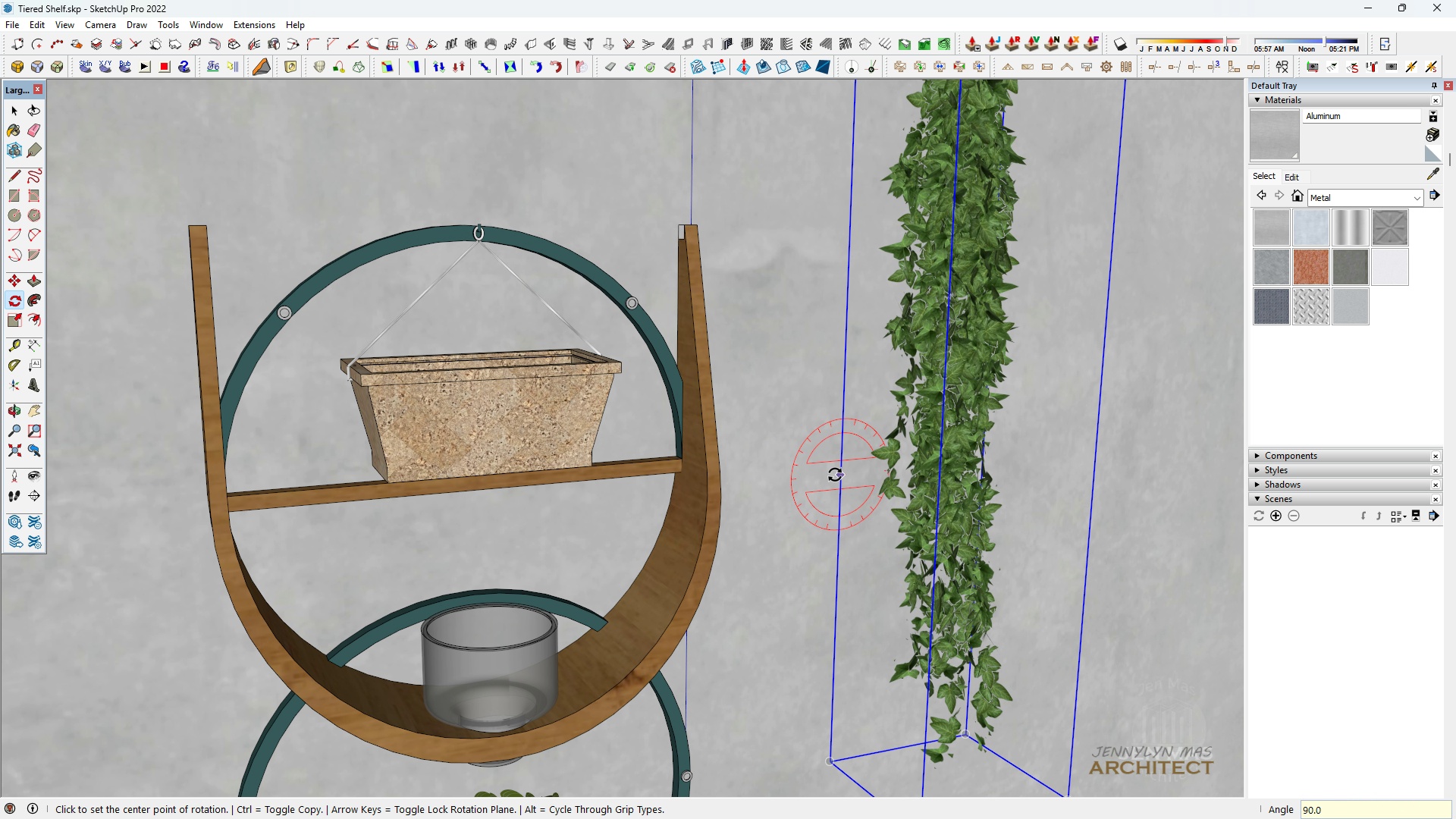 
key(Enter)
 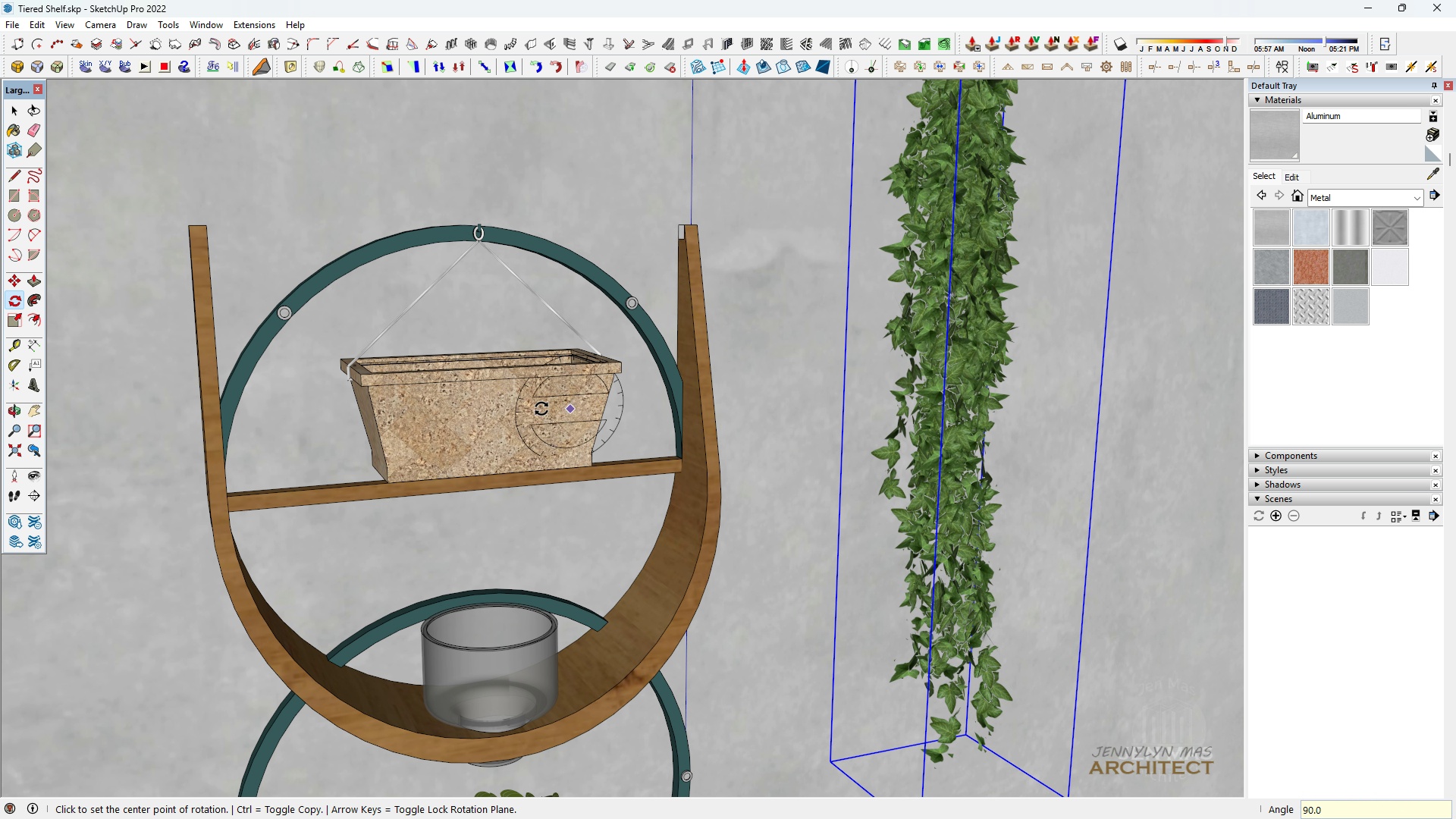 
scroll: coordinate [500, 392], scroll_direction: down, amount: 3.0
 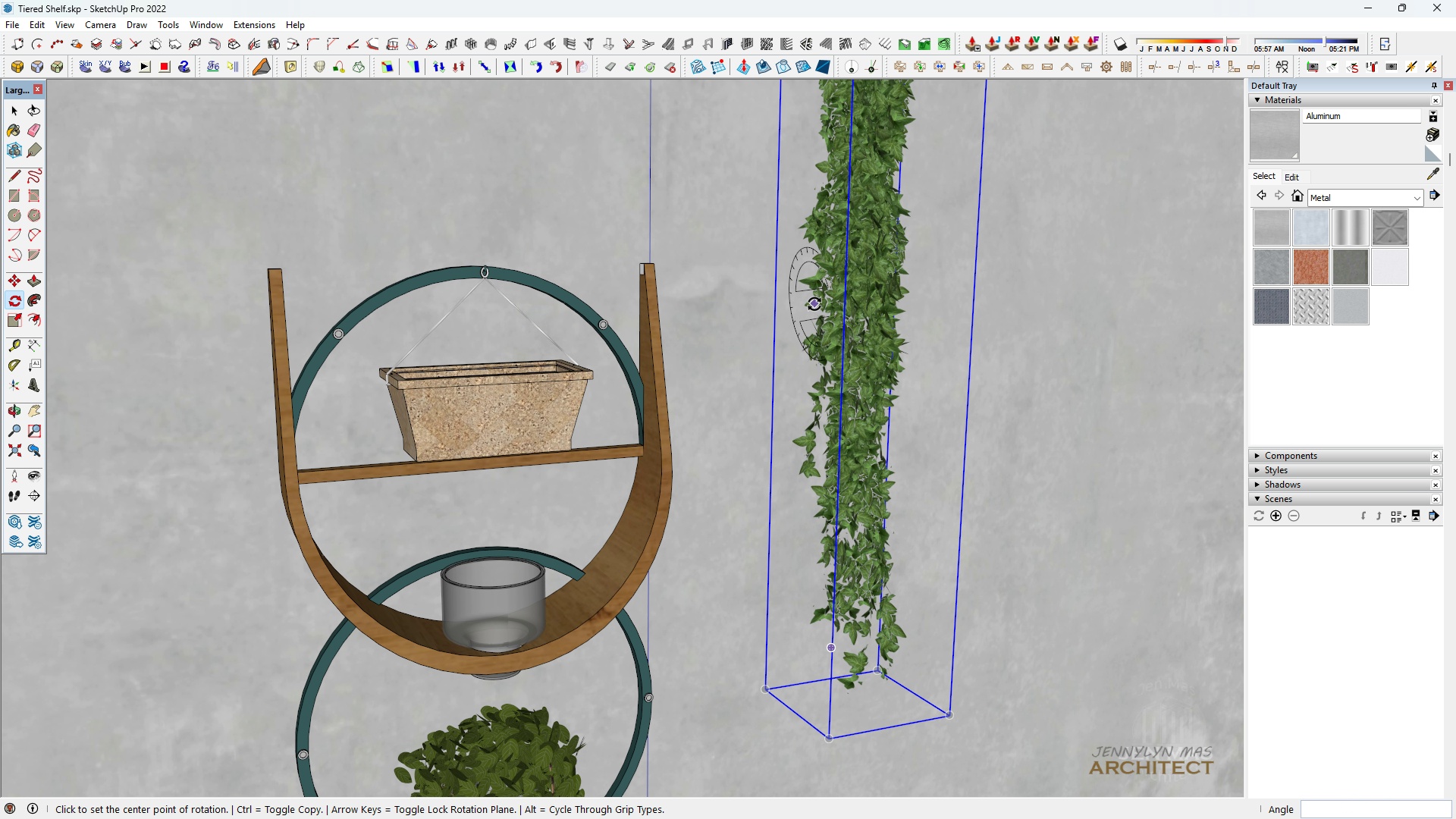 
key(Space)
 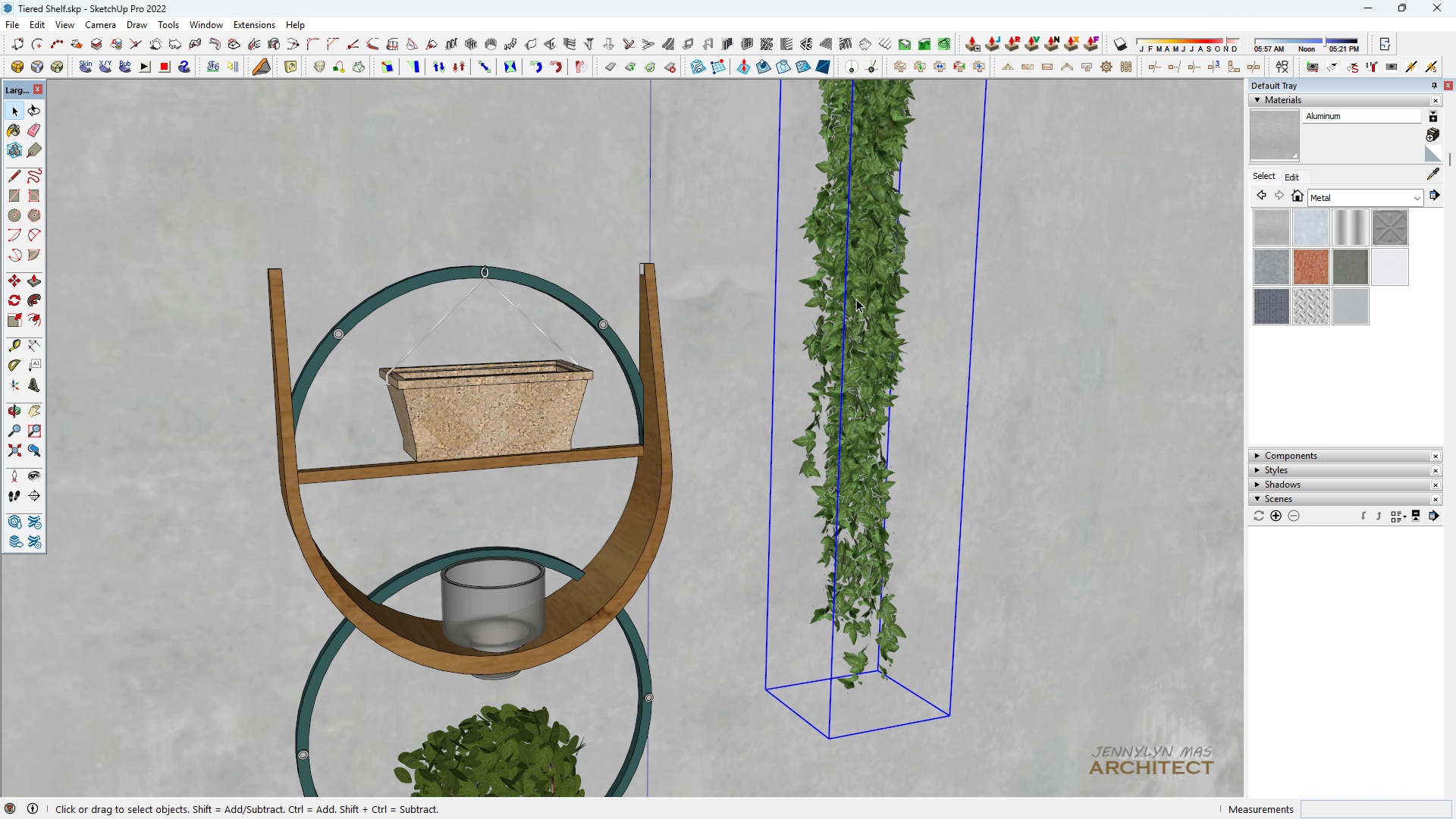 
double_click([856, 299])
 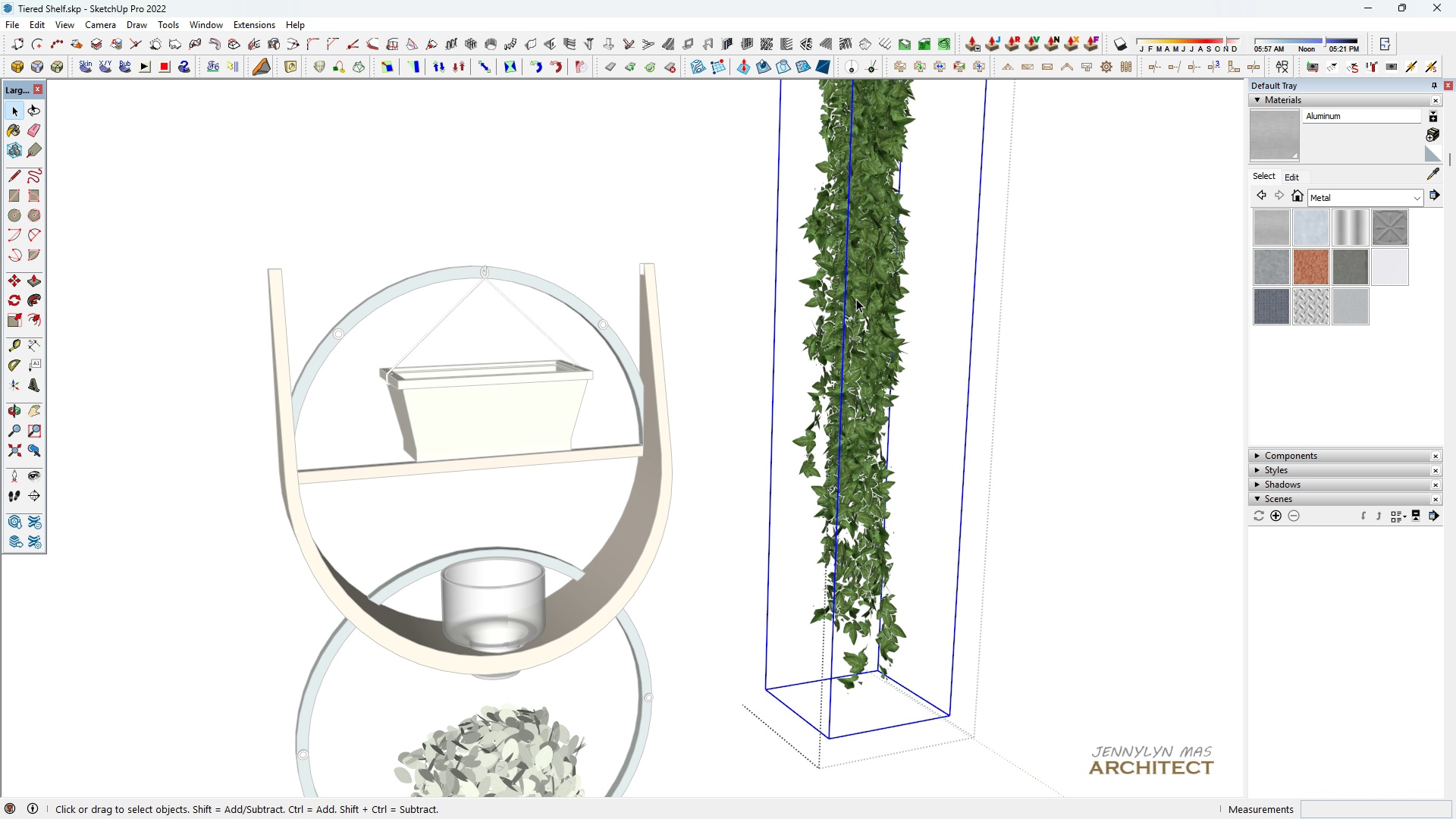 
triple_click([856, 299])
 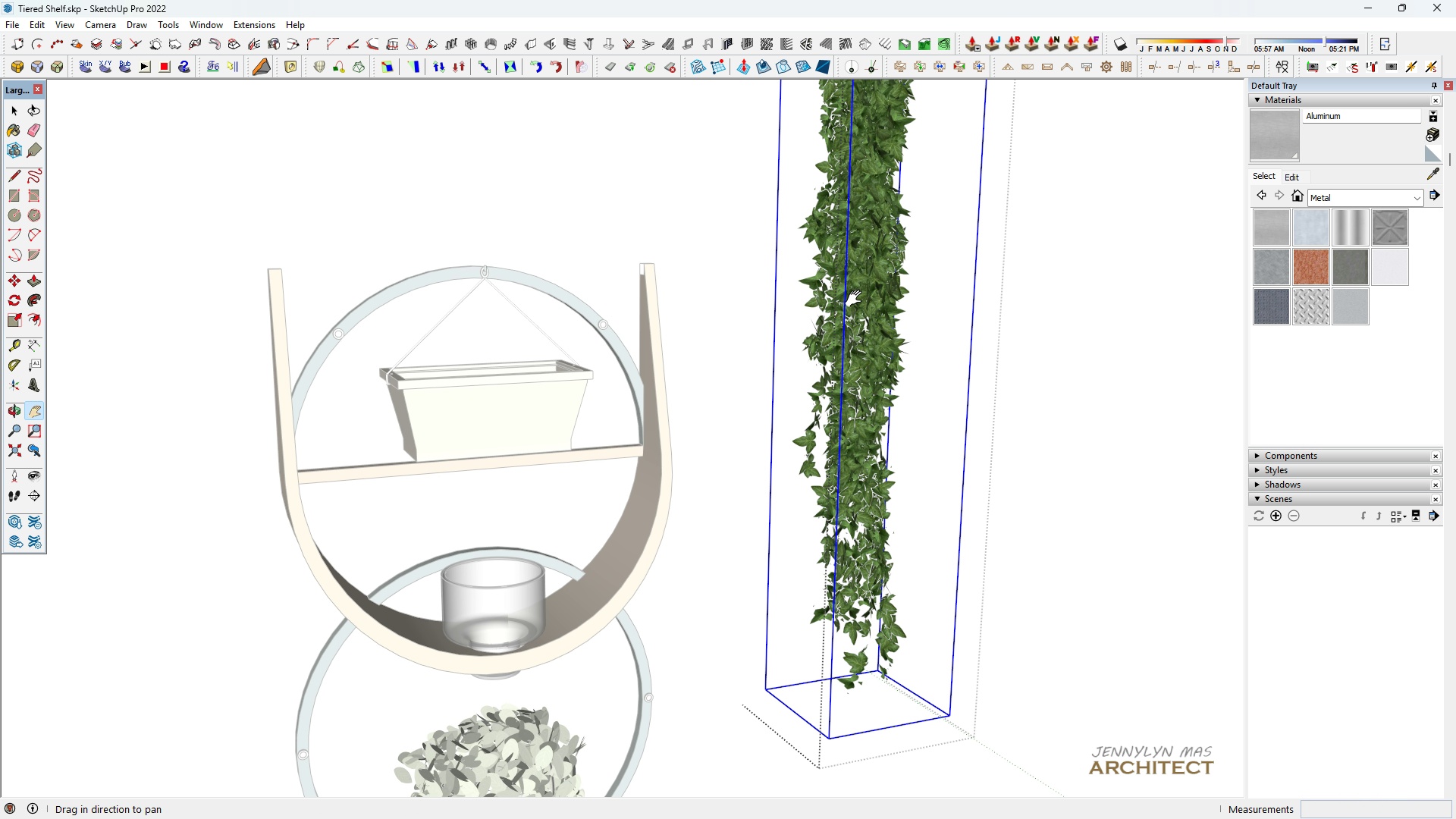 
key(H)
 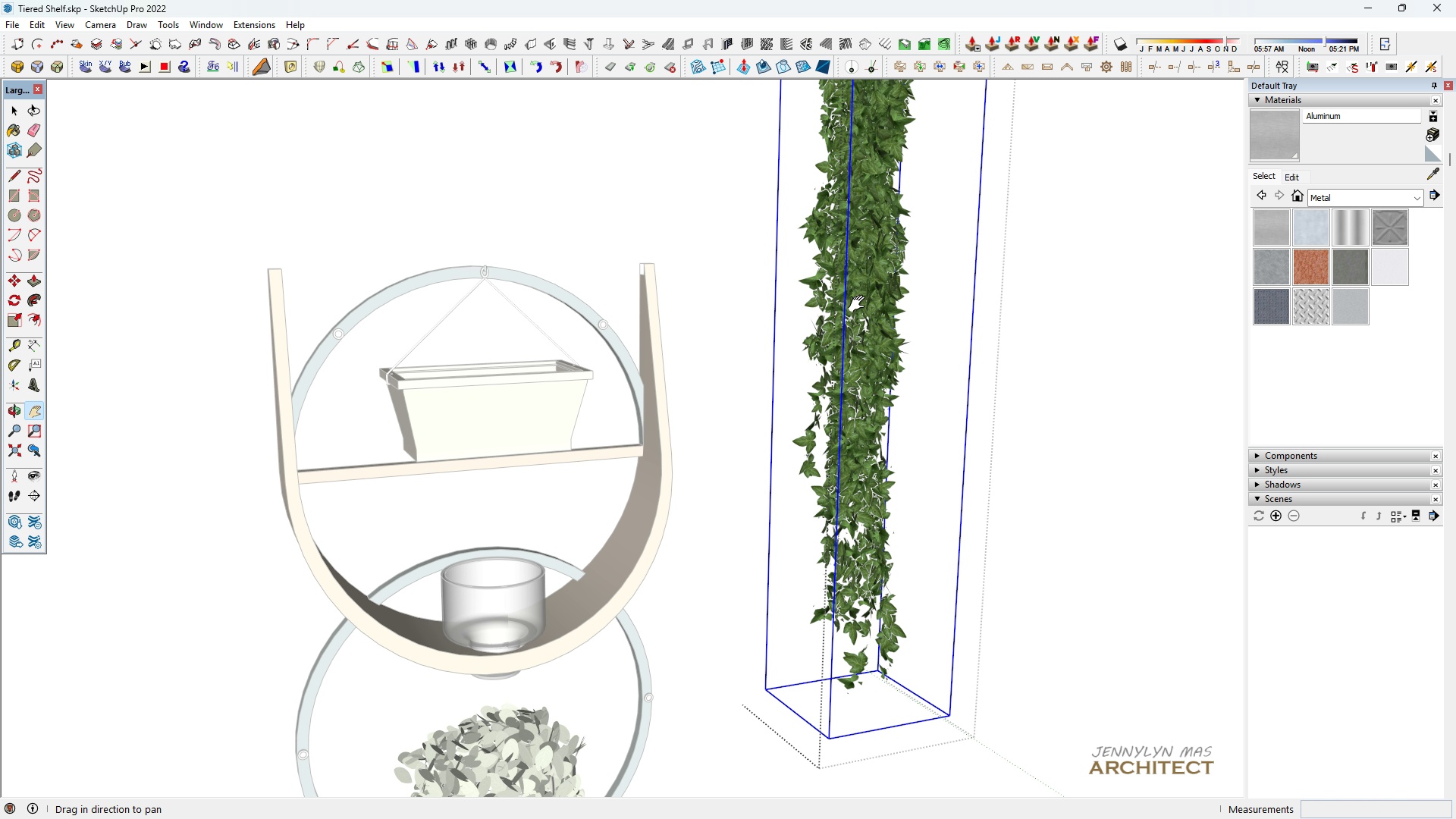 
left_click_drag(start_coordinate=[851, 305], to_coordinate=[670, 404])
 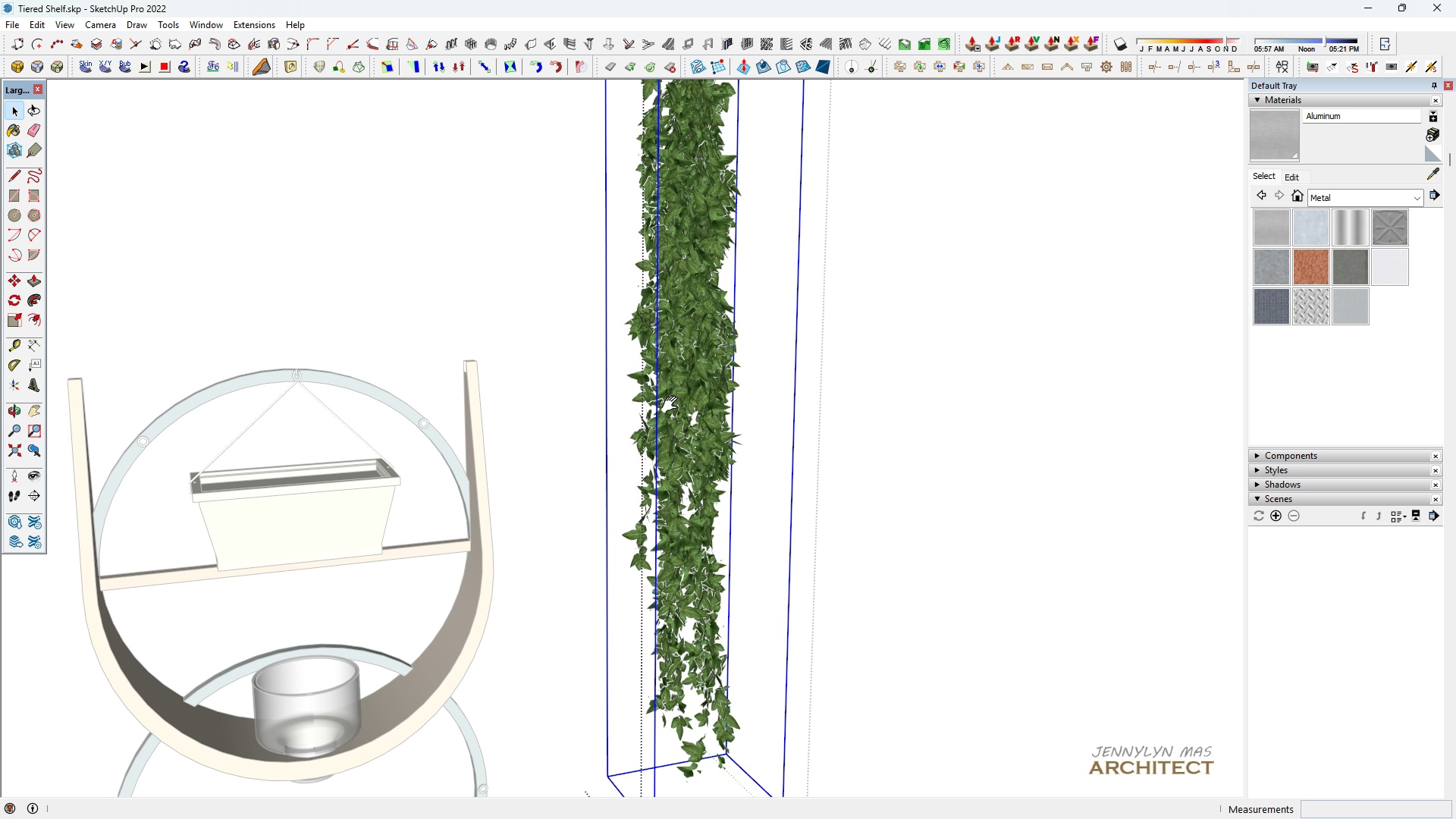 
key(Space)
 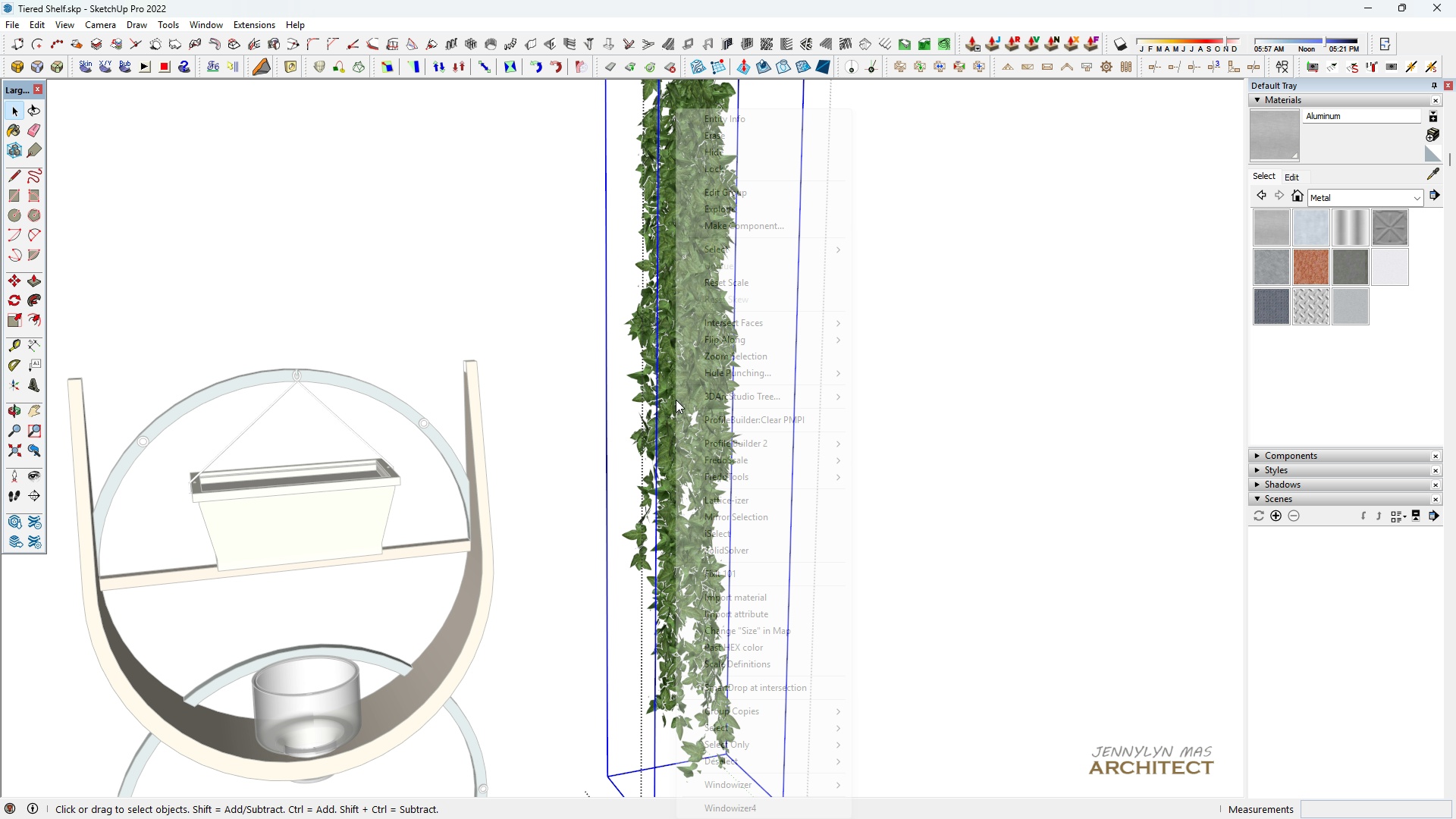 
right_click([676, 400])
 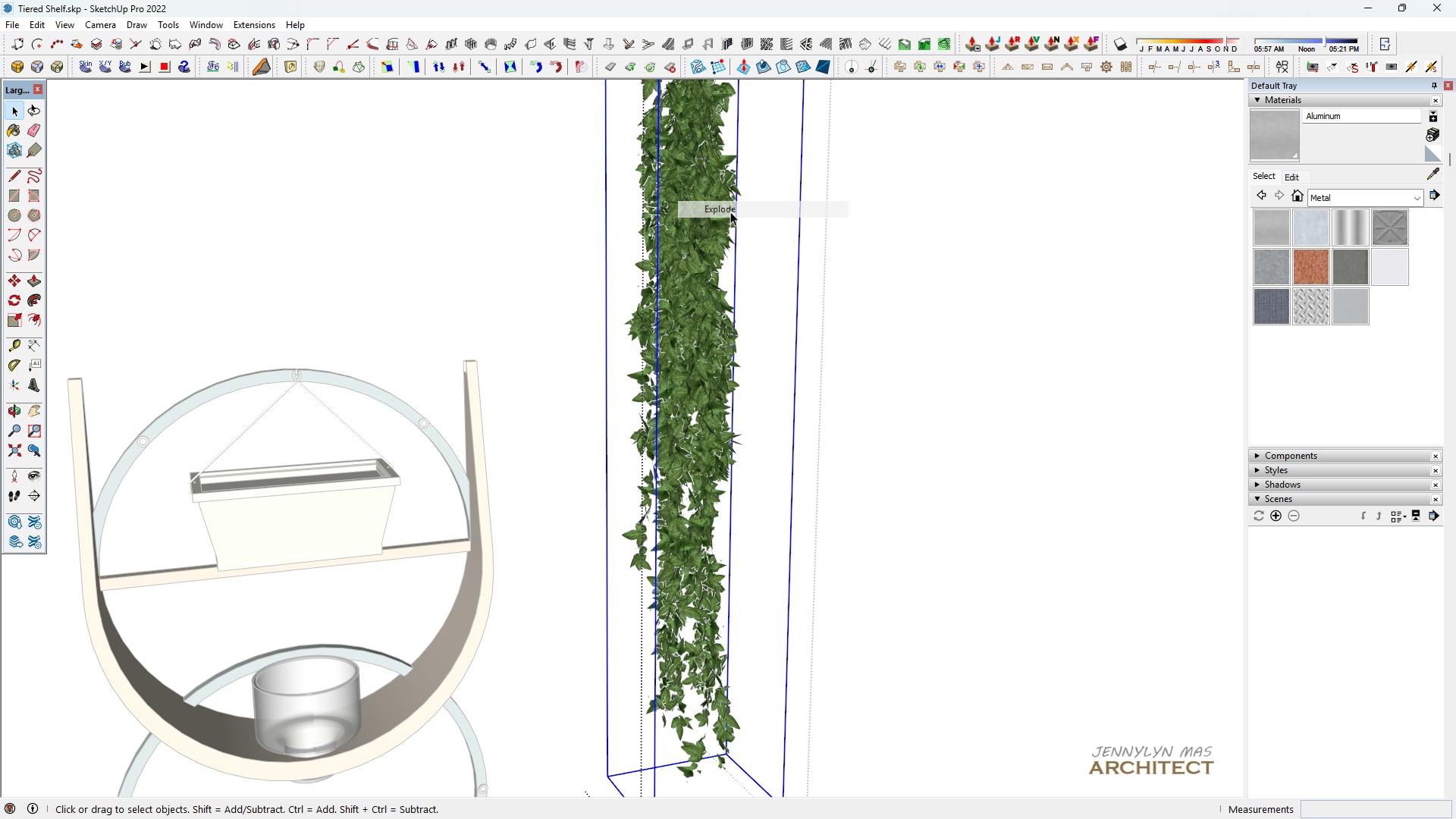 
left_click([730, 206])
 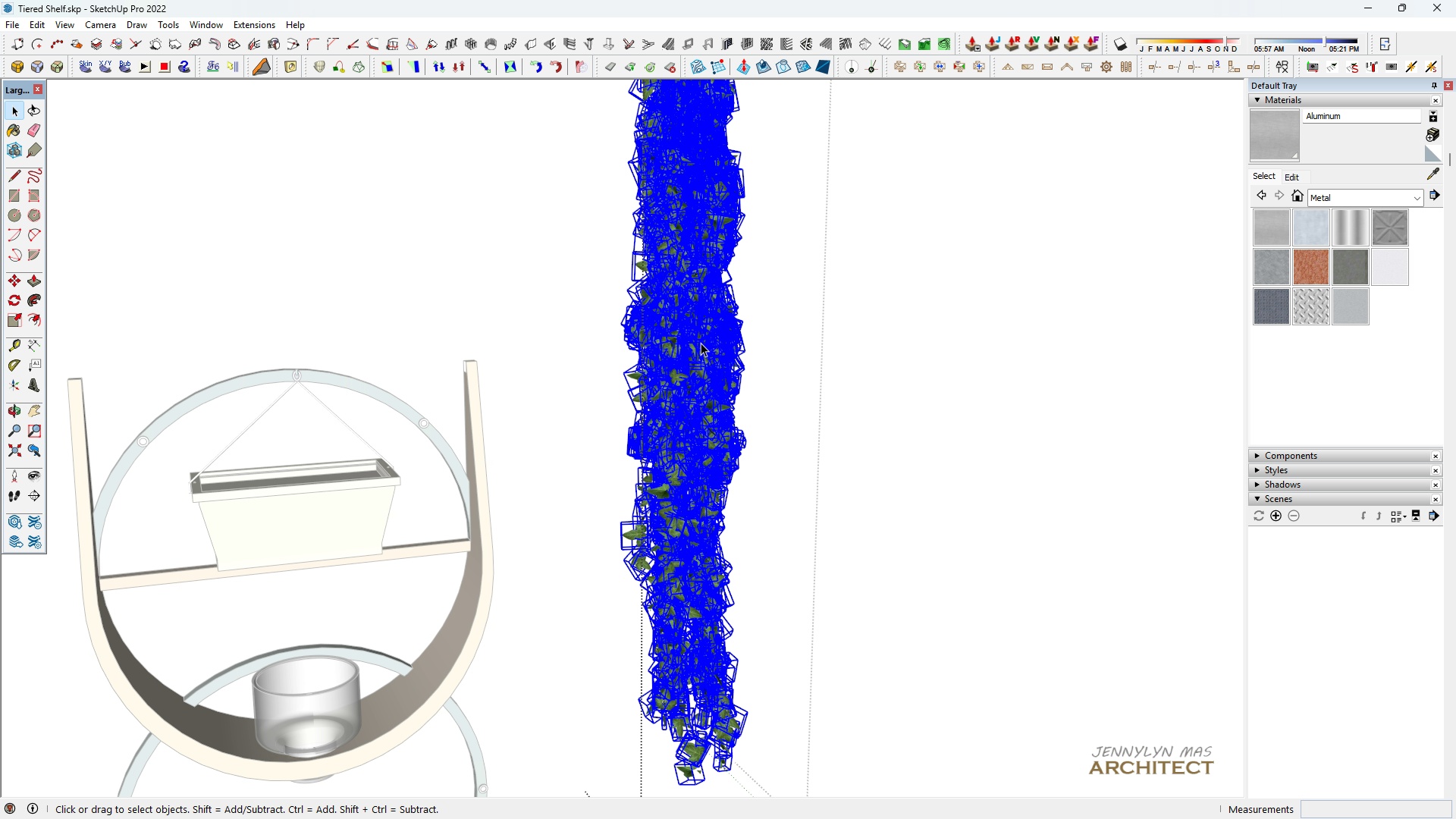 
left_click([701, 343])
 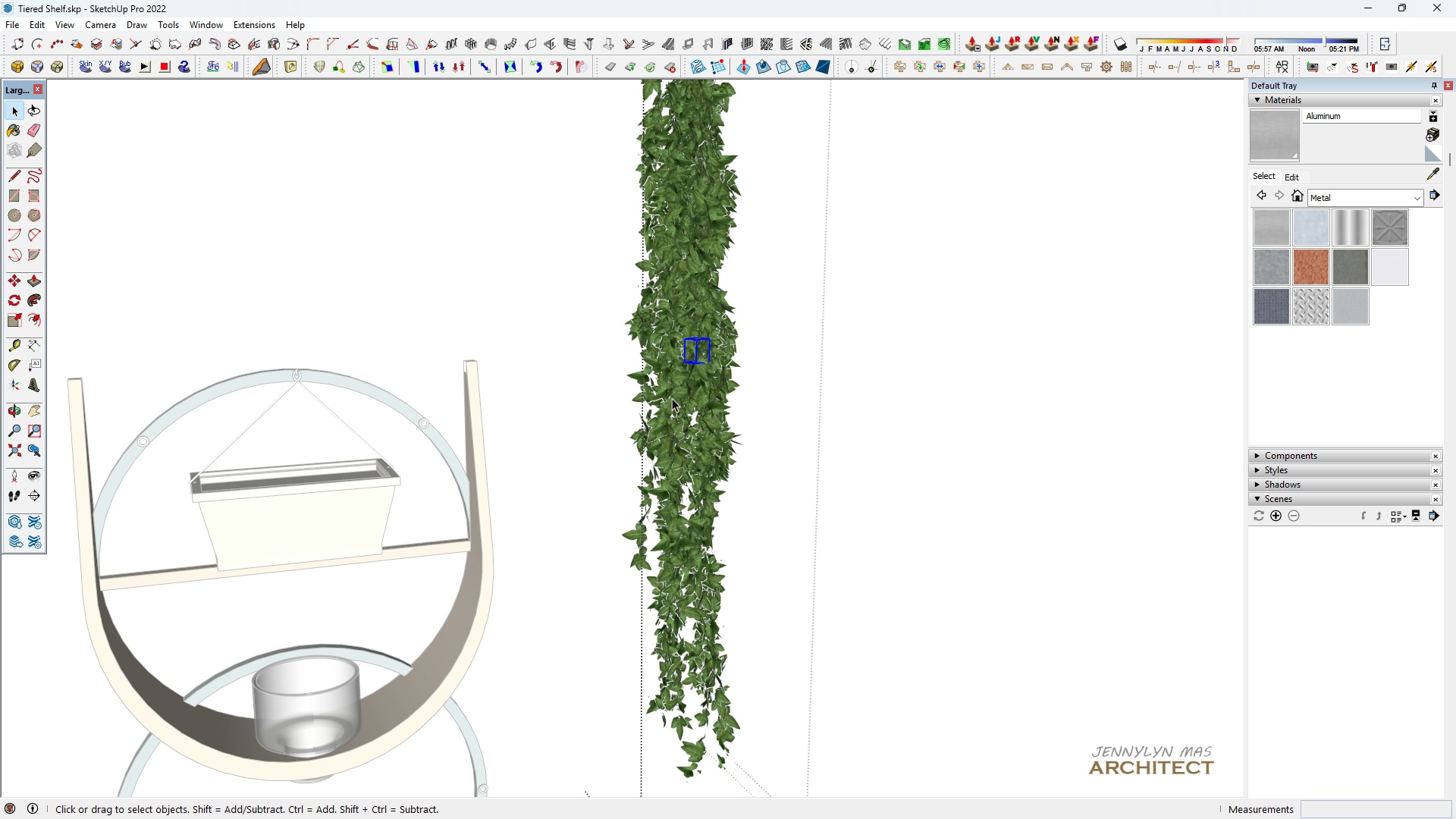 
scroll: coordinate [670, 427], scroll_direction: down, amount: 4.0
 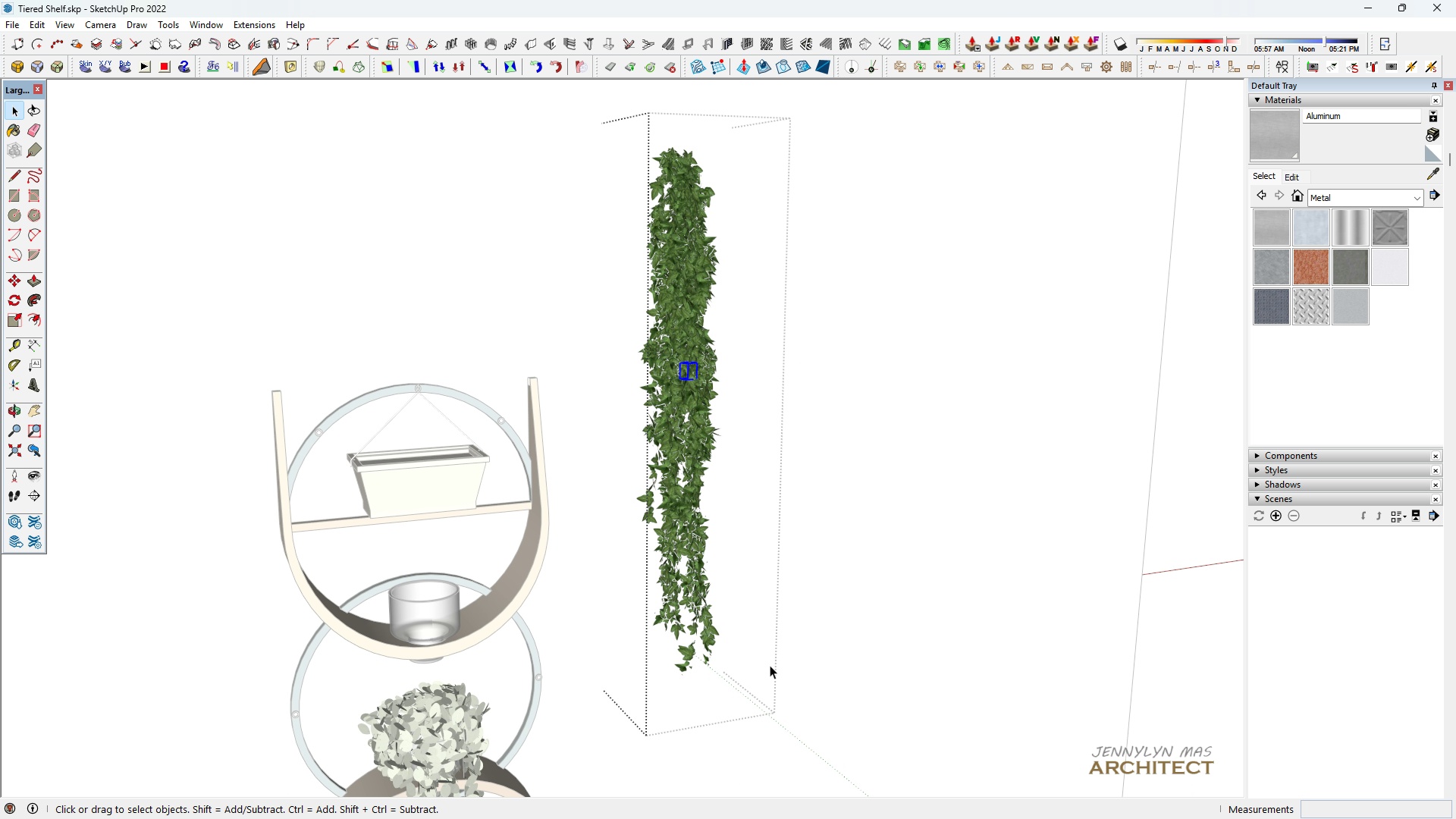 
left_click_drag(start_coordinate=[767, 674], to_coordinate=[752, 726])
 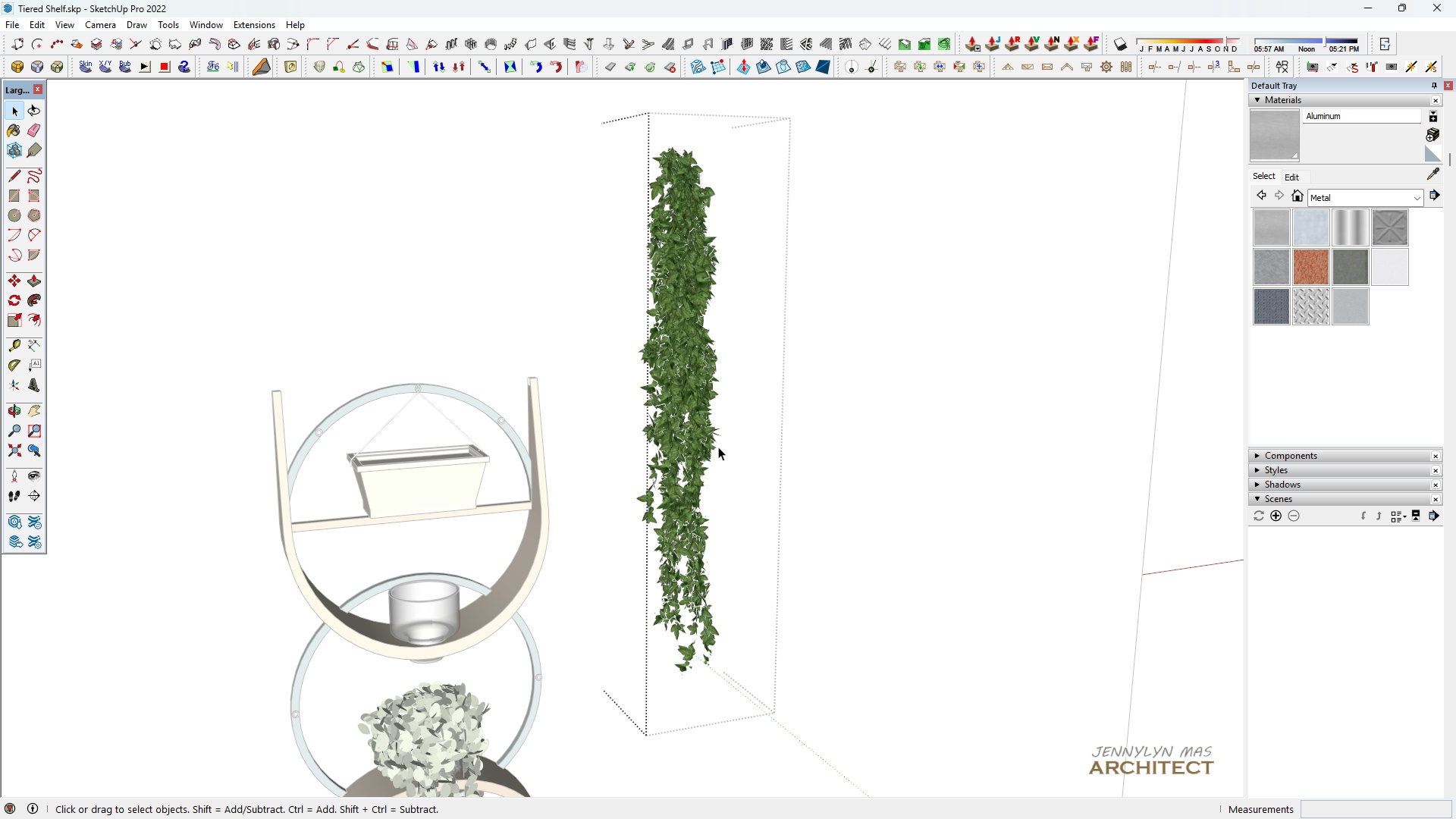 
left_click_drag(start_coordinate=[759, 401], to_coordinate=[526, 91])
 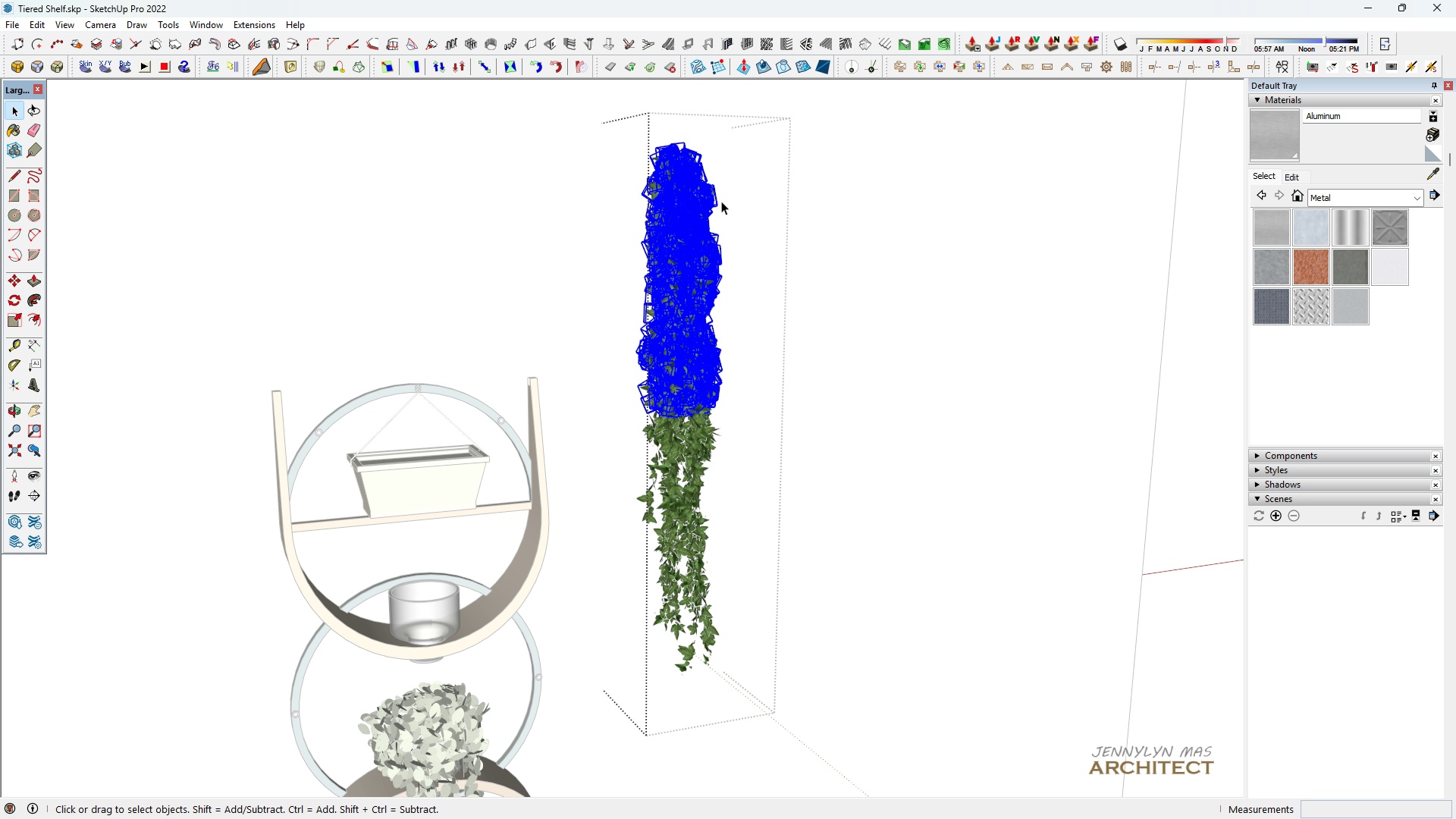 
key(M)
 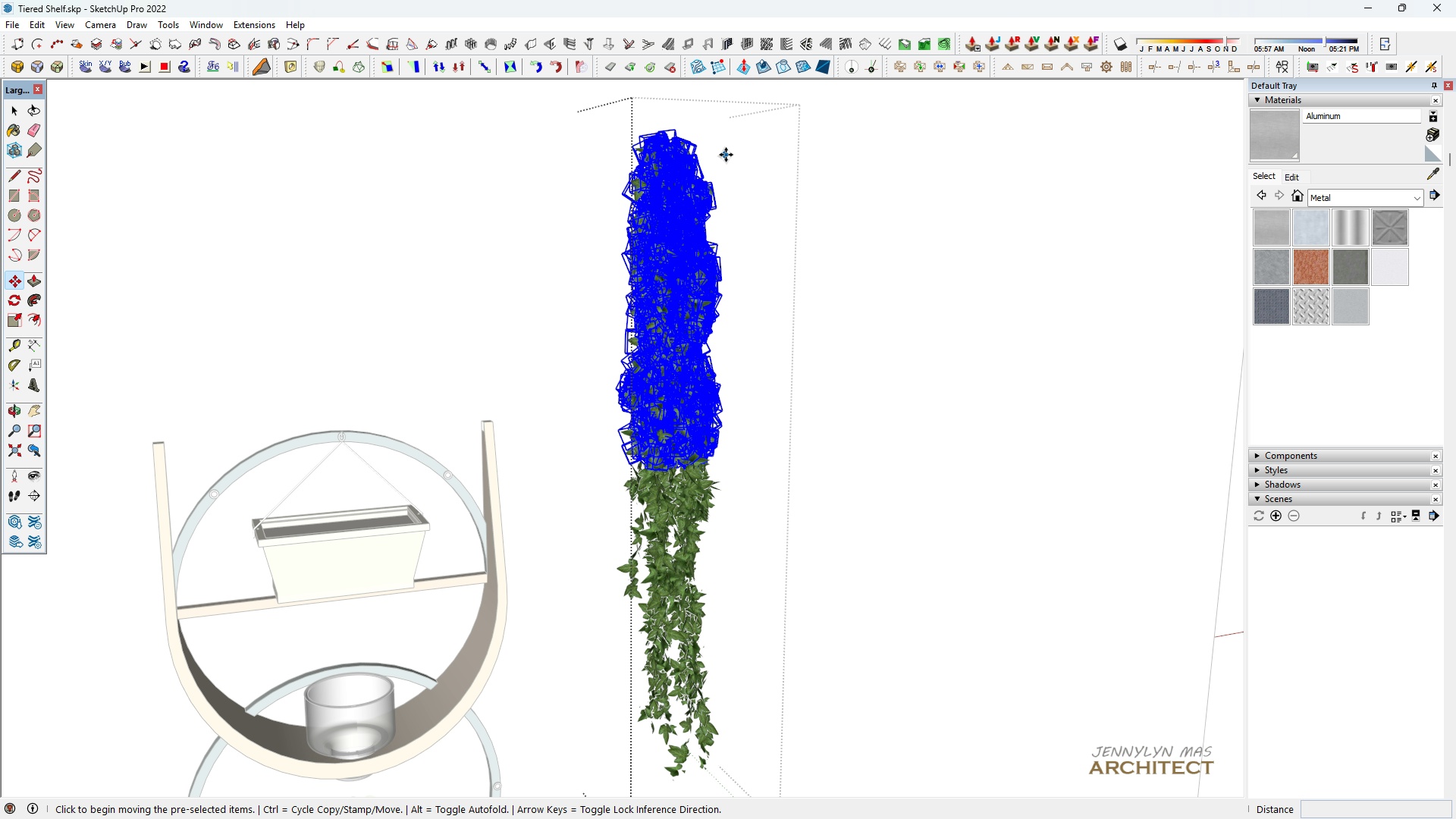 
scroll: coordinate [722, 193], scroll_direction: up, amount: 2.0
 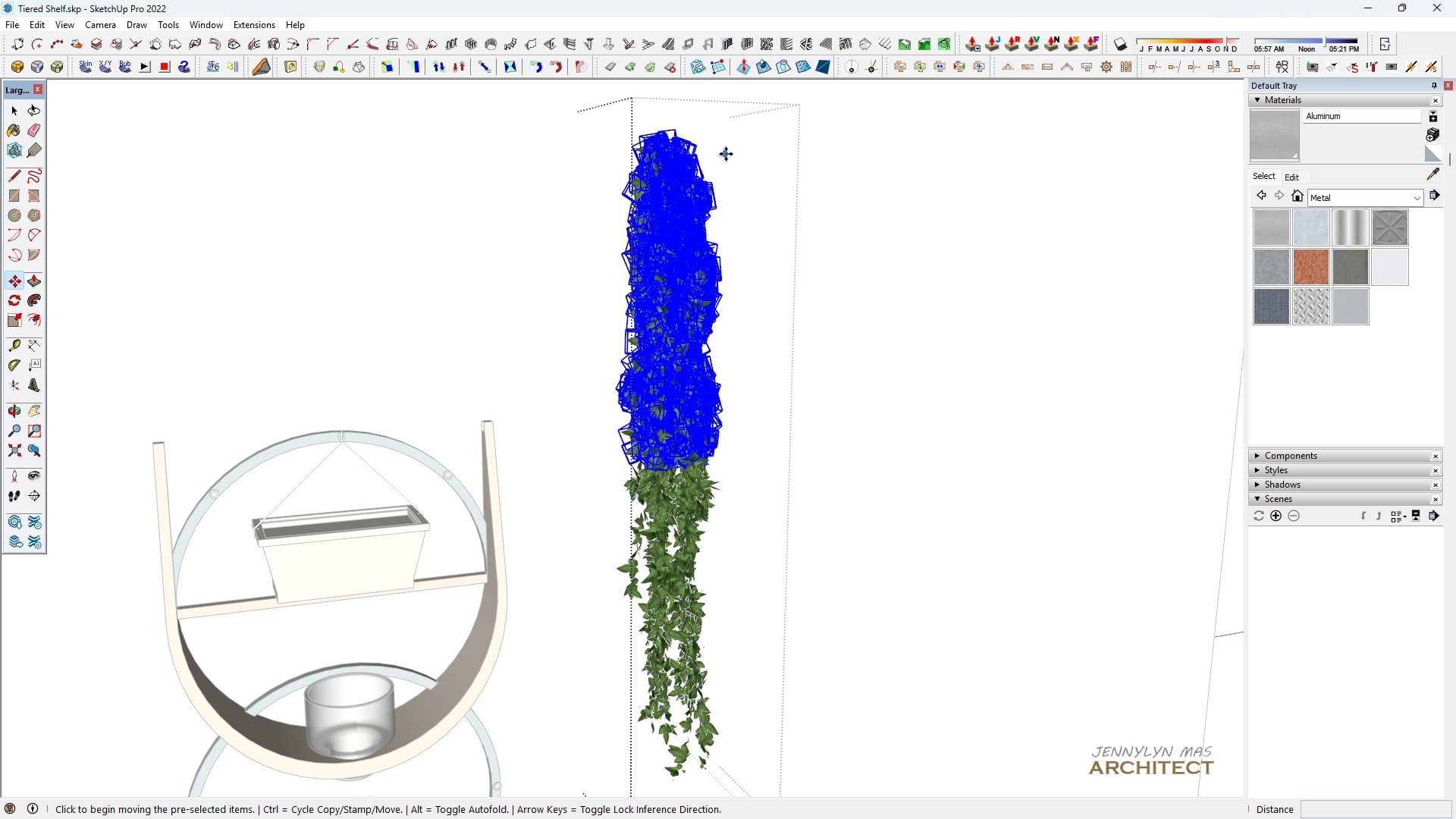 
left_click([726, 154])
 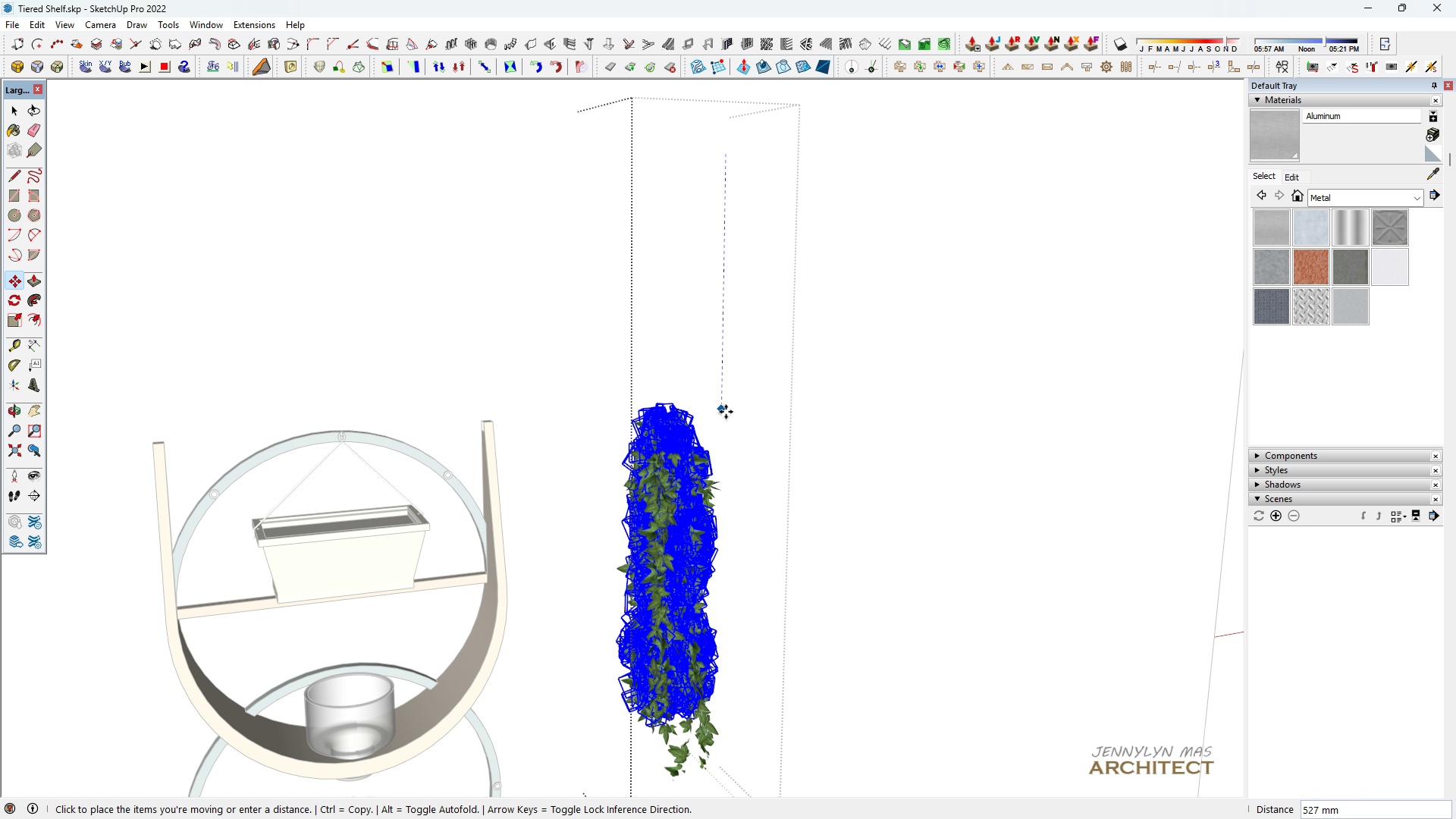 
left_click([723, 451])
 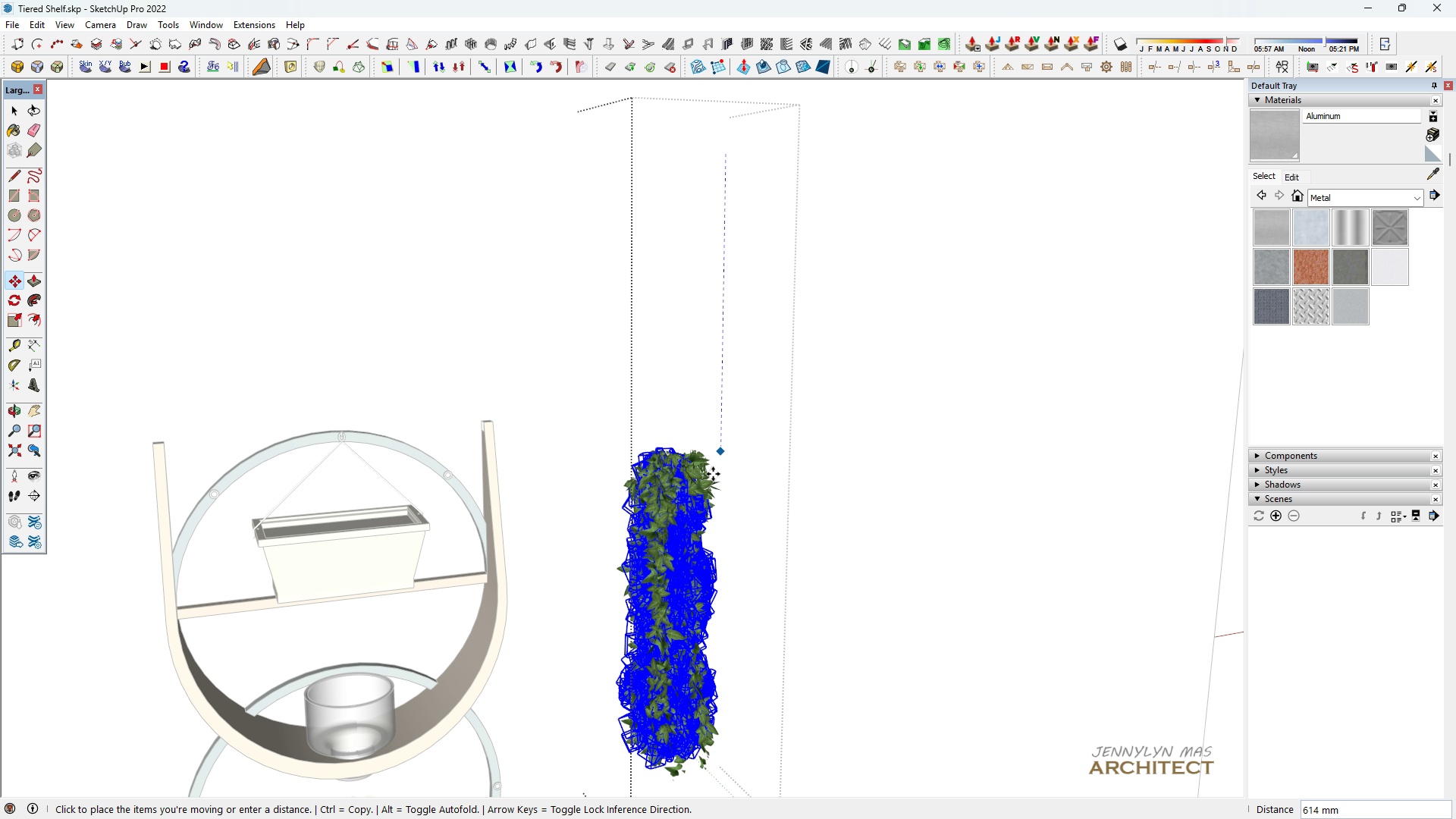 
scroll: coordinate [703, 483], scroll_direction: up, amount: 4.0
 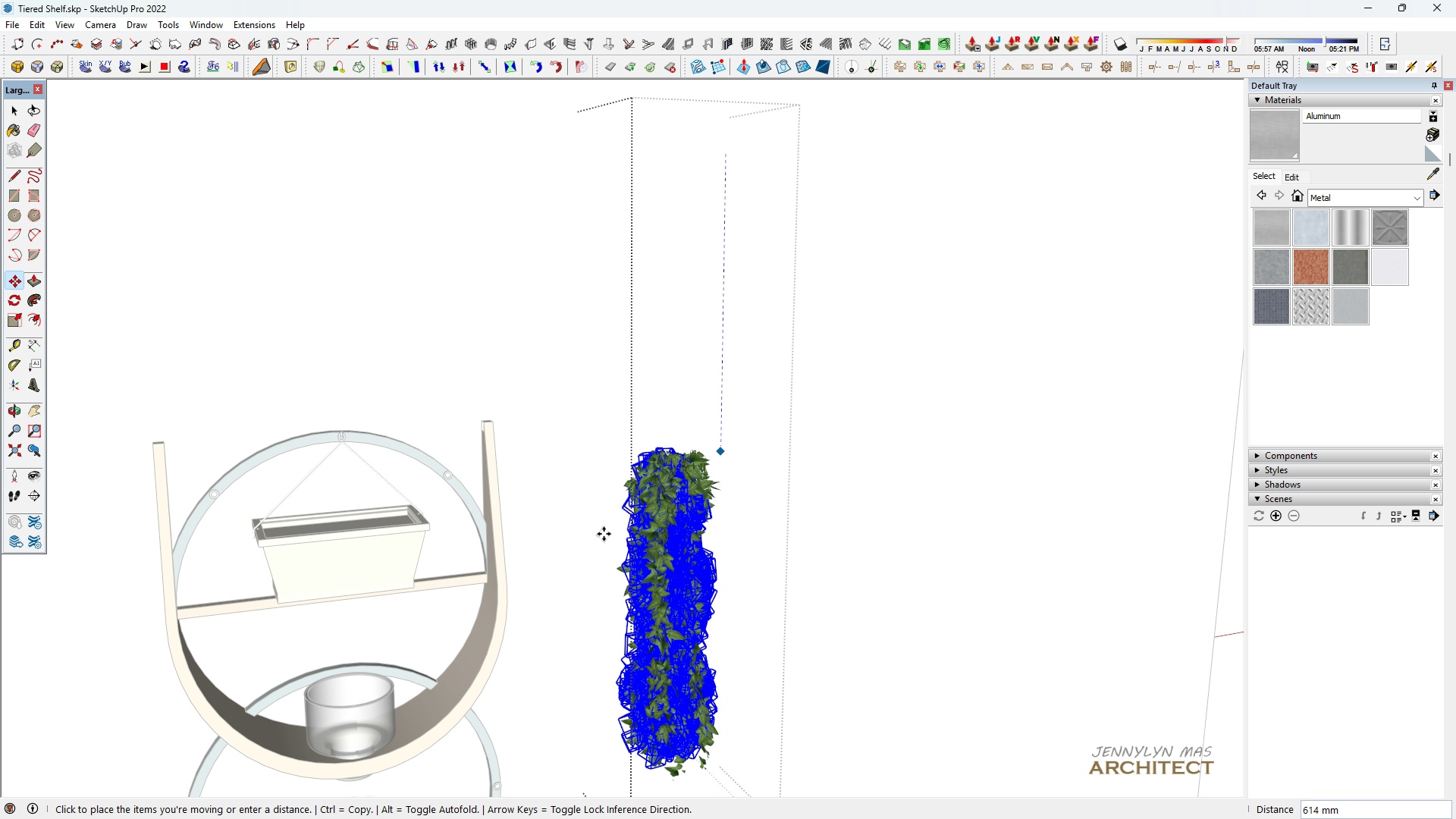 
scroll: coordinate [579, 494], scroll_direction: down, amount: 8.0
 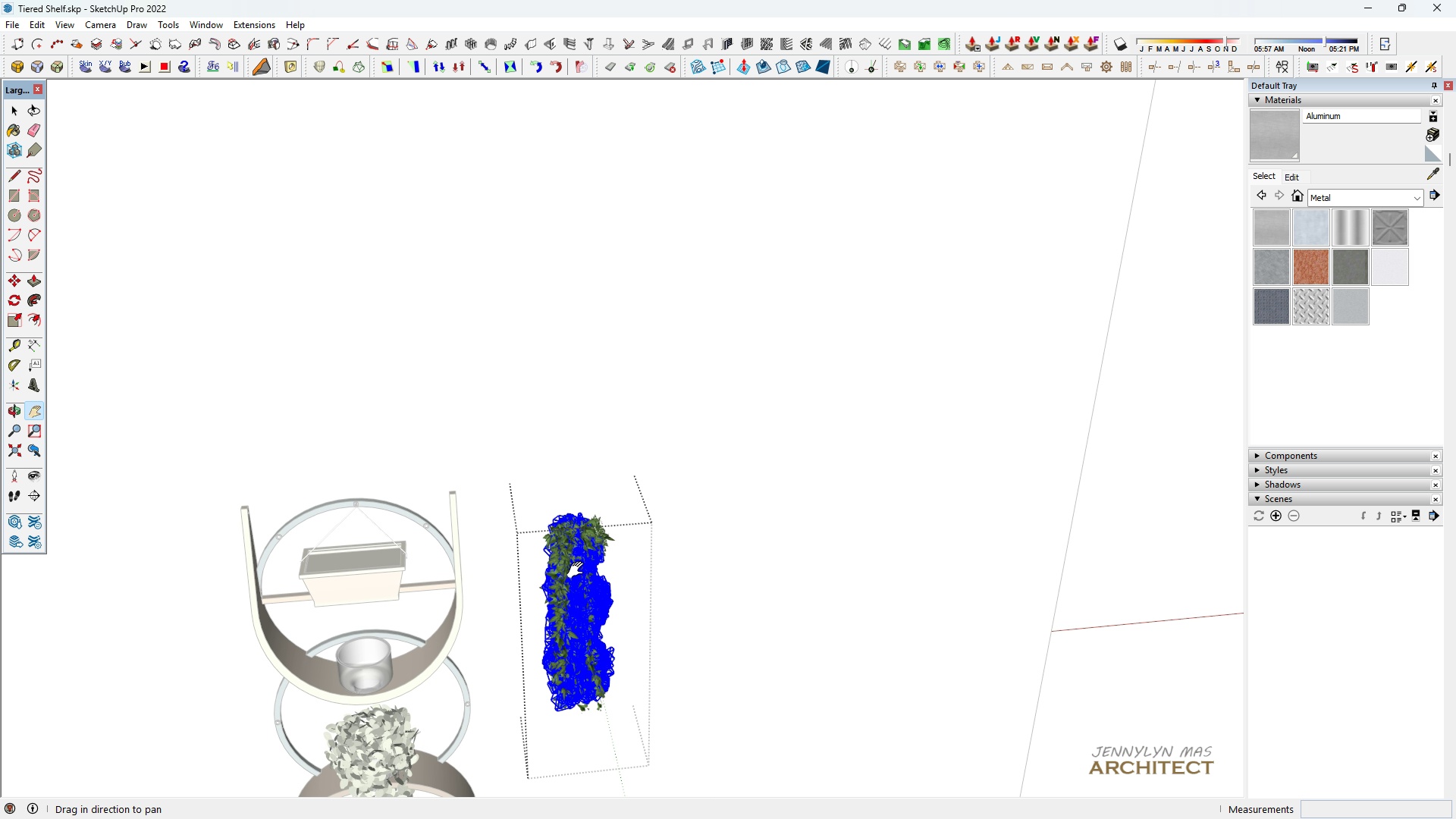 
type(h mhhhh m)
 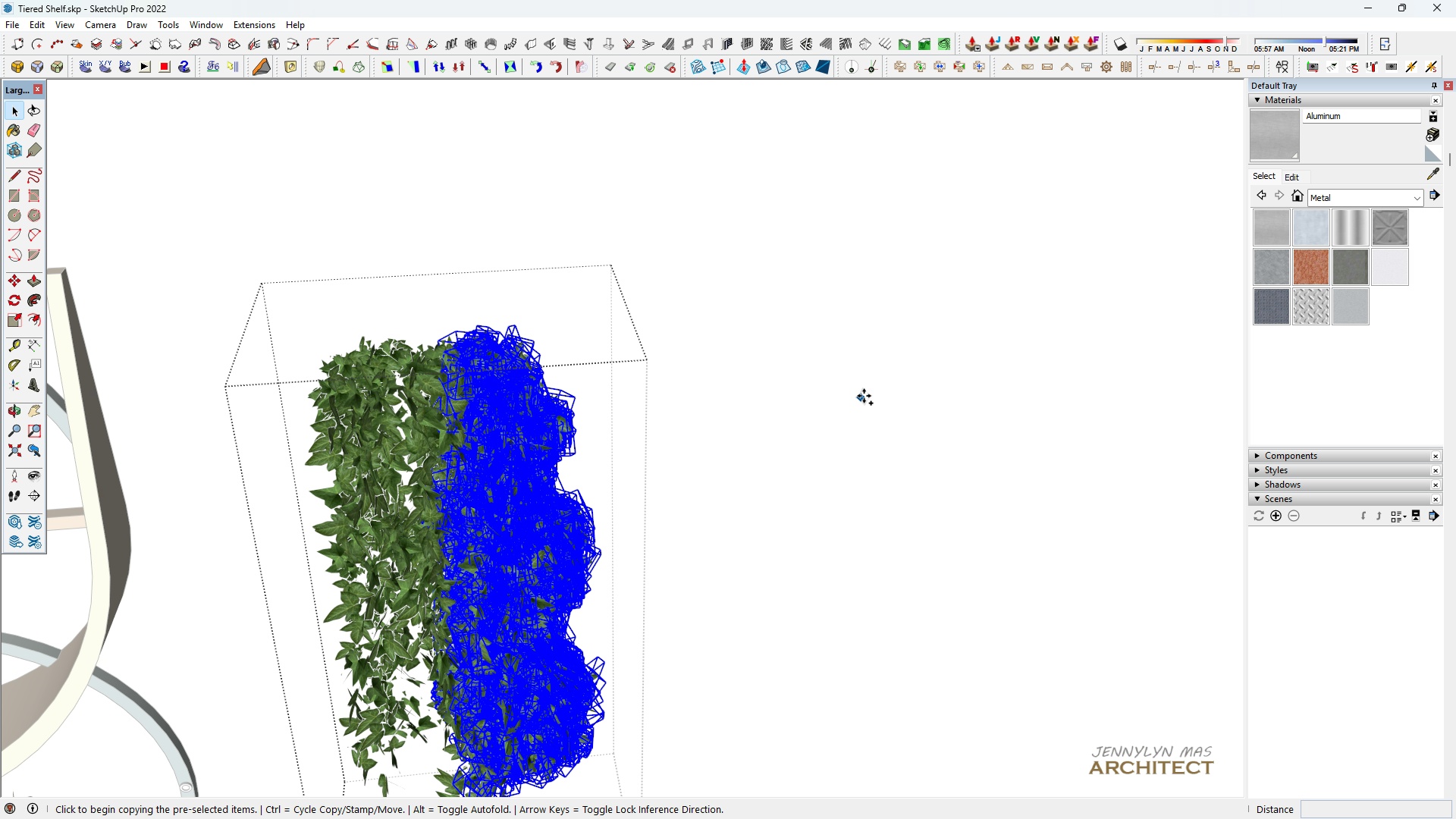 
left_click_drag(start_coordinate=[619, 539], to_coordinate=[548, 590])
 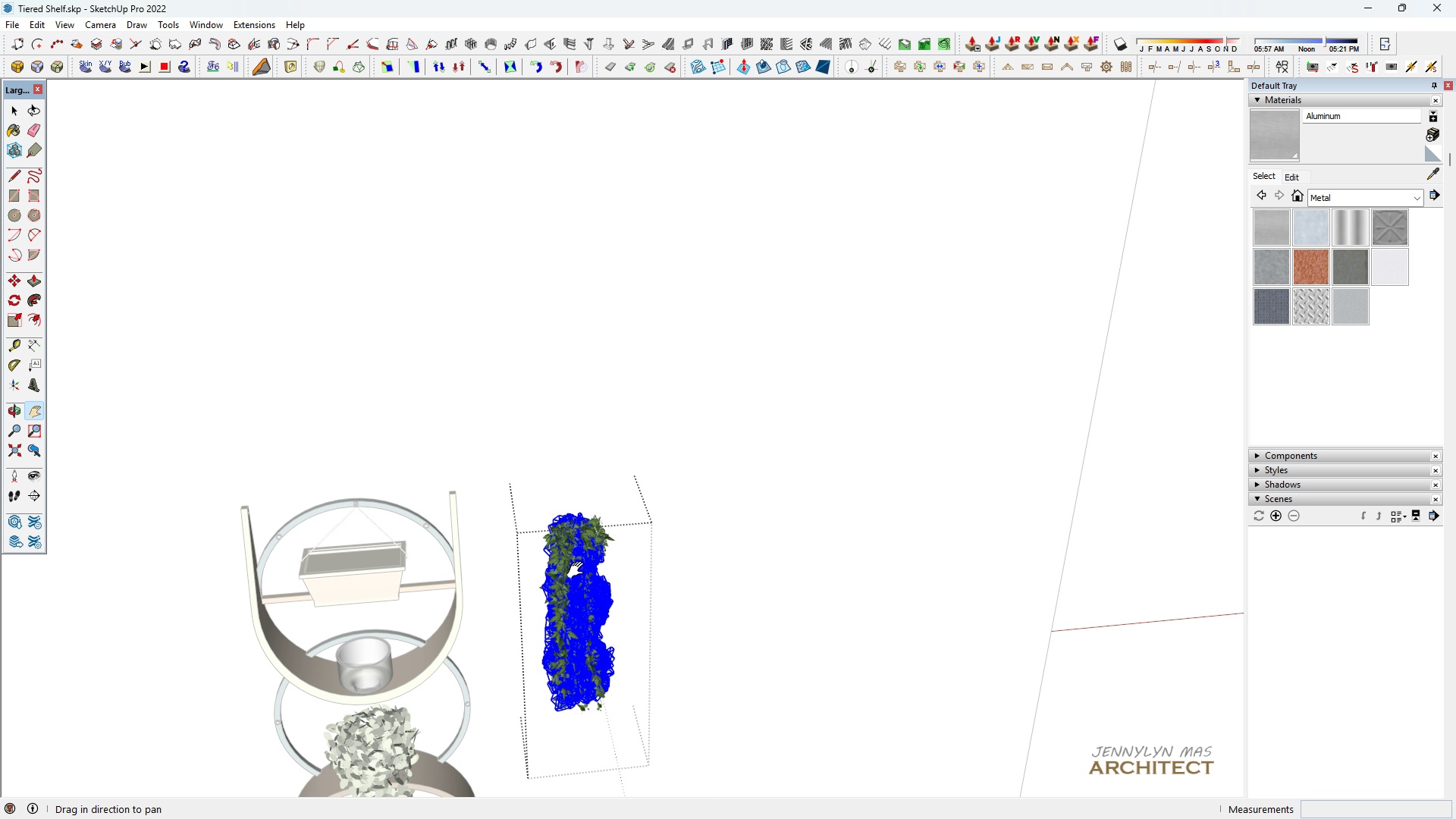 
scroll: coordinate [661, 481], scroll_direction: up, amount: 15.0
 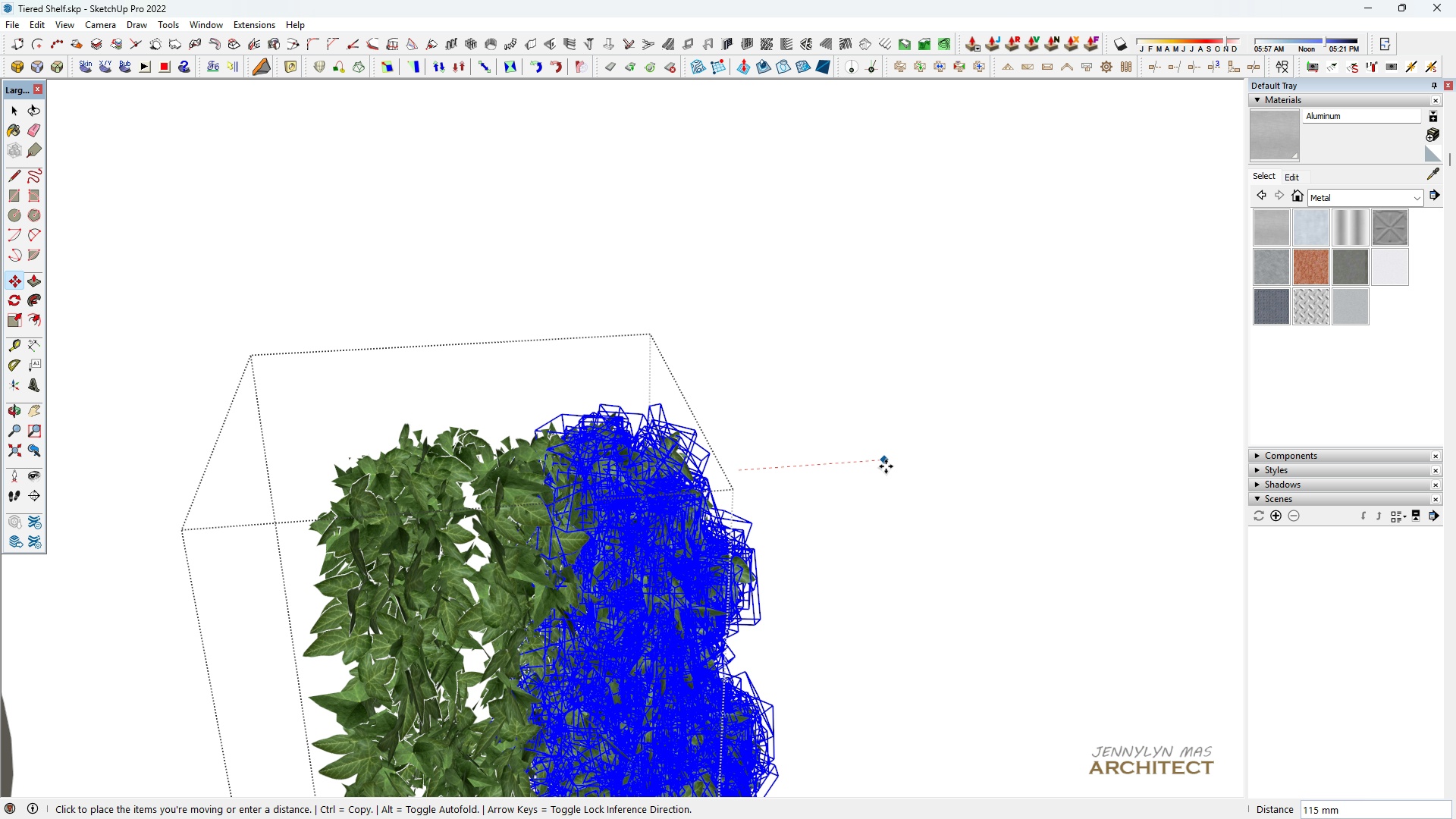 
scroll: coordinate [510, 402], scroll_direction: down, amount: 20.0
 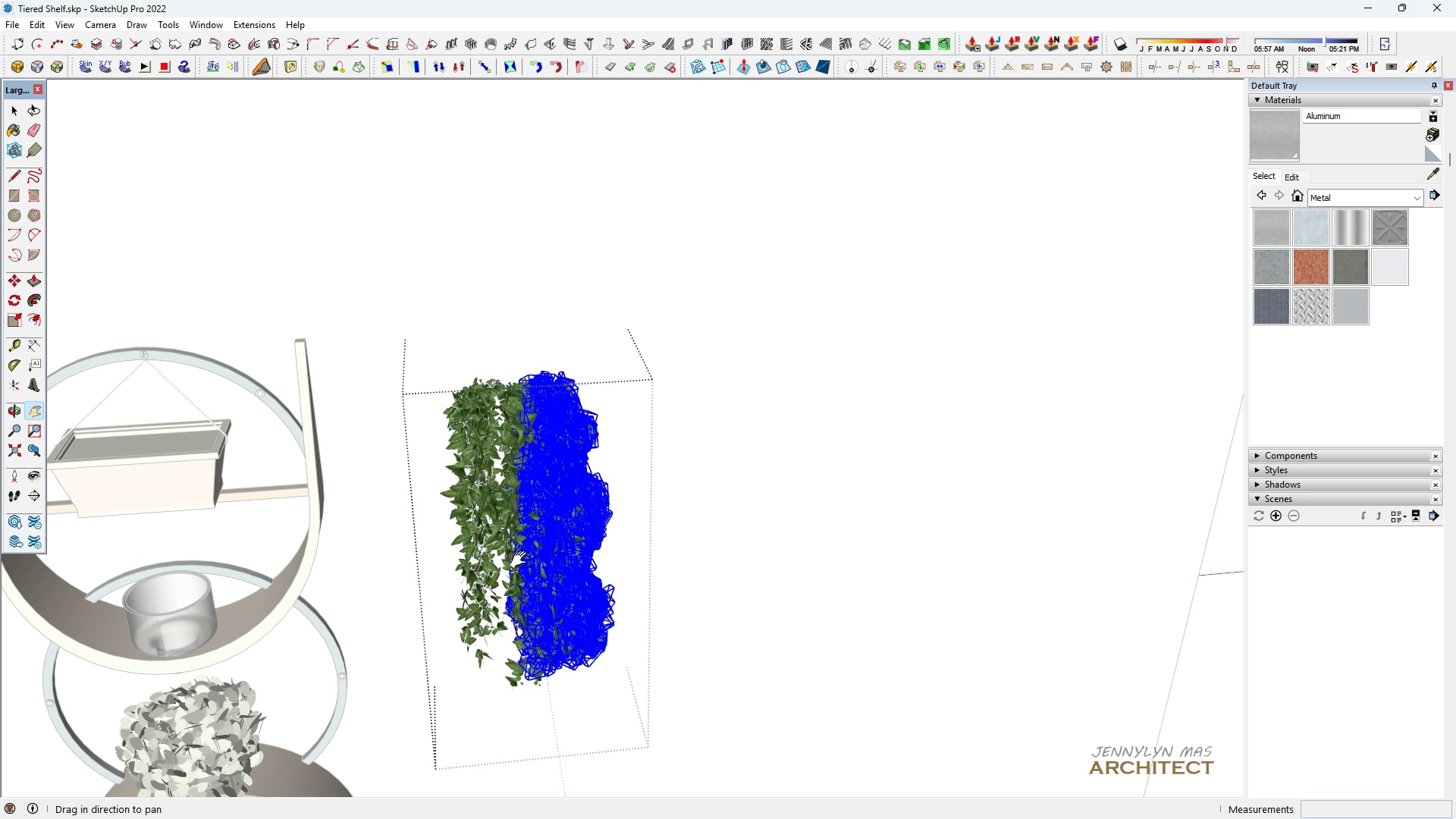 
left_click_drag(start_coordinate=[516, 563], to_coordinate=[472, 610])
 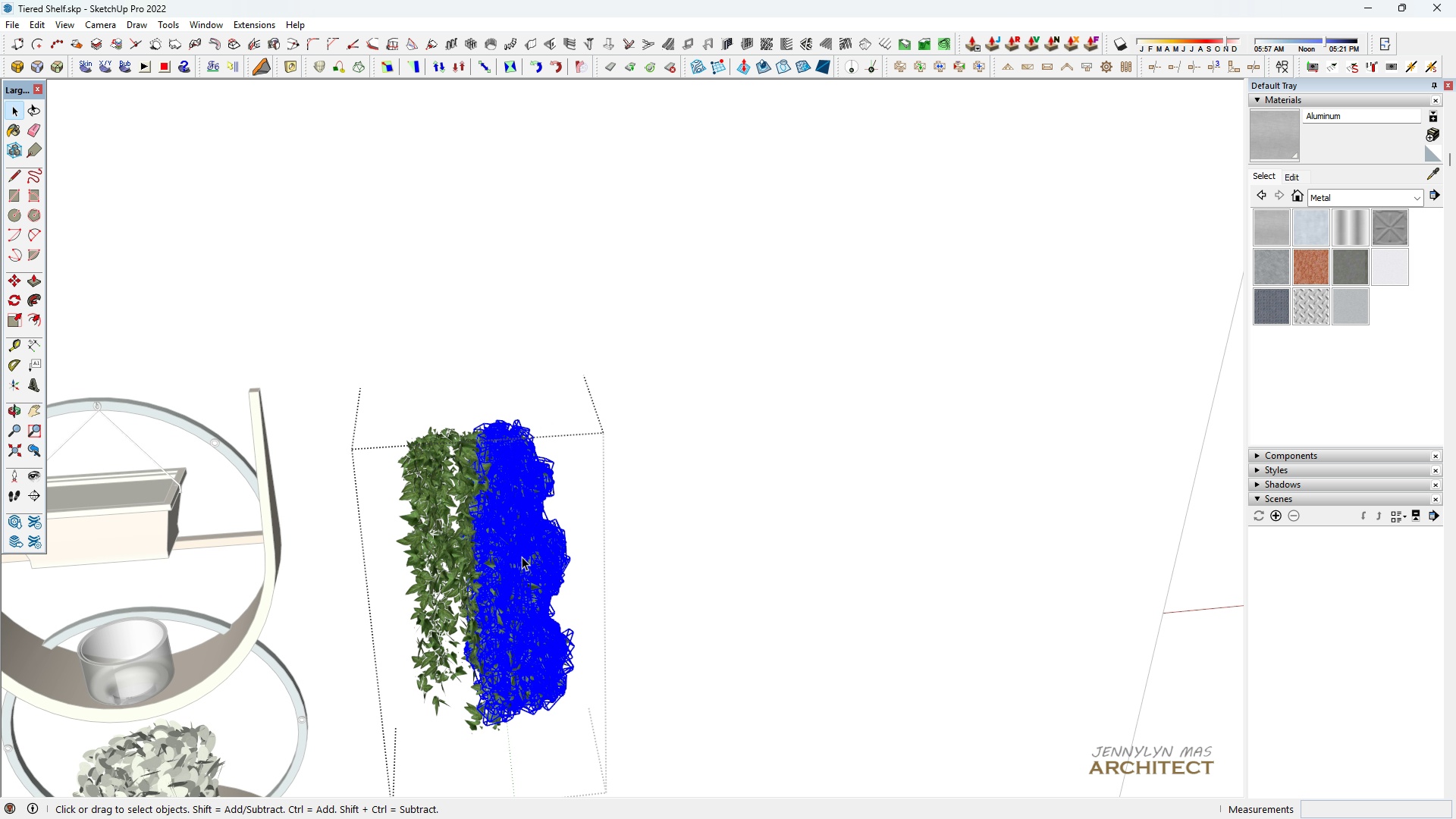 
scroll: coordinate [527, 548], scroll_direction: up, amount: 5.0
 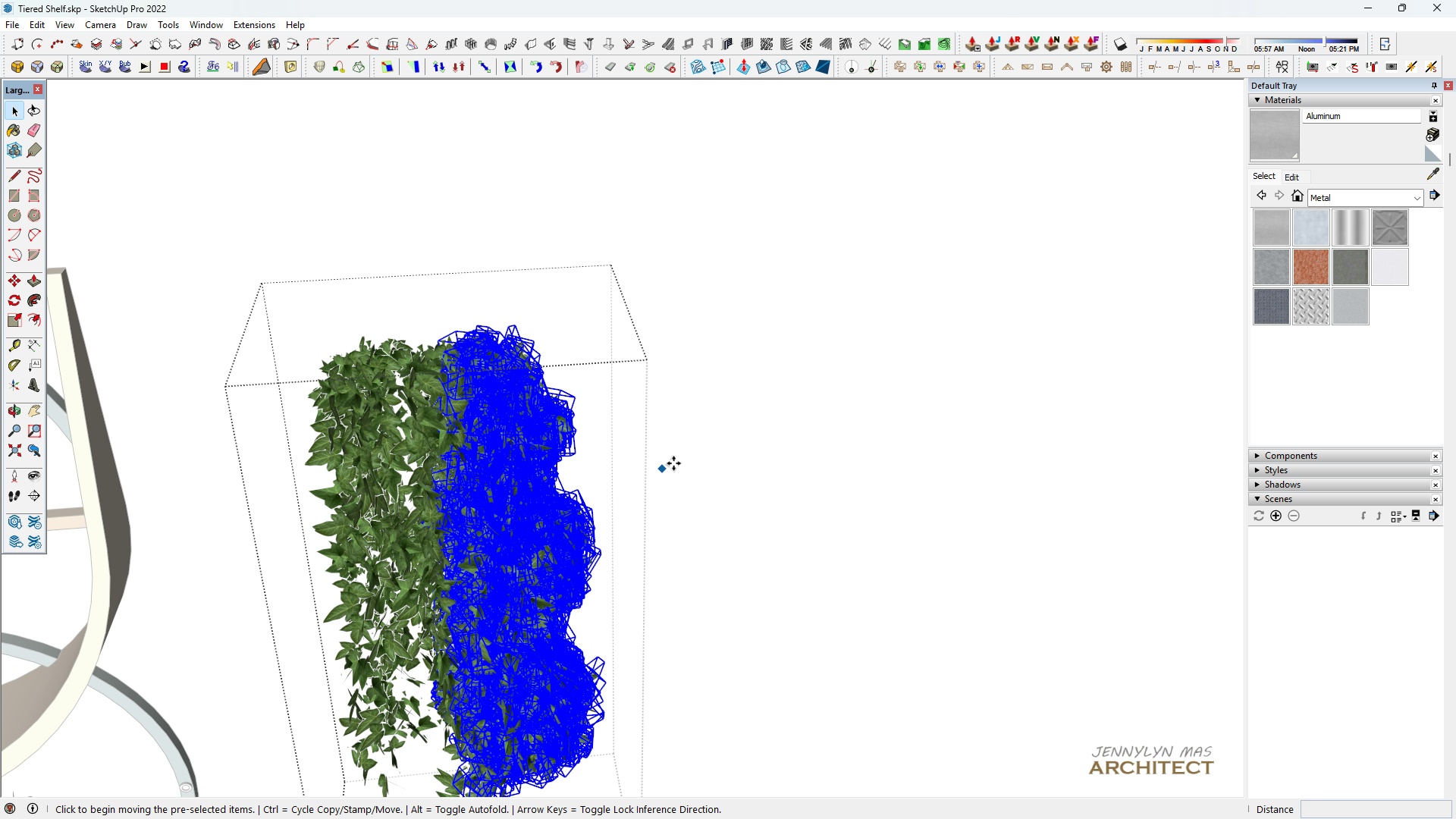 
key(Control+ControlLeft)
 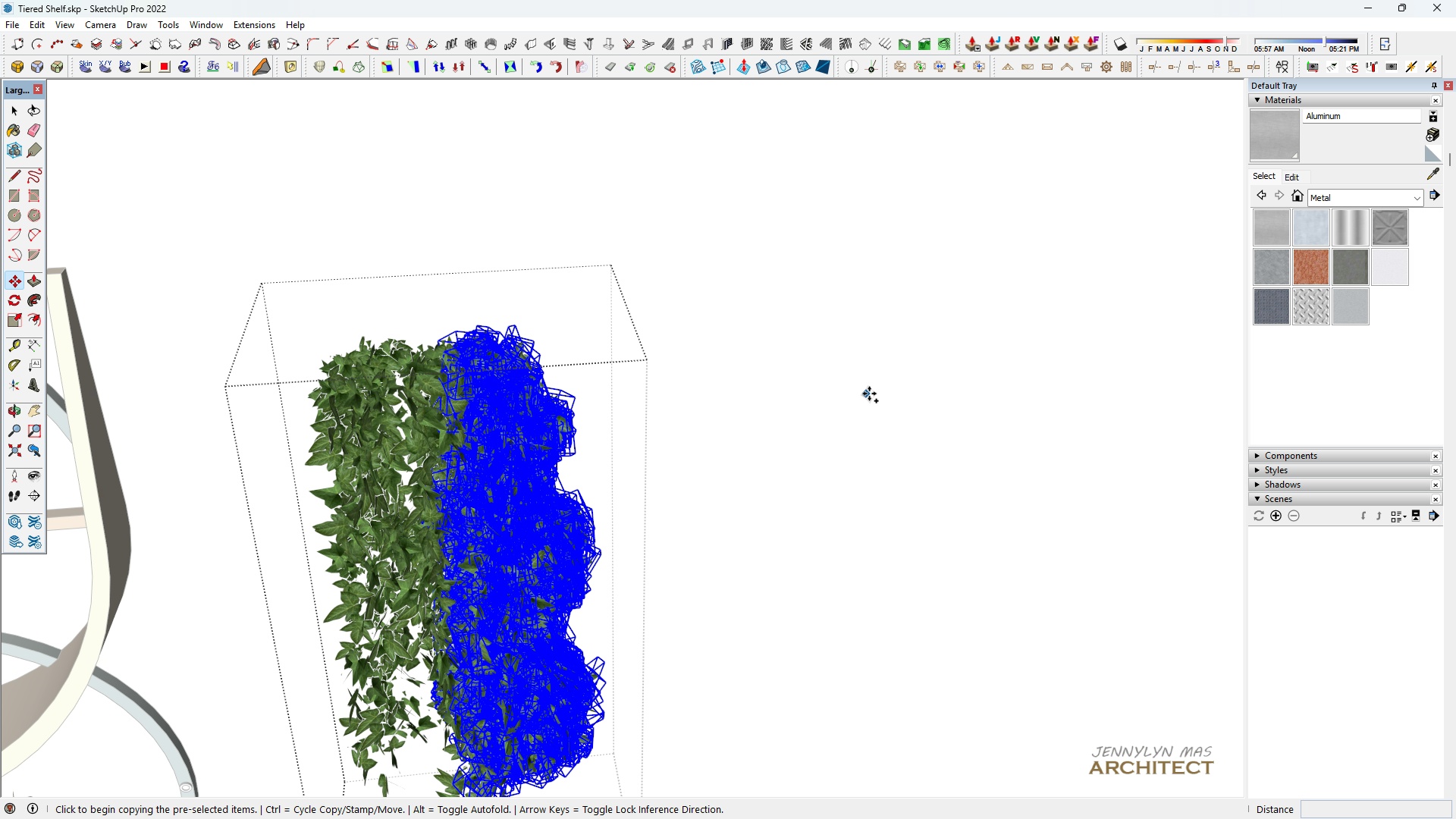 
left_click([869, 394])
 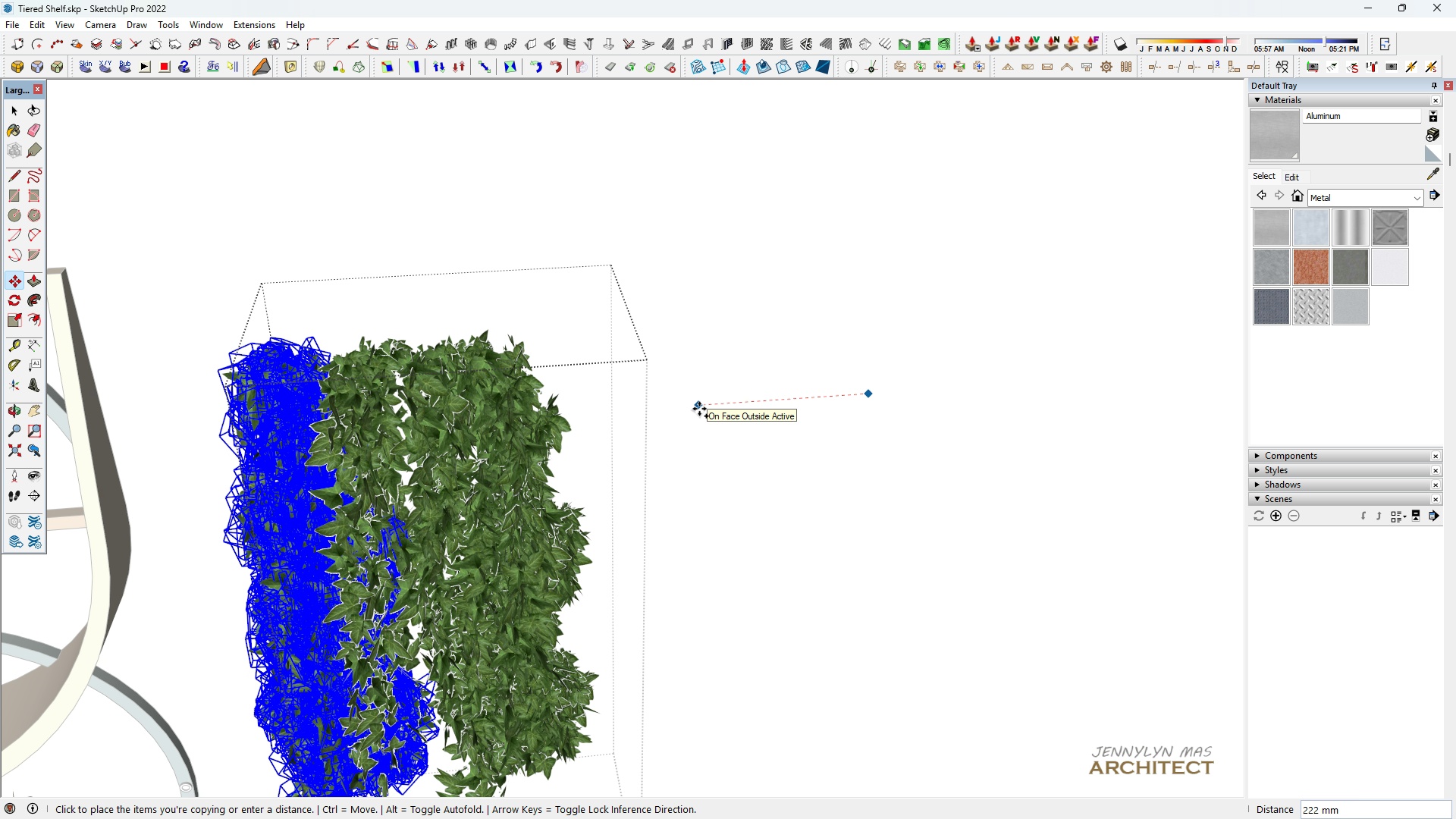 
key(Space)
 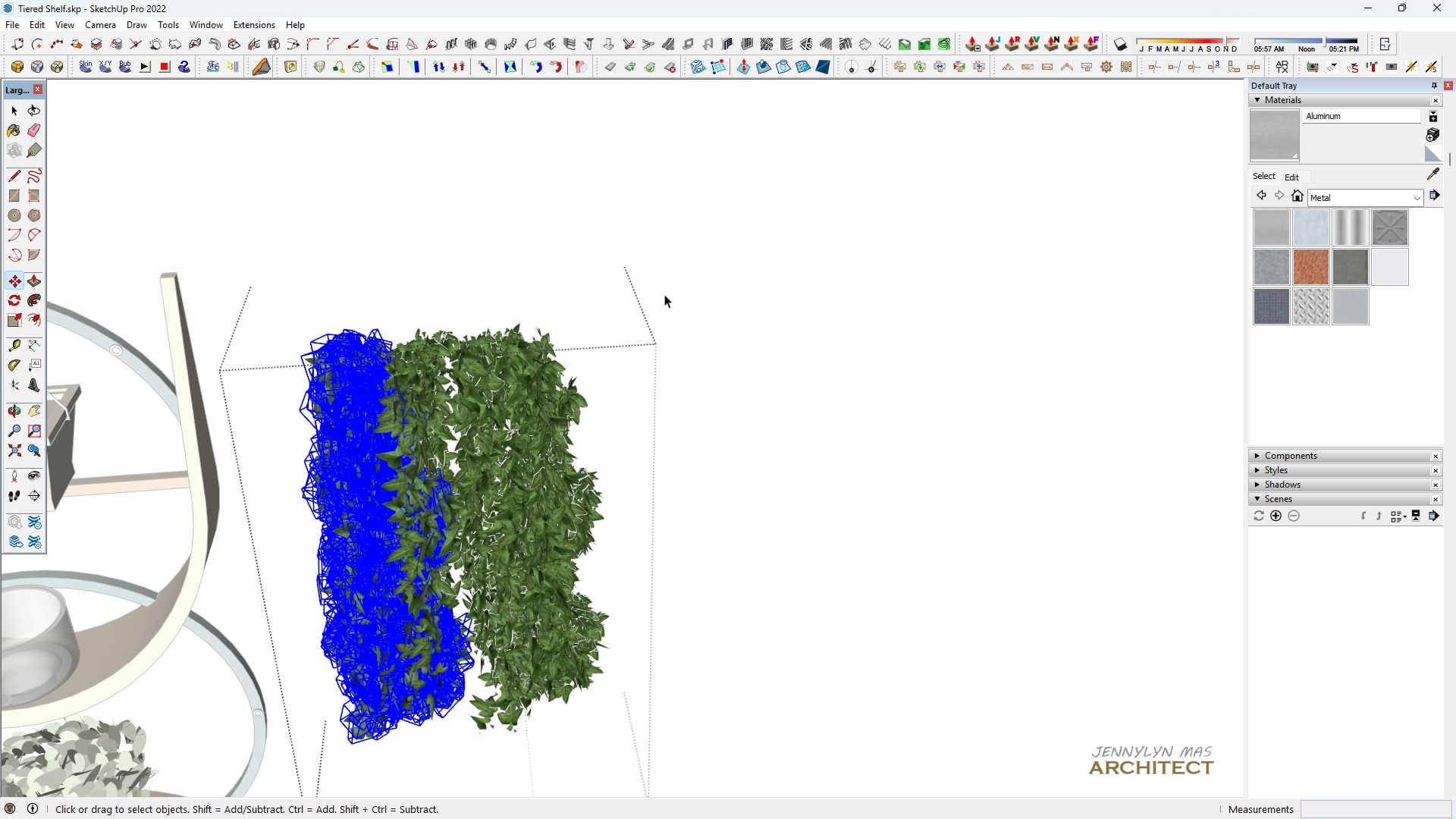 
scroll: coordinate [541, 513], scroll_direction: down, amount: 1.0
 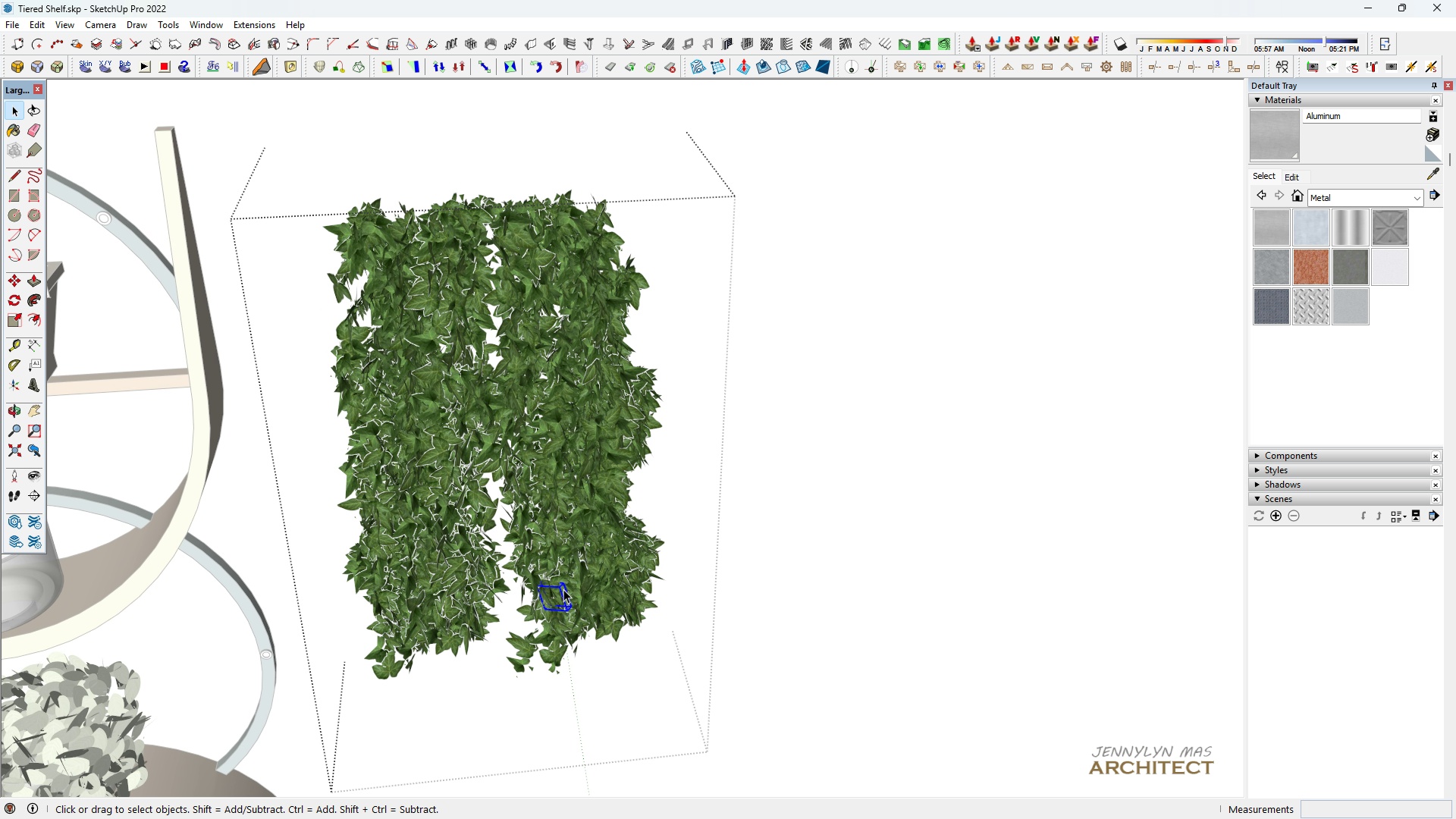 
key(H)
 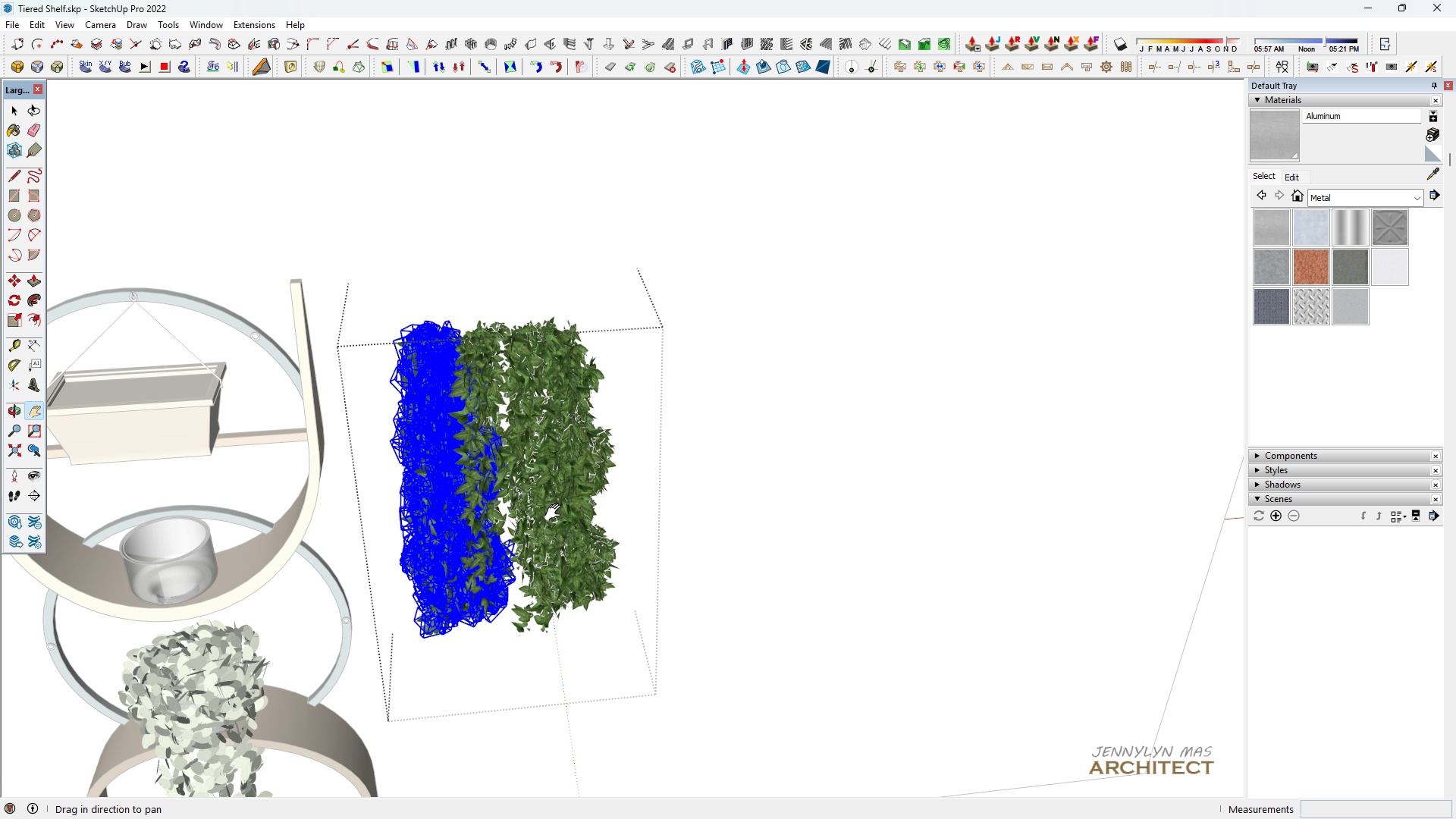 
left_click_drag(start_coordinate=[558, 510], to_coordinate=[565, 498])
 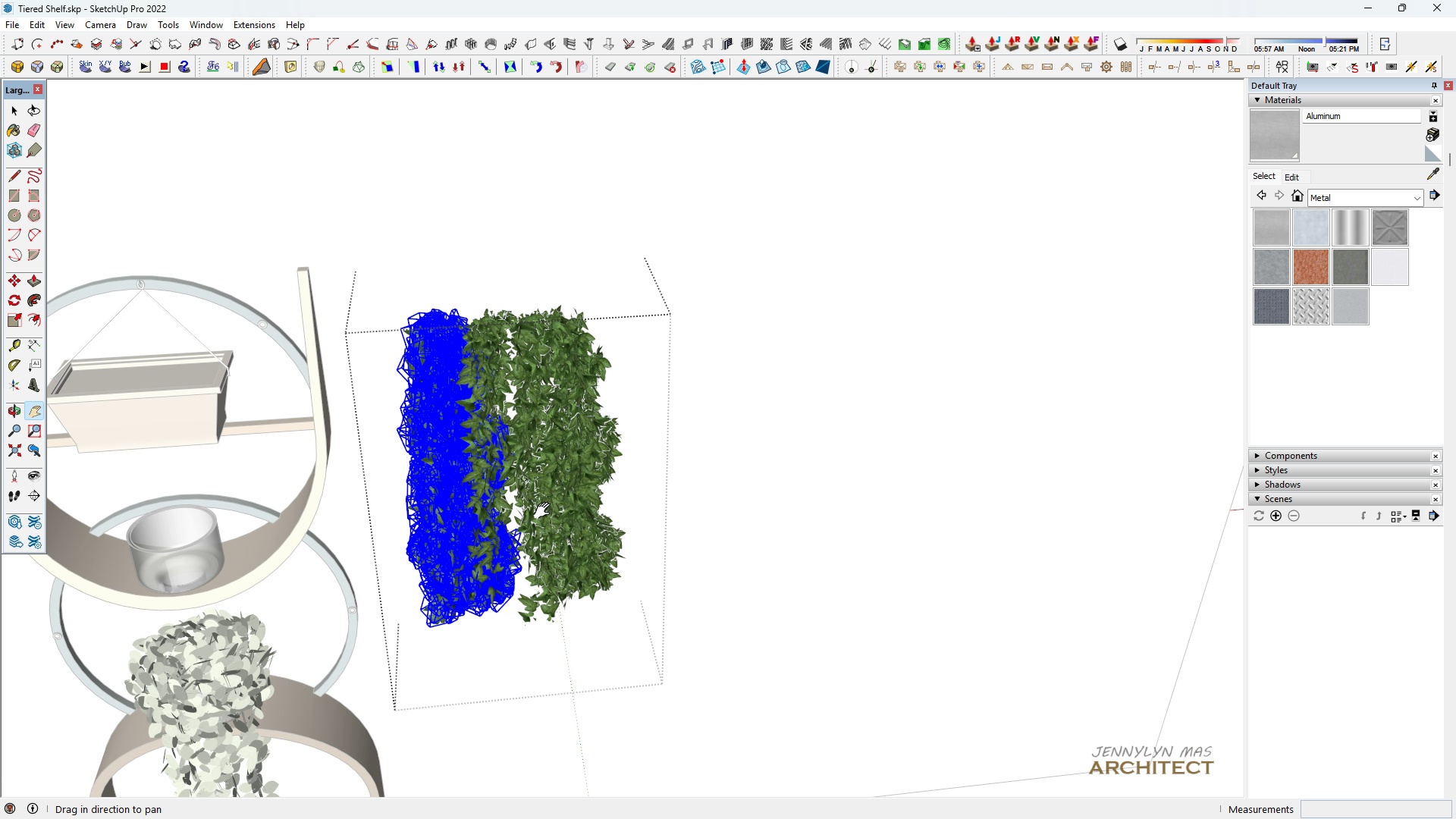 
key(Space)
 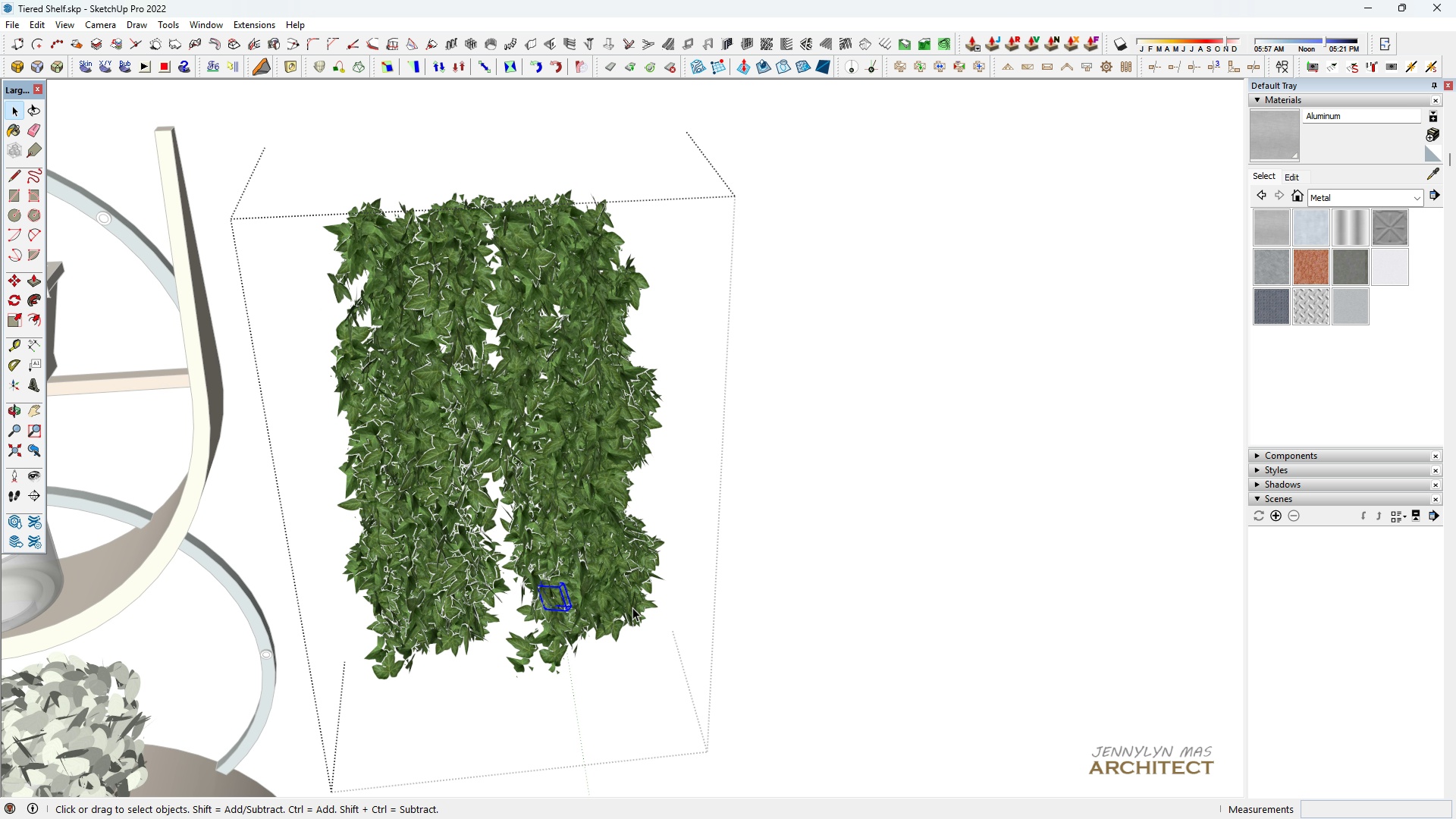 
left_click_drag(start_coordinate=[679, 640], to_coordinate=[601, 582])
 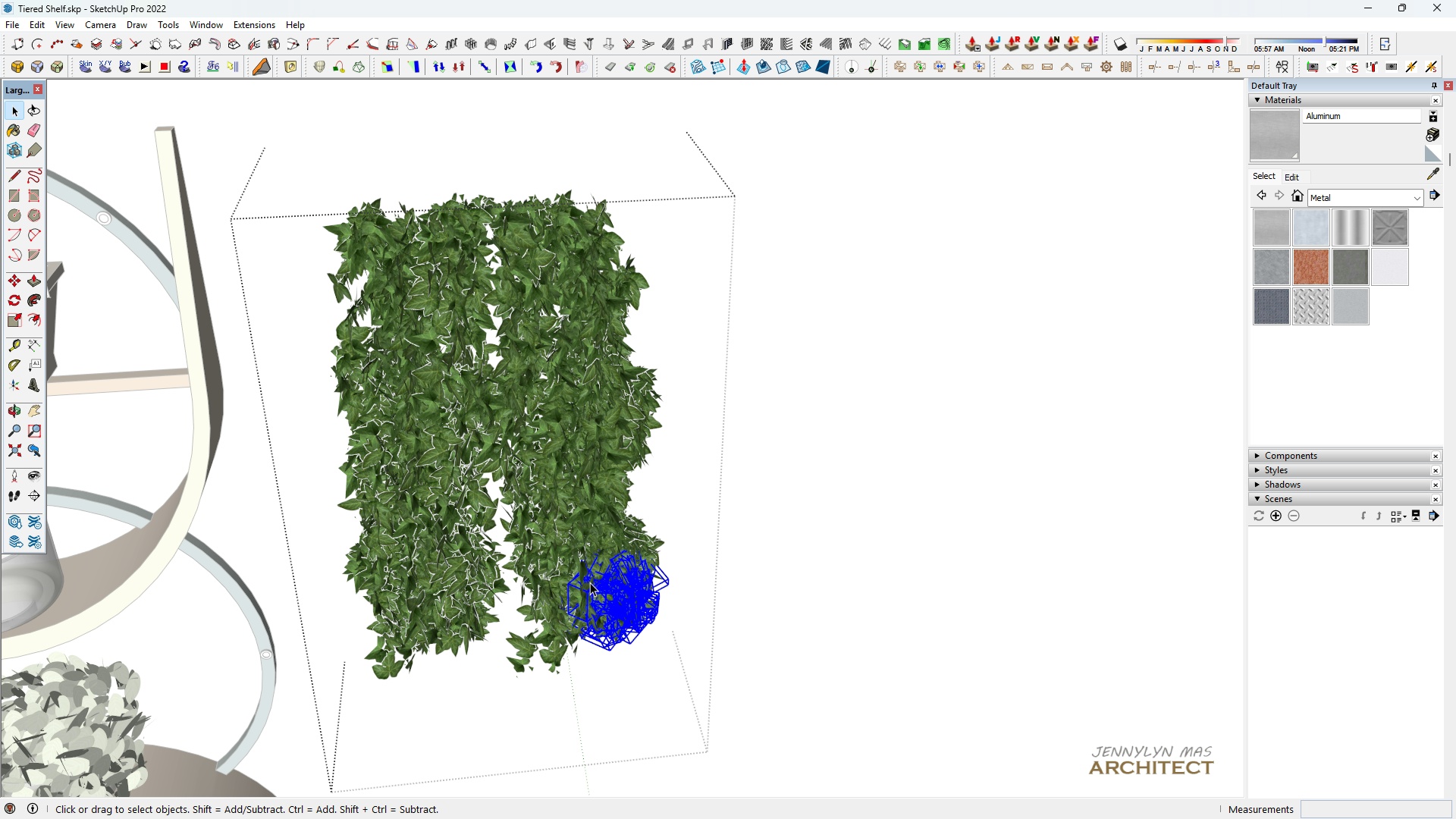 
key(Delete)
 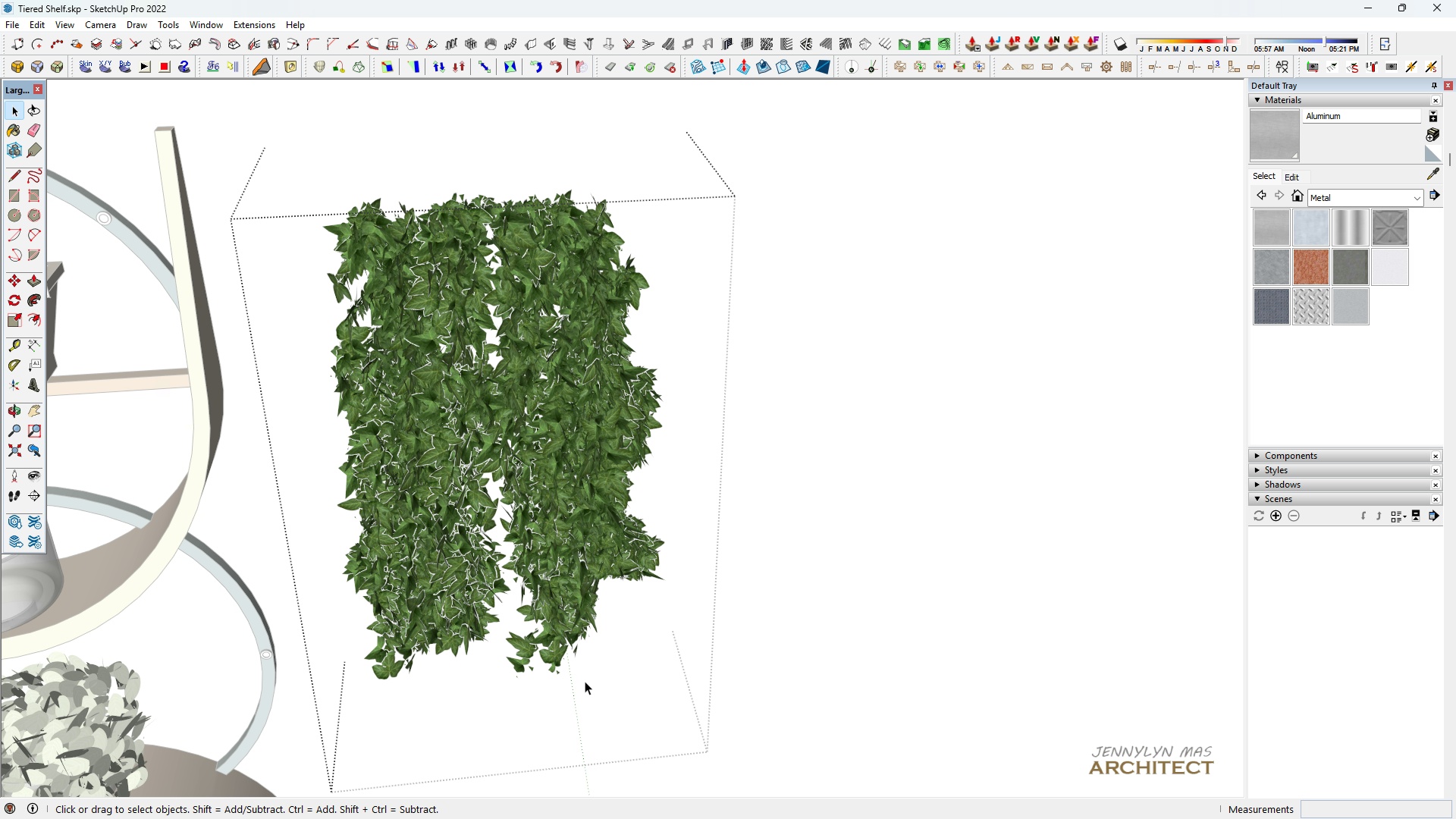 
left_click_drag(start_coordinate=[595, 673], to_coordinate=[519, 626])
 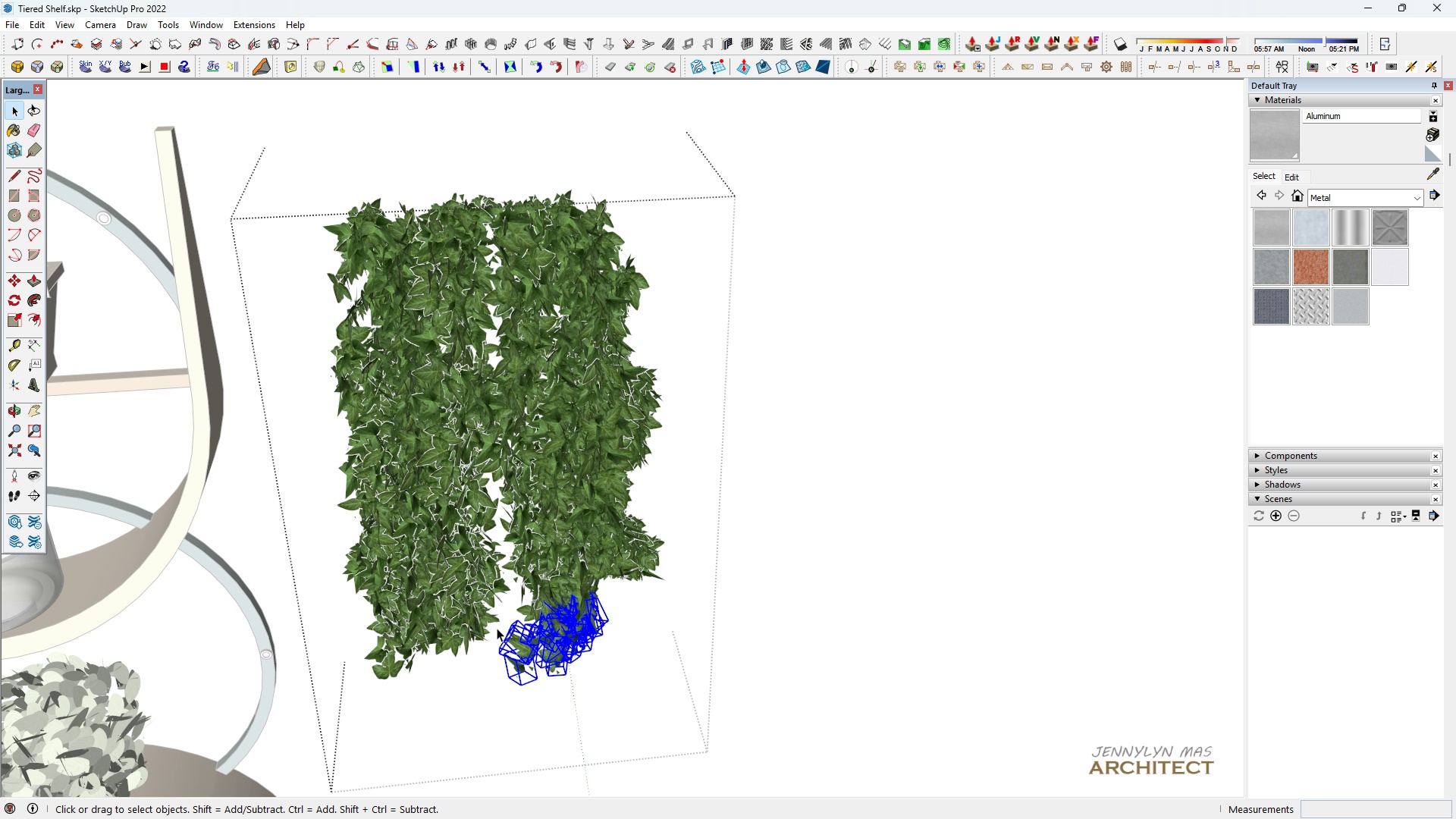 
key(Delete)
 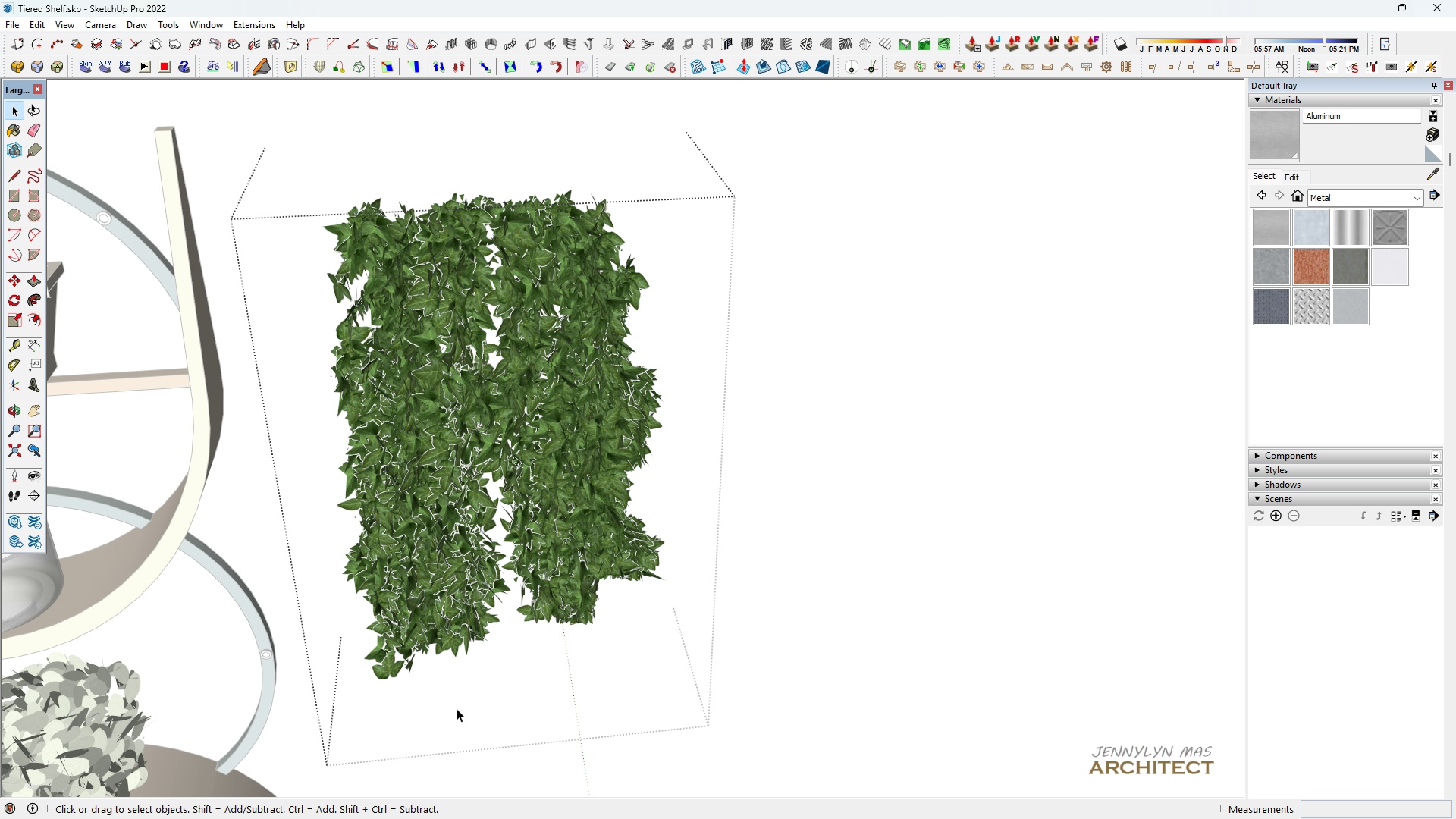 
left_click_drag(start_coordinate=[457, 707], to_coordinate=[425, 585])
 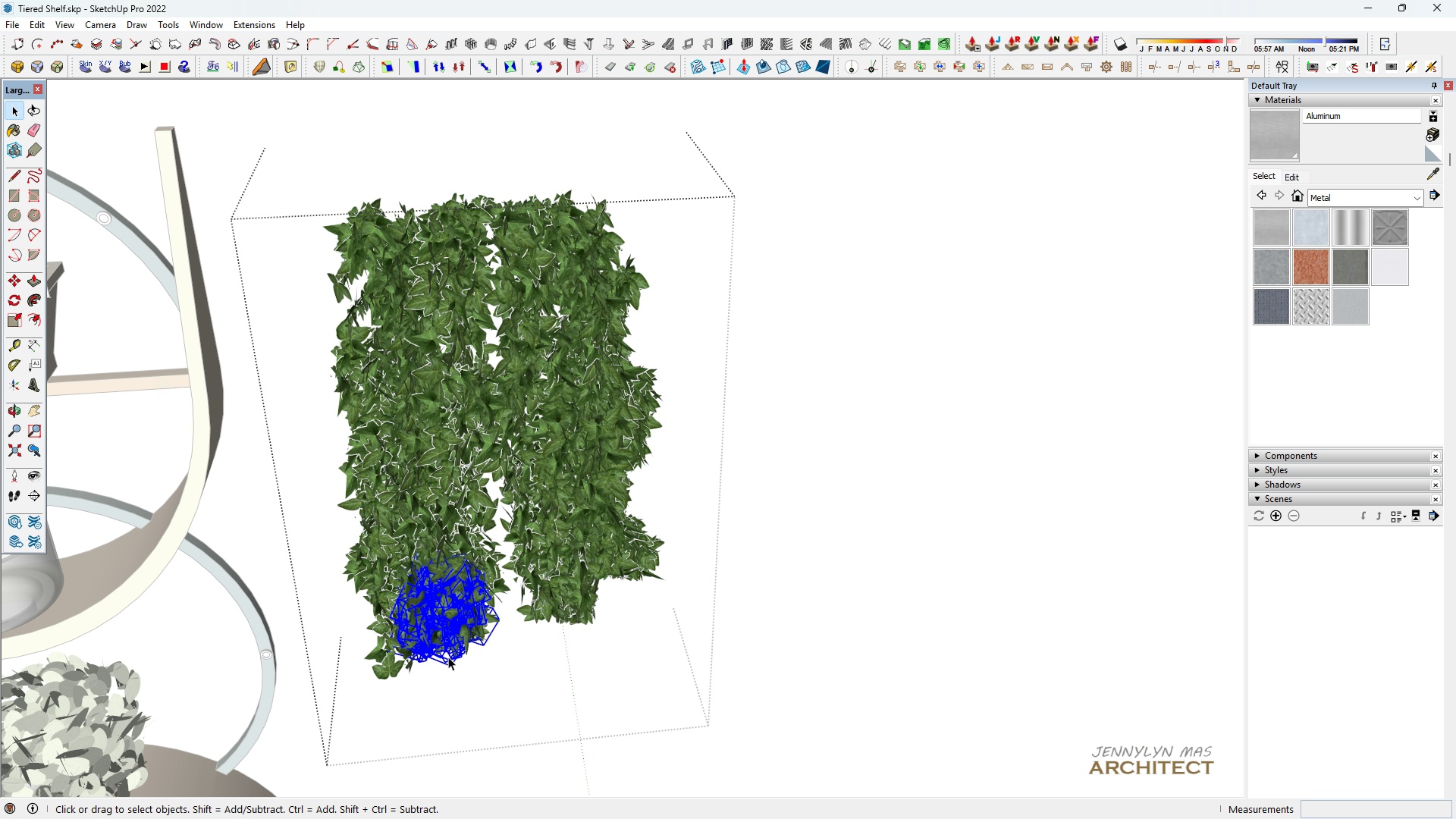 
key(Delete)
 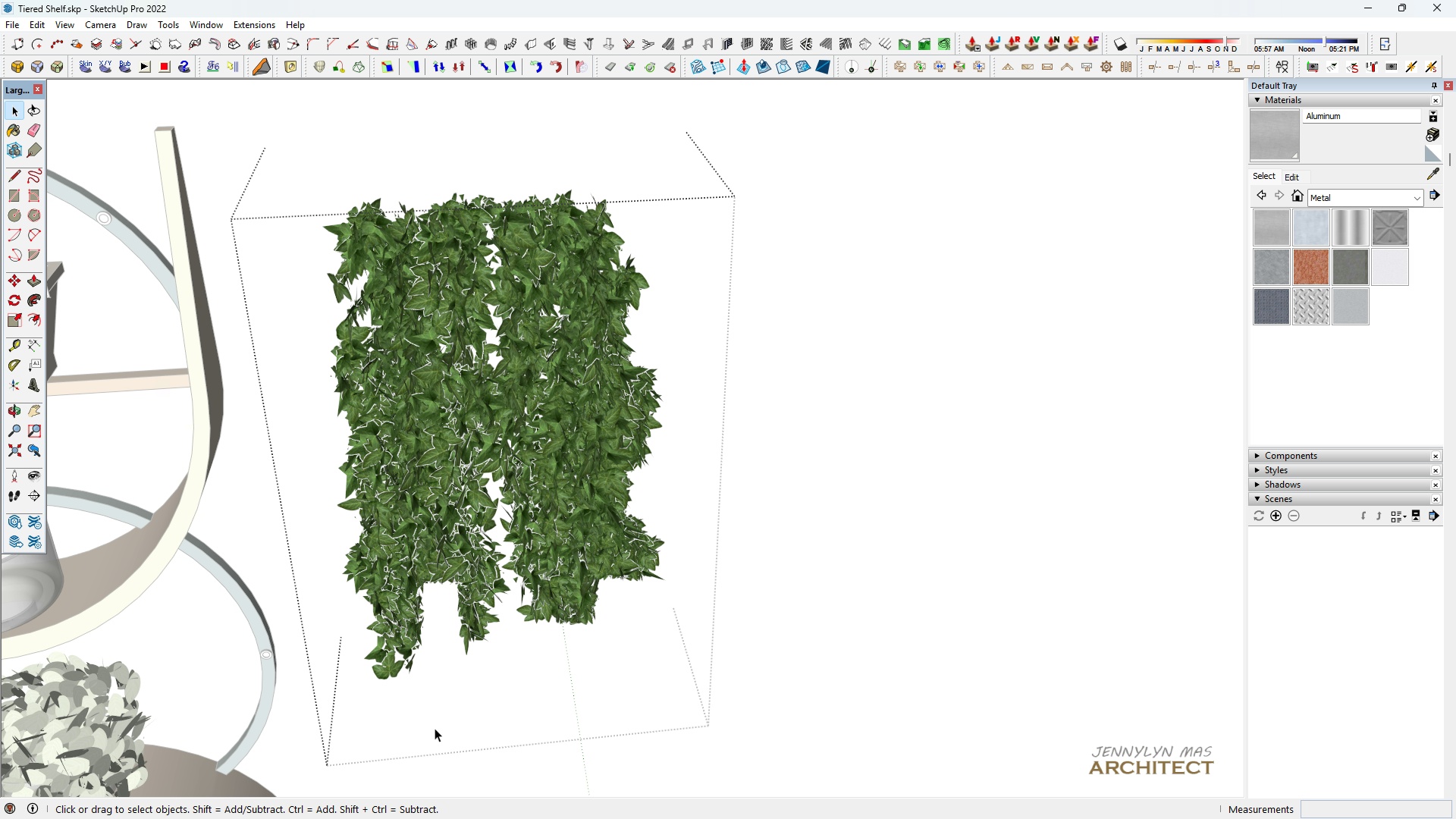 
left_click_drag(start_coordinate=[427, 722], to_coordinate=[354, 623])
 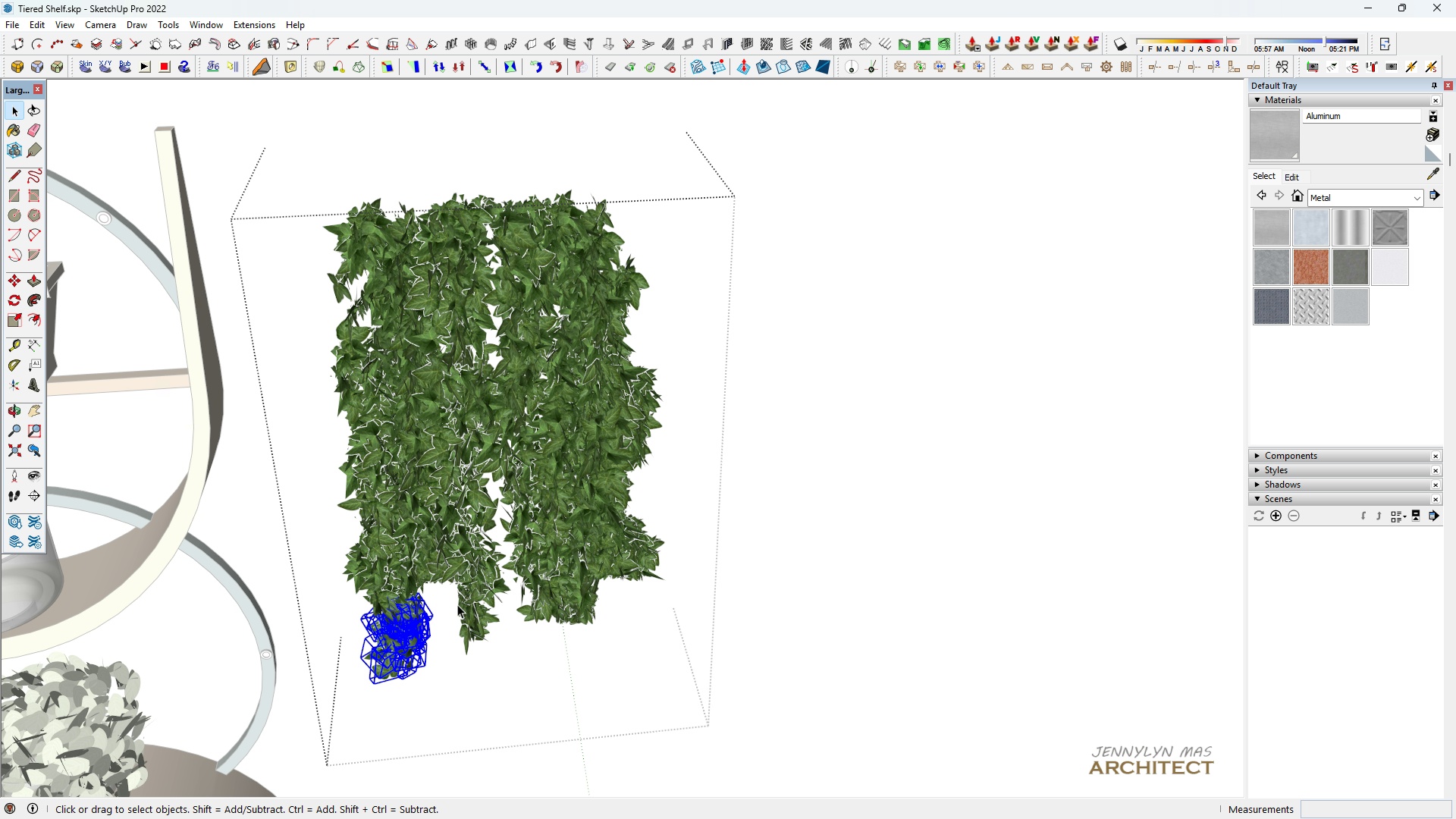 
key(N)
 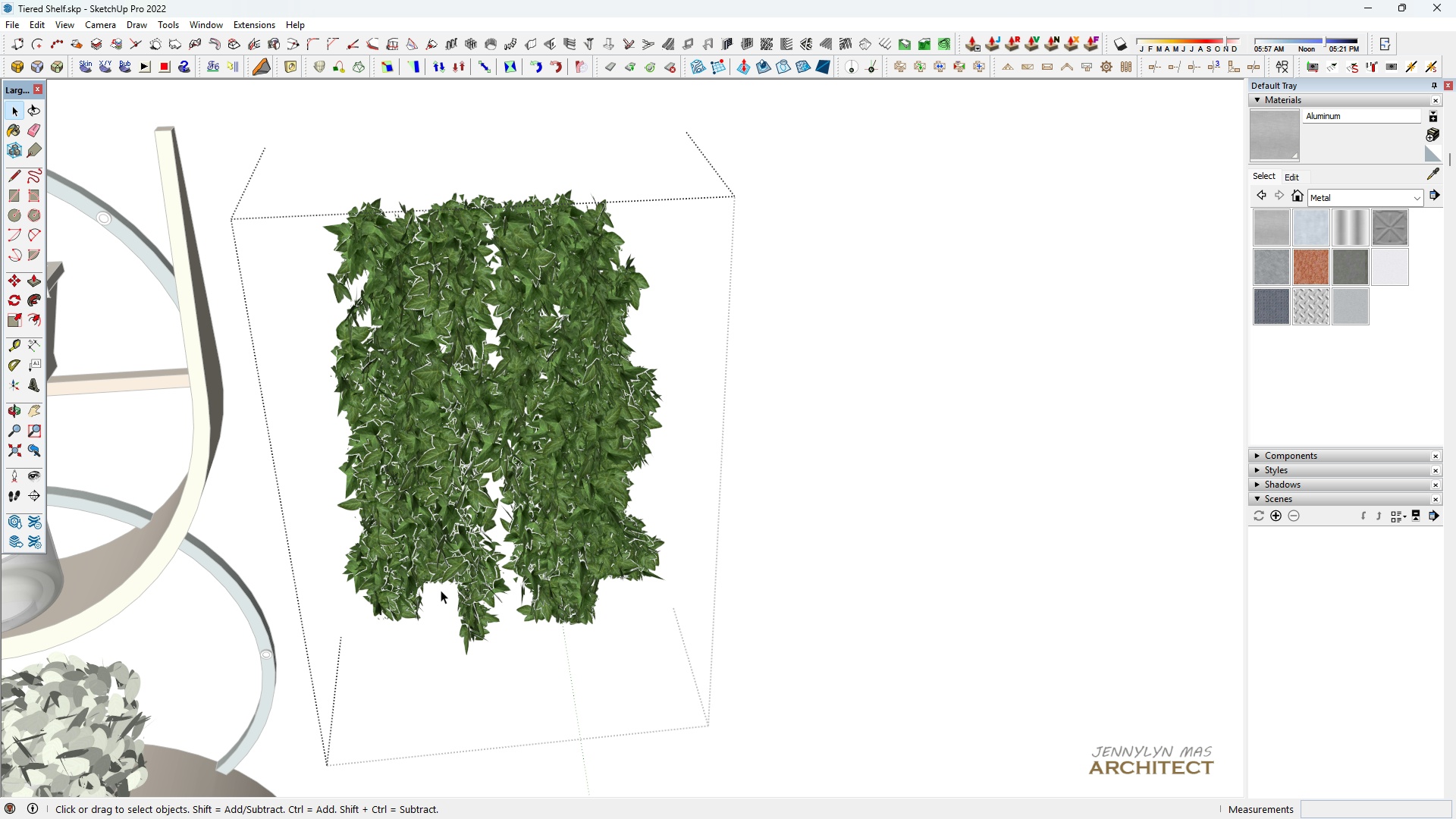 
key(Delete)
 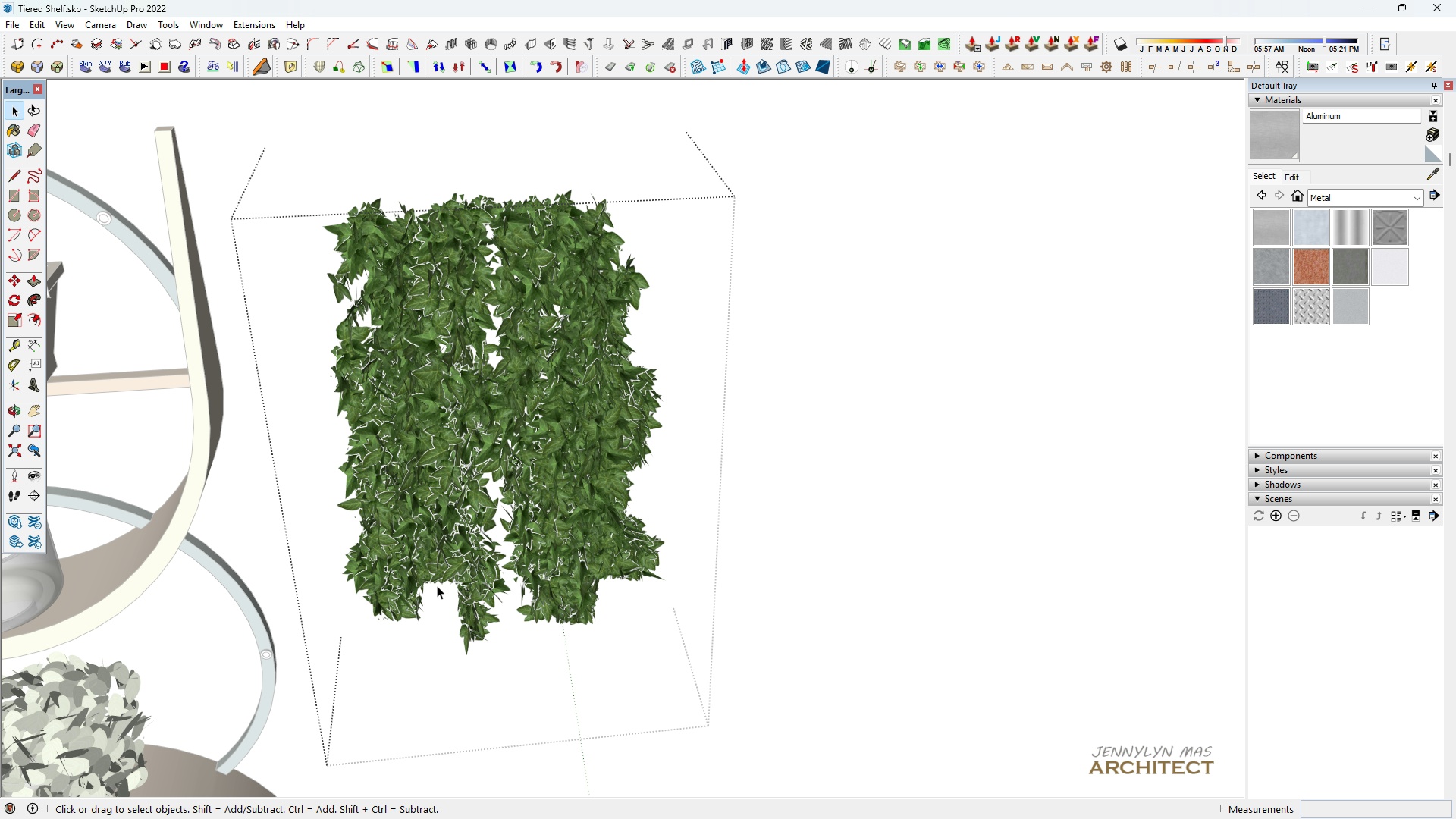 
left_click_drag(start_coordinate=[437, 580], to_coordinate=[431, 540])
 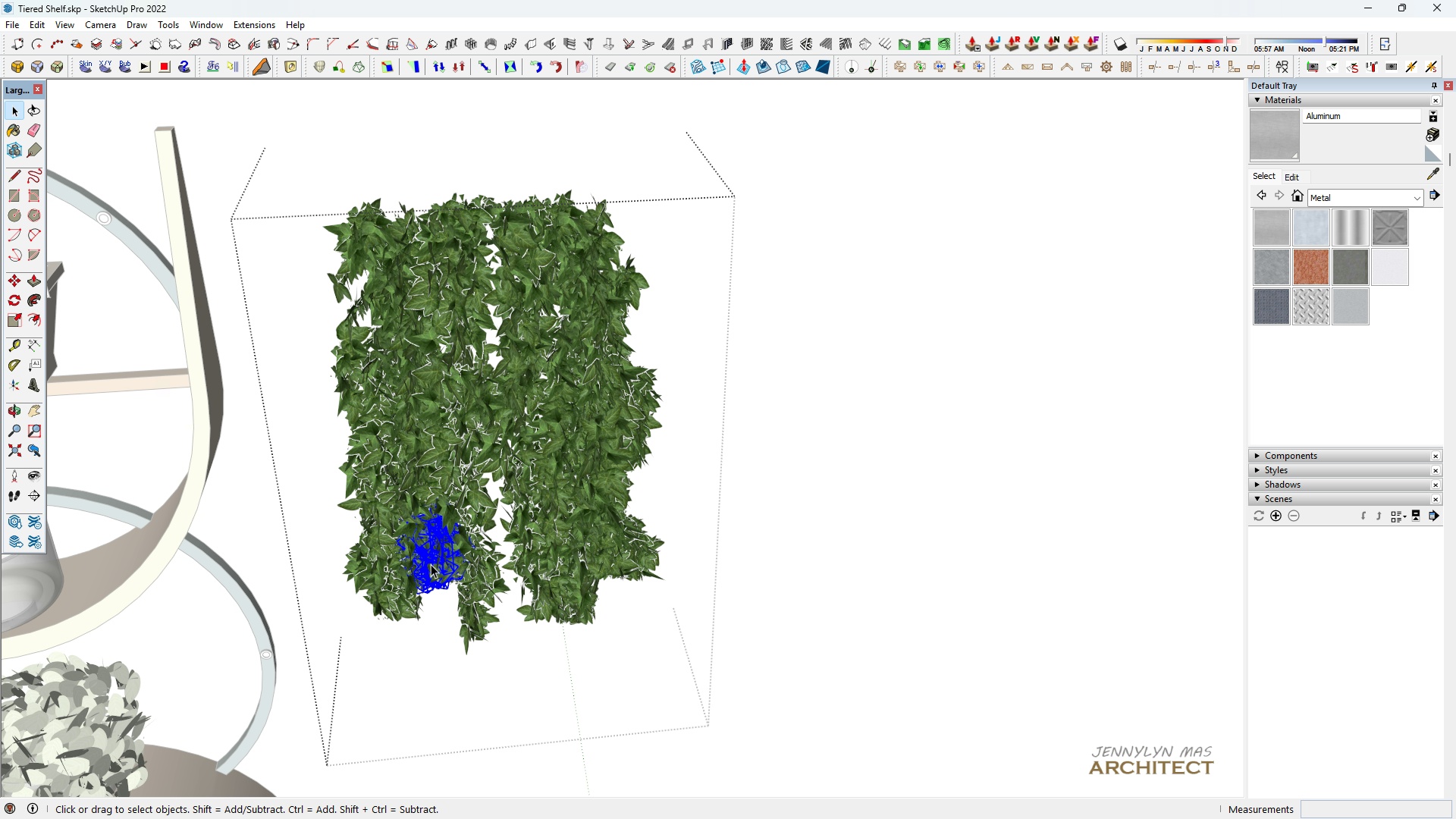 
key(Delete)
 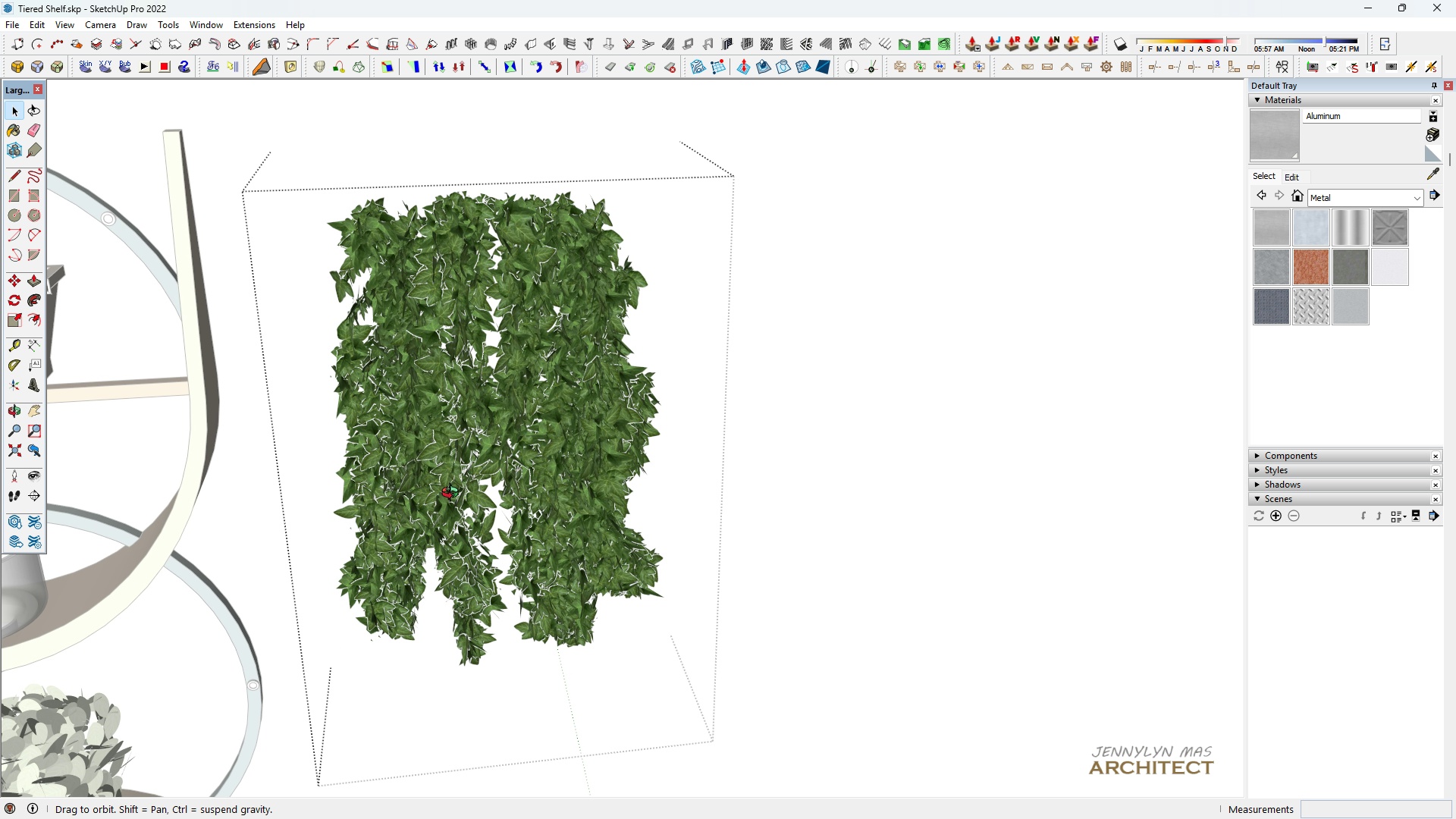 
scroll: coordinate [455, 496], scroll_direction: down, amount: 3.0
 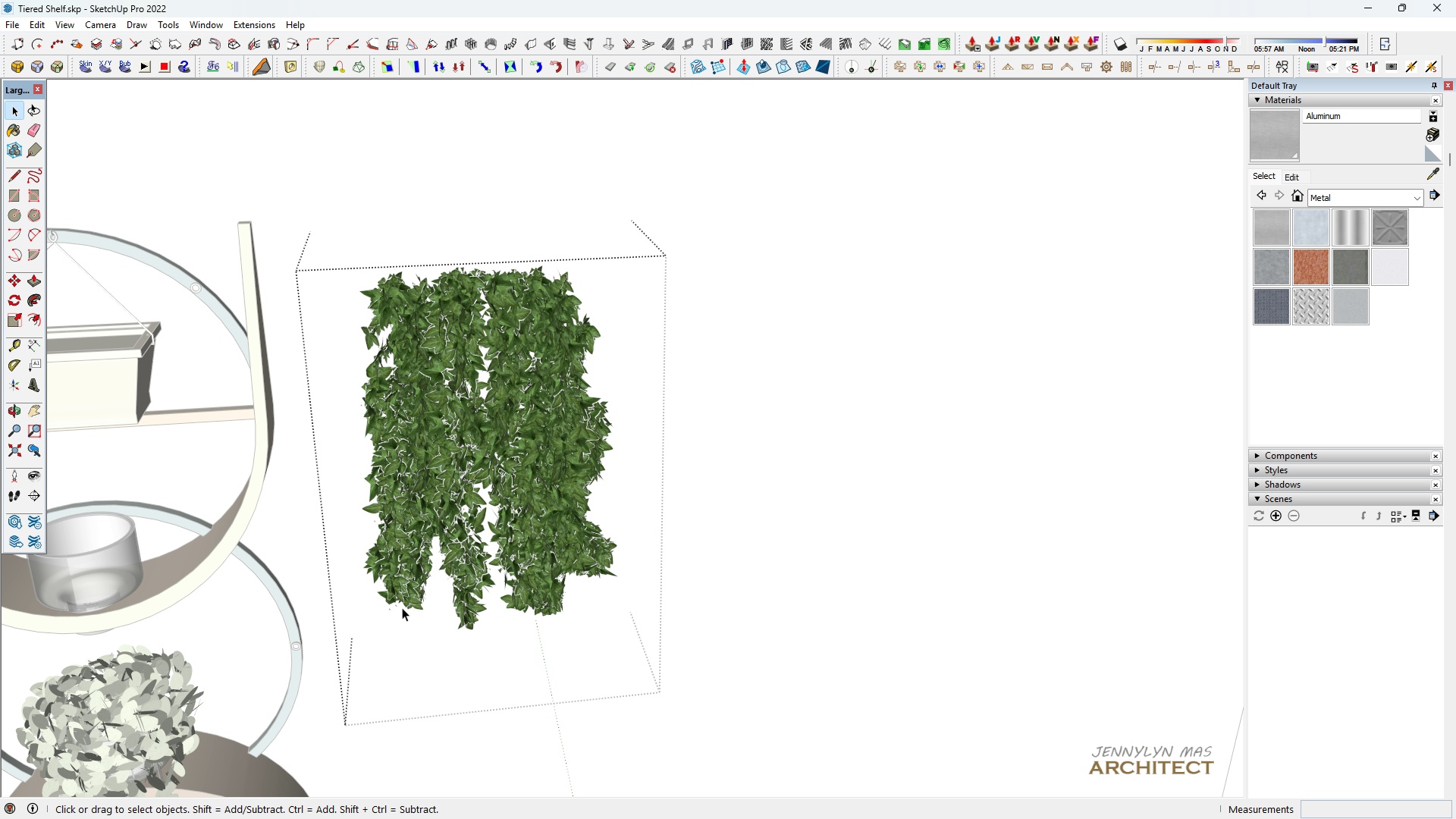 
left_click_drag(start_coordinate=[390, 626], to_coordinate=[366, 573])
 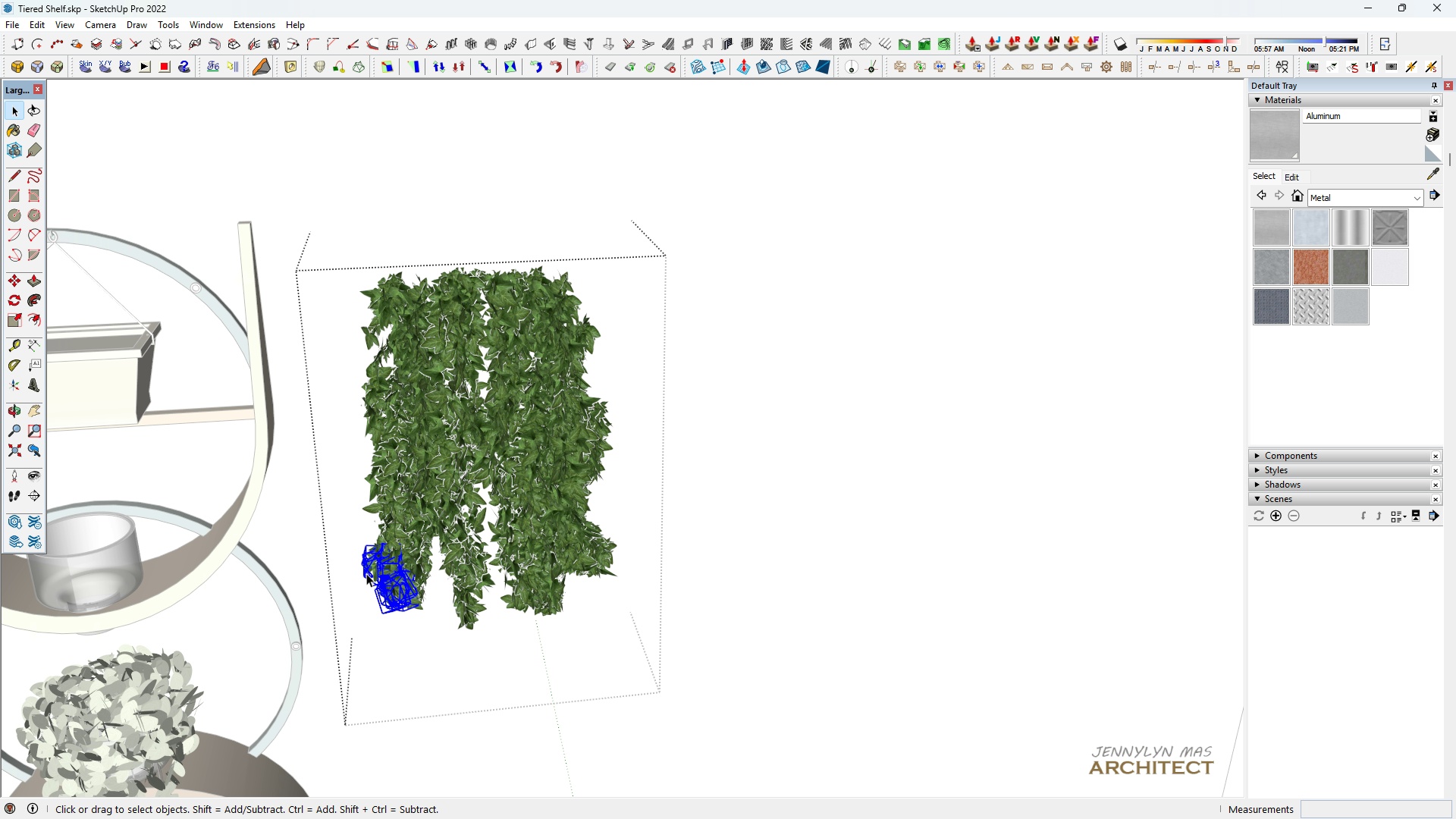 
key(Delete)
 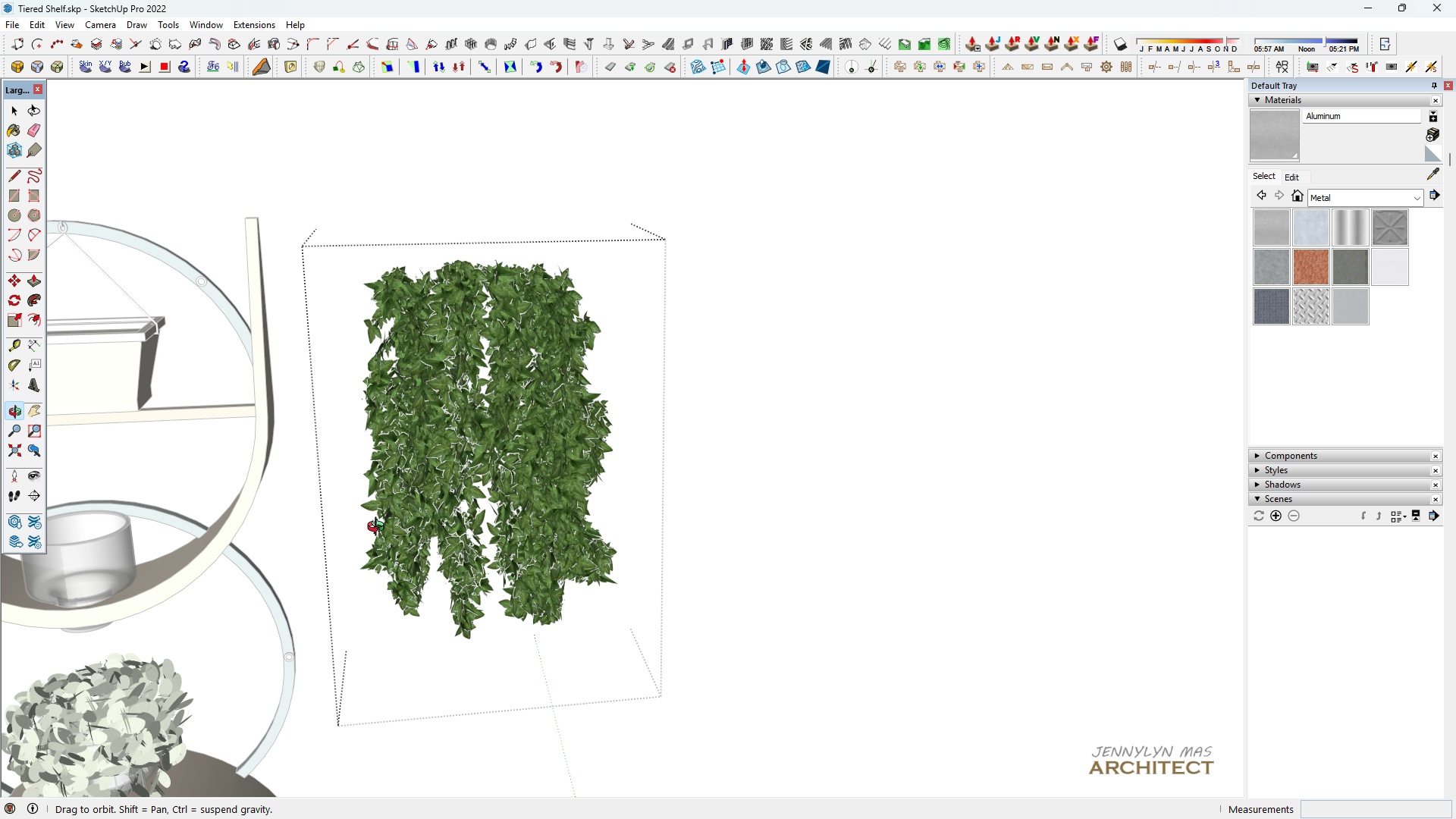 
scroll: coordinate [522, 622], scroll_direction: up, amount: 4.0
 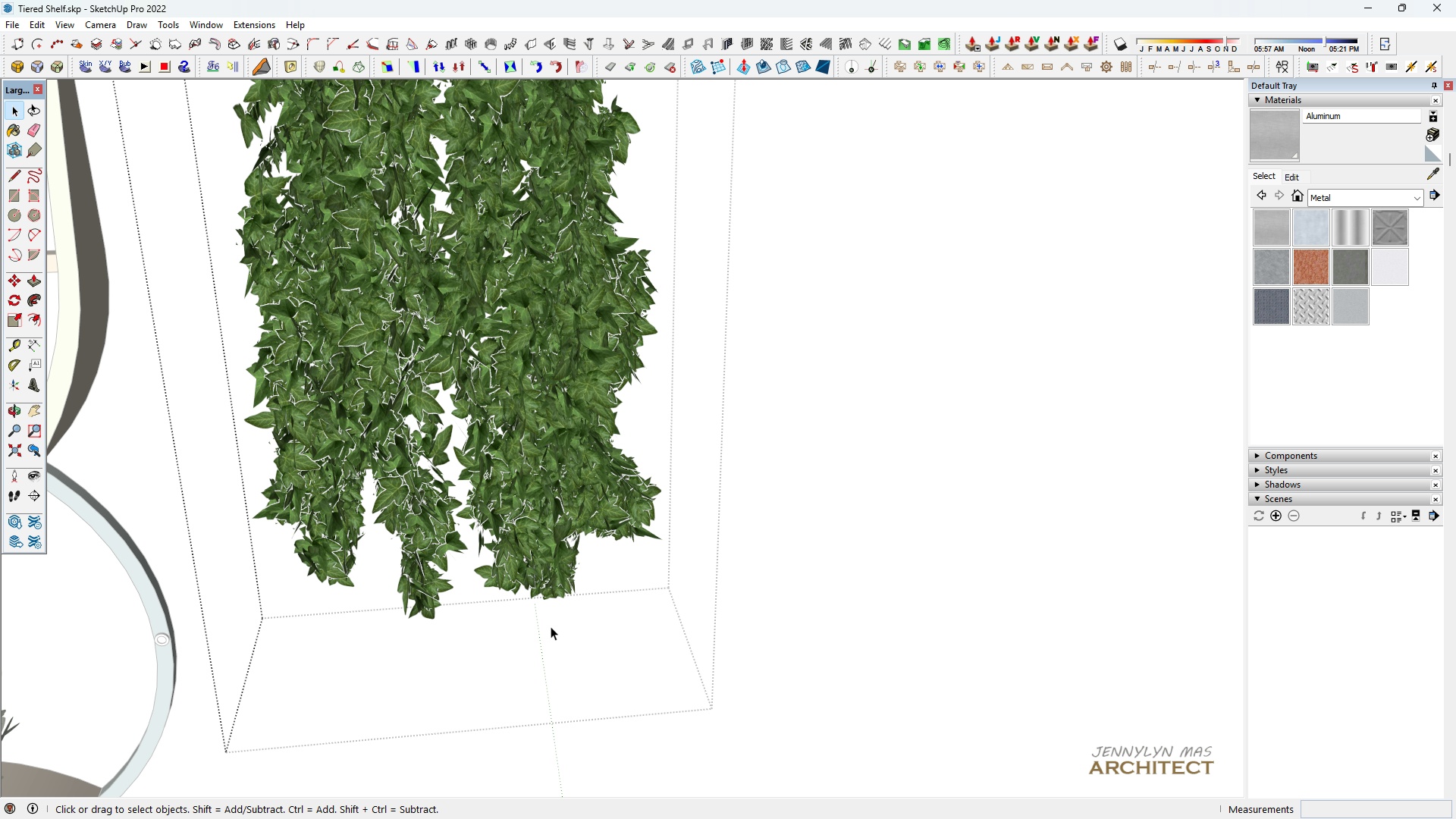 
left_click_drag(start_coordinate=[551, 626], to_coordinate=[528, 547])
 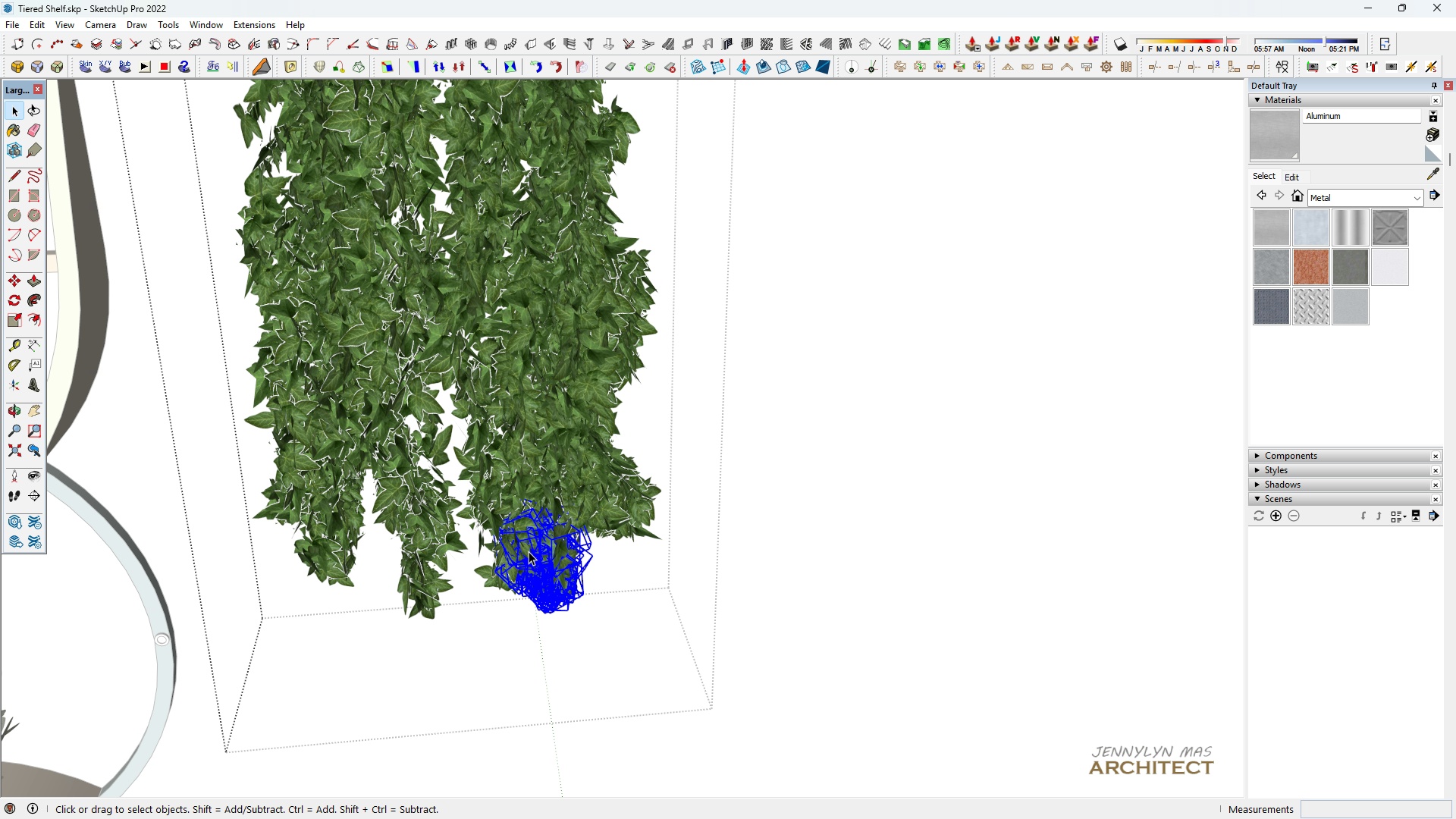 
key(Delete)
 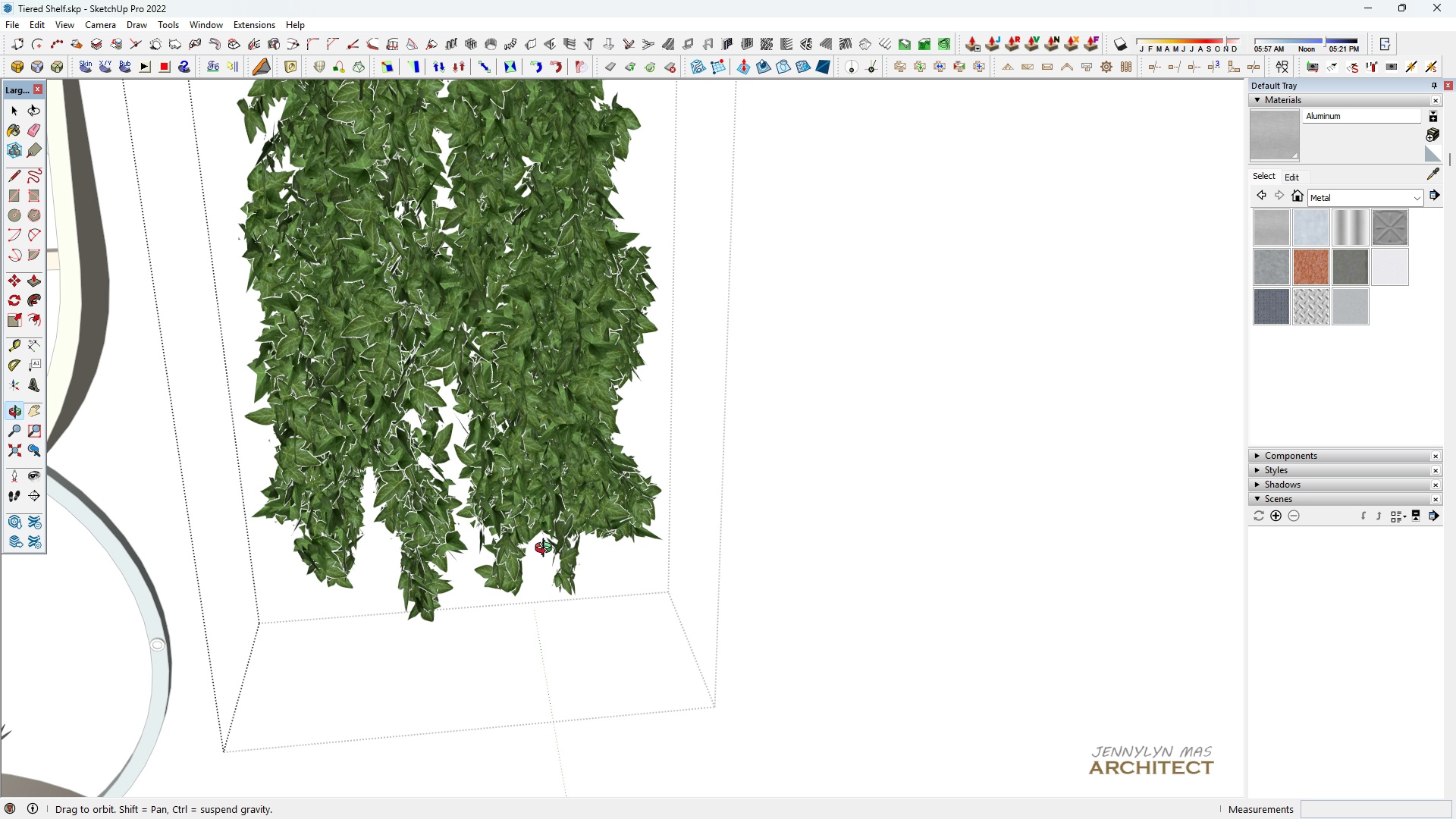 
scroll: coordinate [549, 545], scroll_direction: down, amount: 2.0
 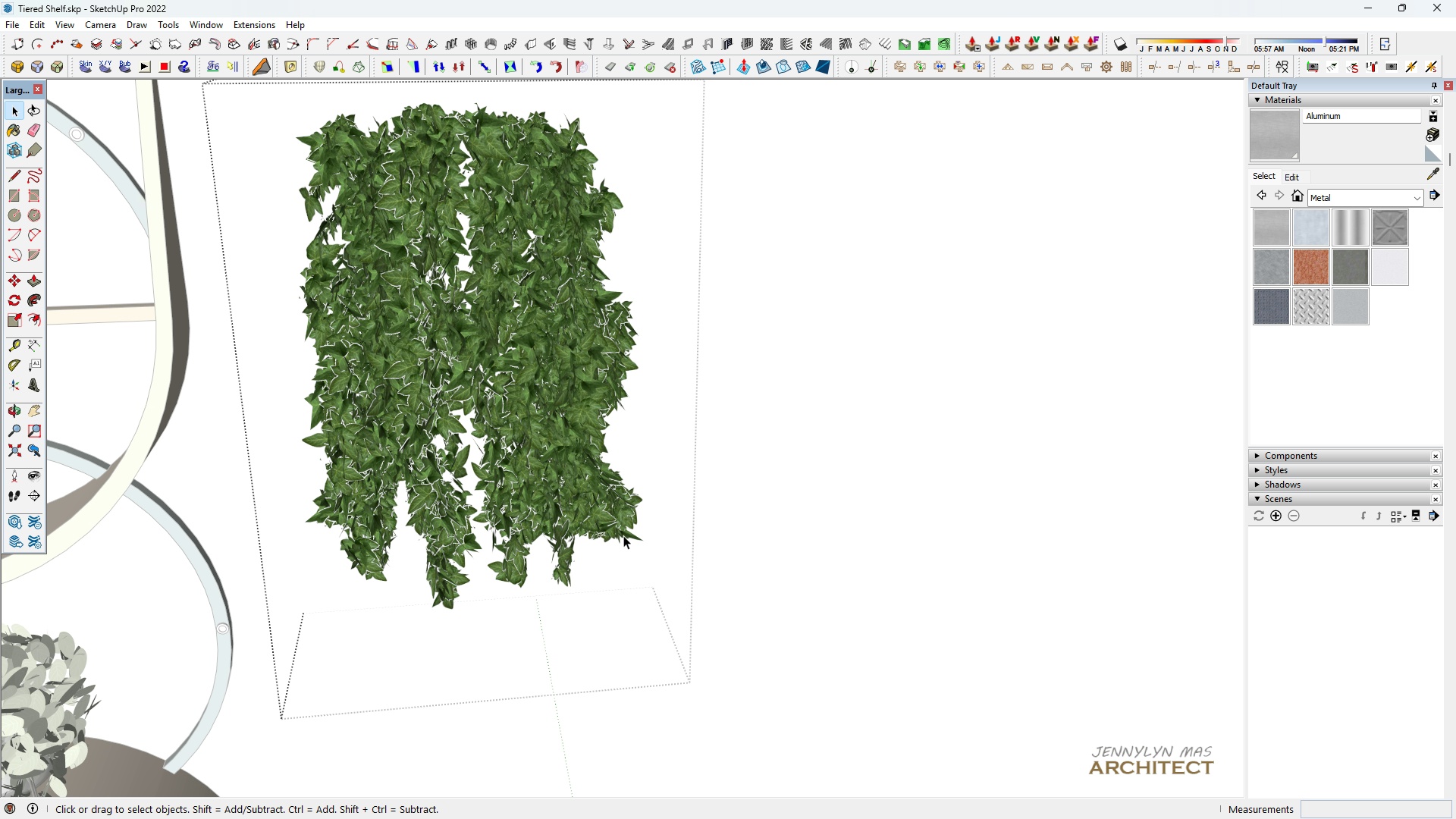 
left_click_drag(start_coordinate=[626, 535], to_coordinate=[614, 469])
 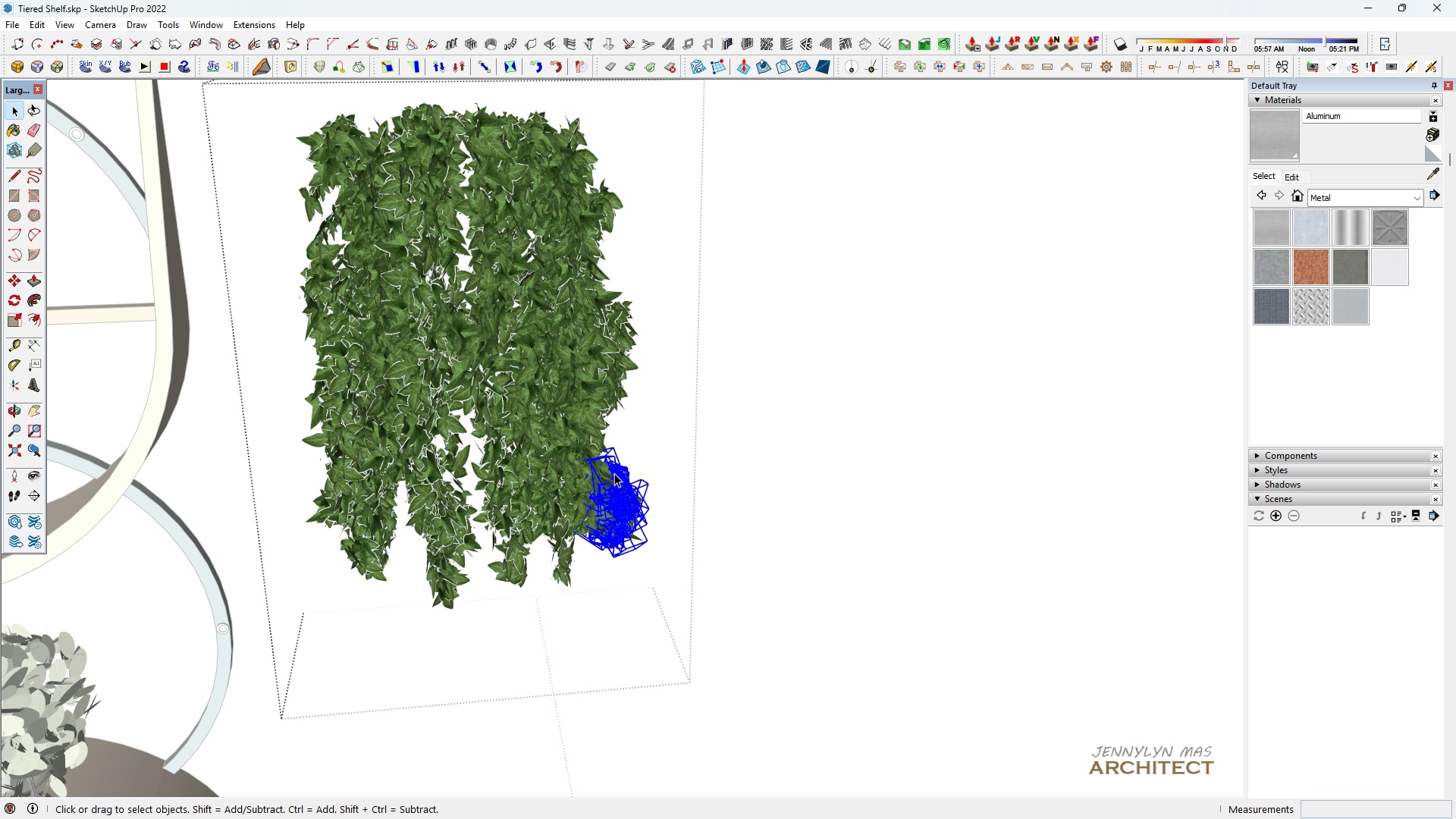 
key(Delete)
 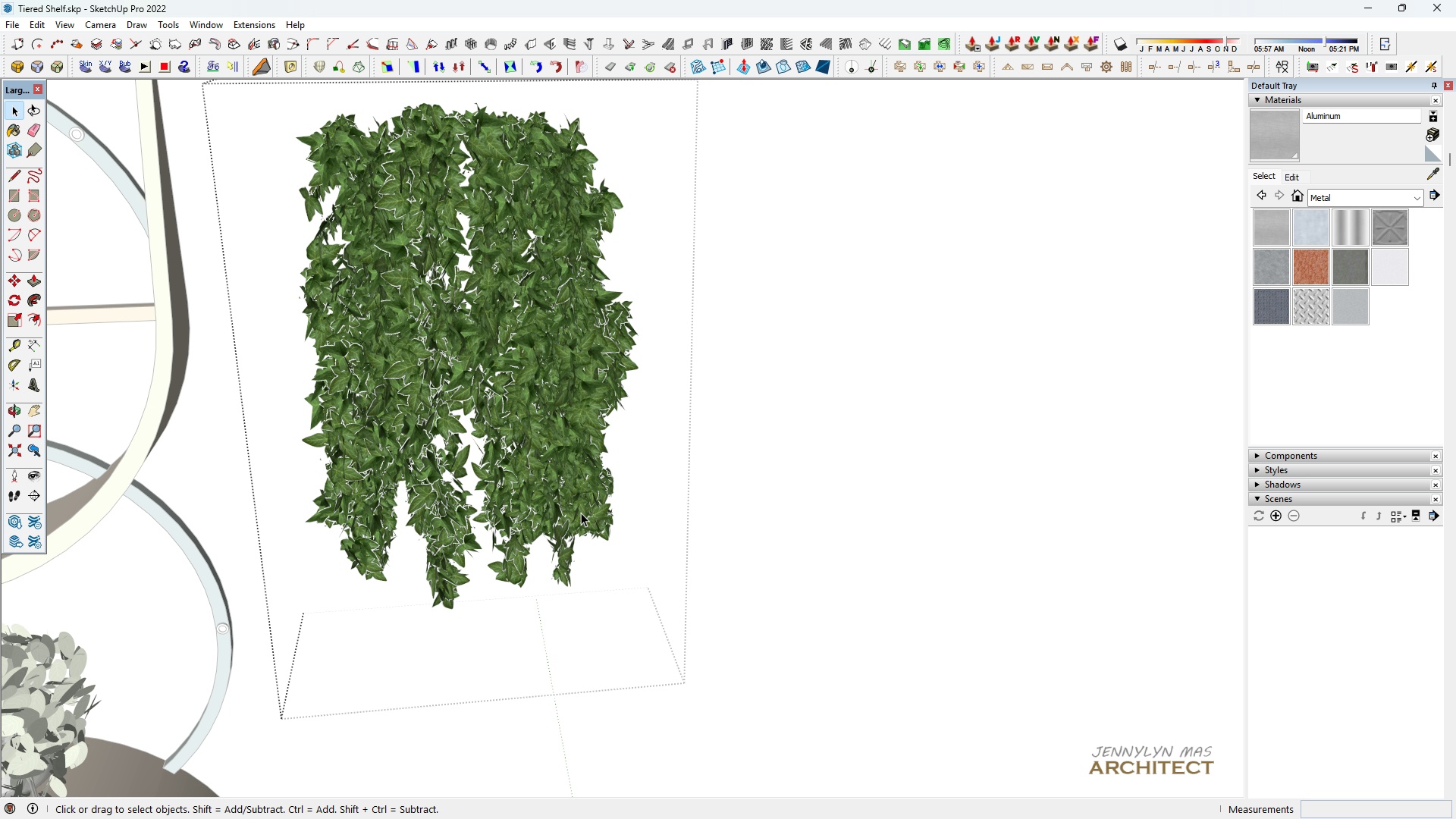 
scroll: coordinate [585, 544], scroll_direction: down, amount: 7.0
 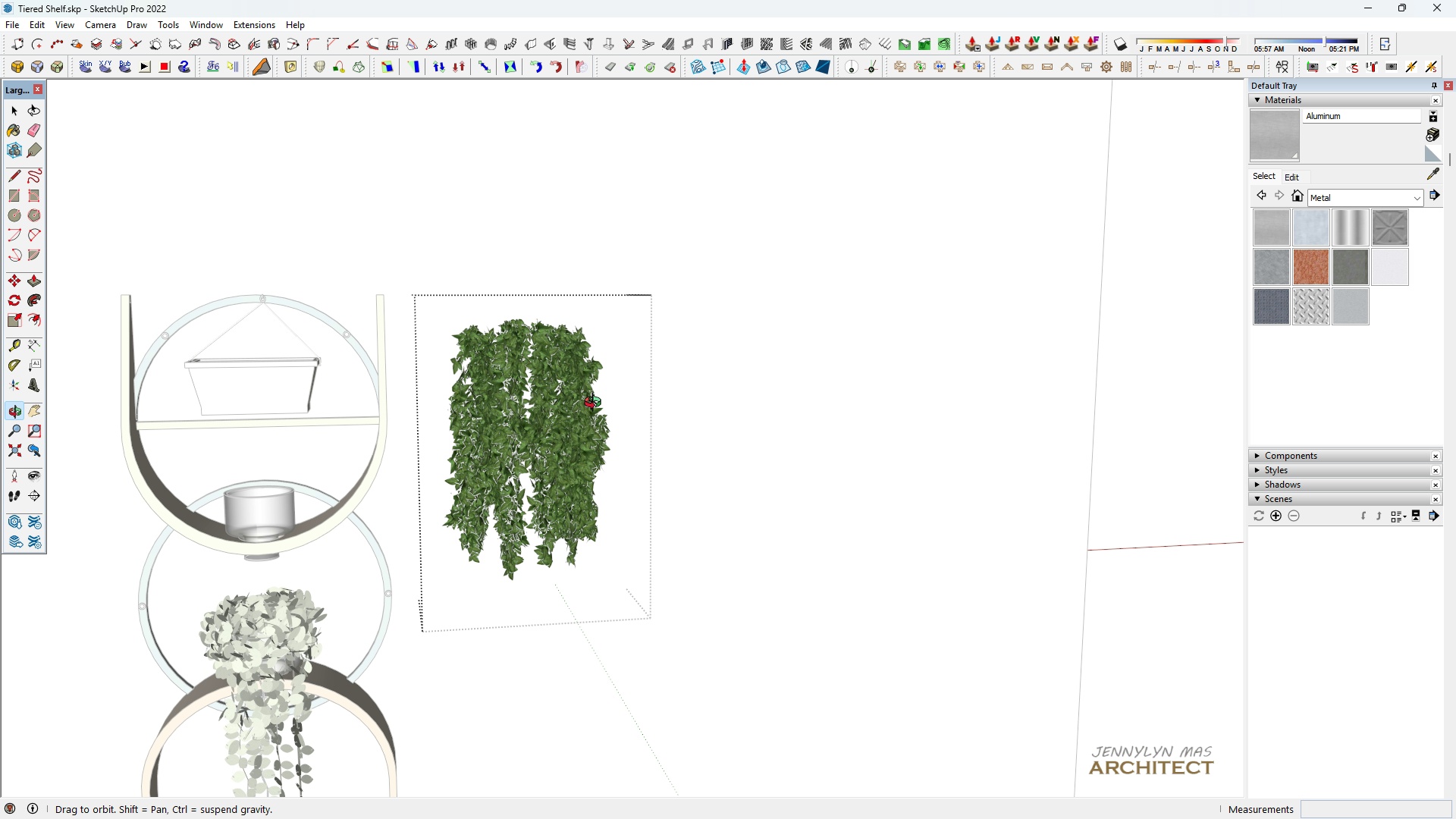 
scroll: coordinate [582, 555], scroll_direction: up, amount: 5.0
 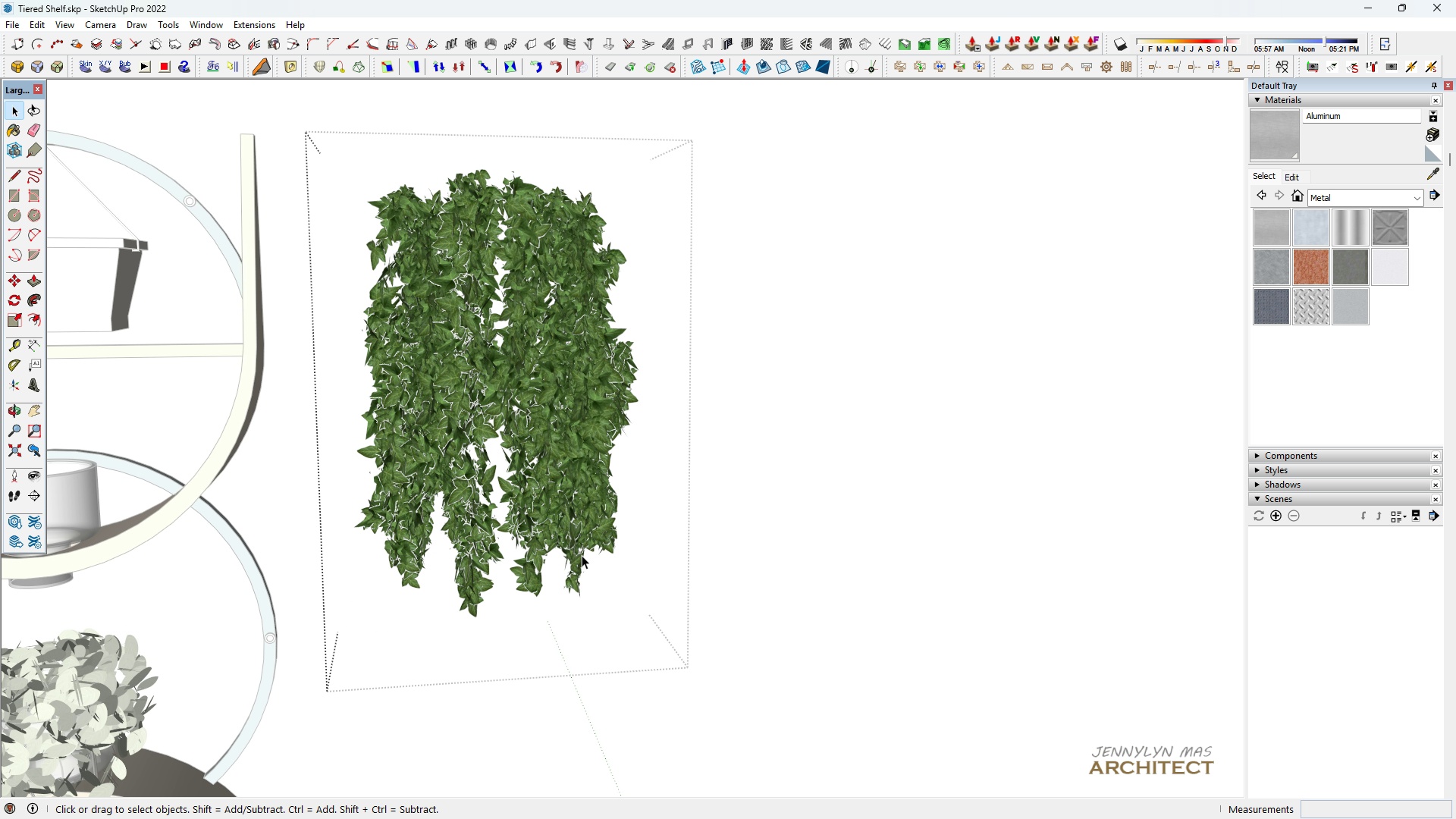 
left_click_drag(start_coordinate=[582, 556], to_coordinate=[577, 459])
 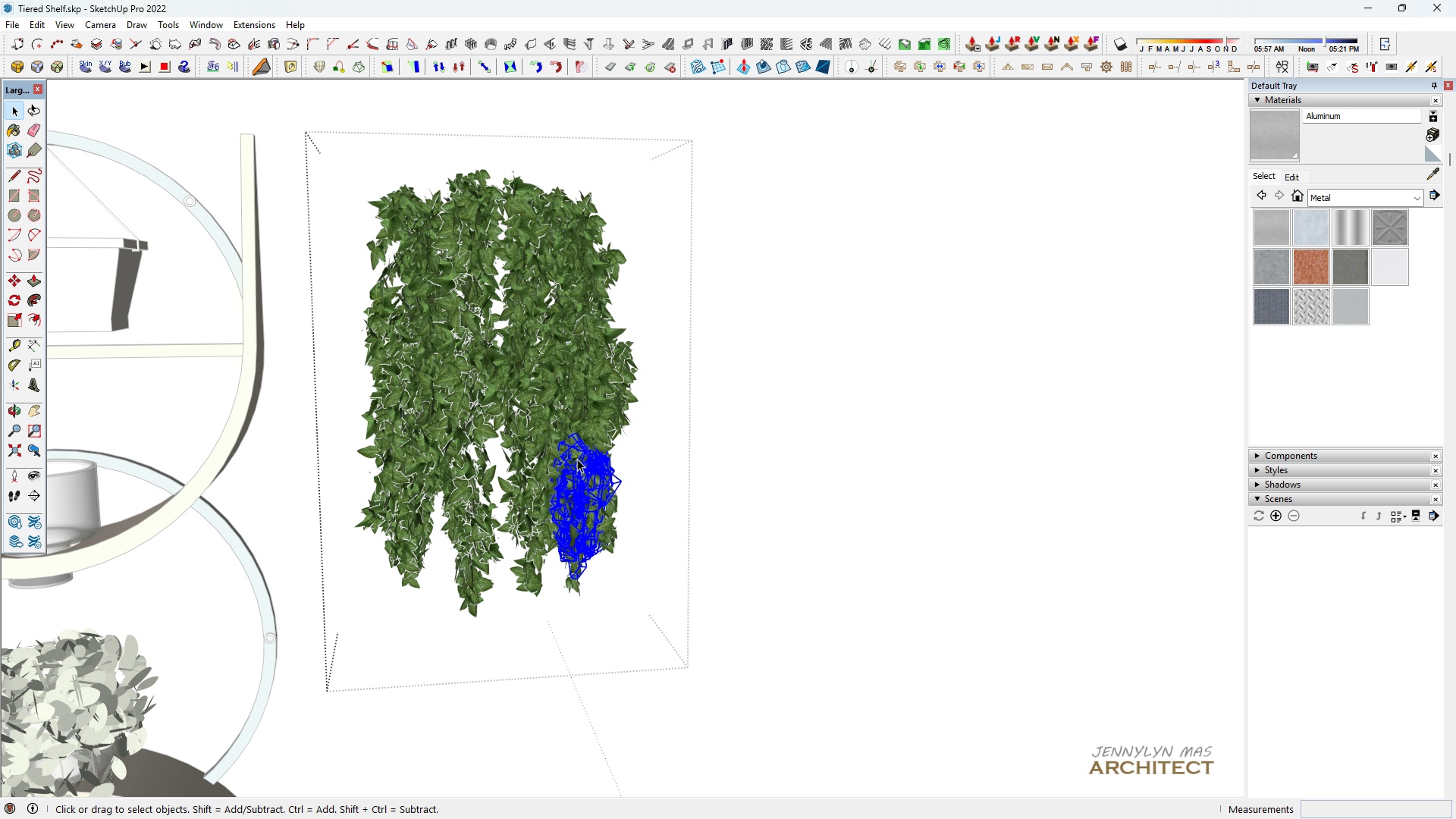 
type([Delete]nn[Delete][Delete])
 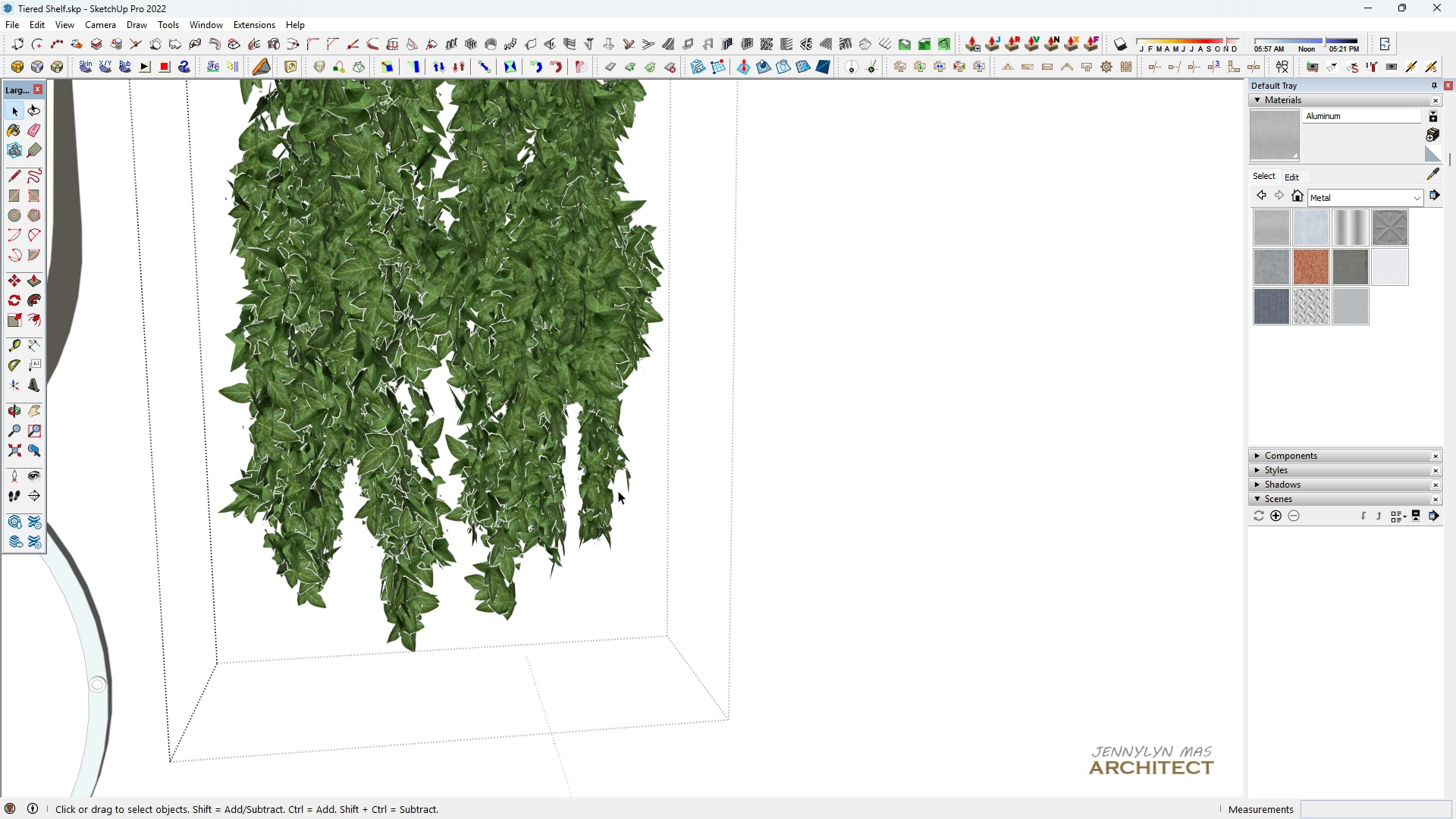 
left_click_drag(start_coordinate=[594, 604], to_coordinate=[570, 565])
 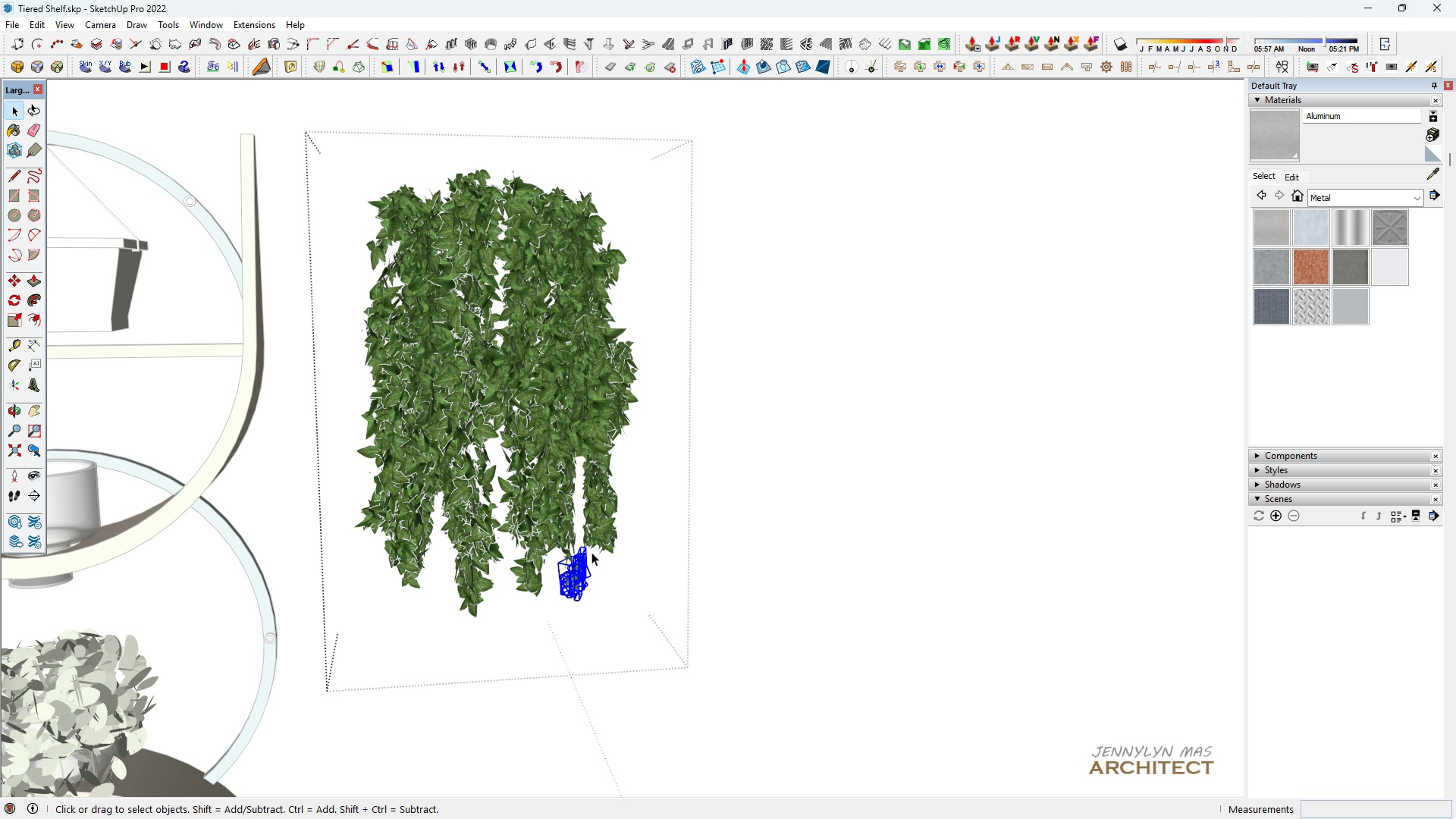 
scroll: coordinate [592, 552], scroll_direction: up, amount: 4.0
 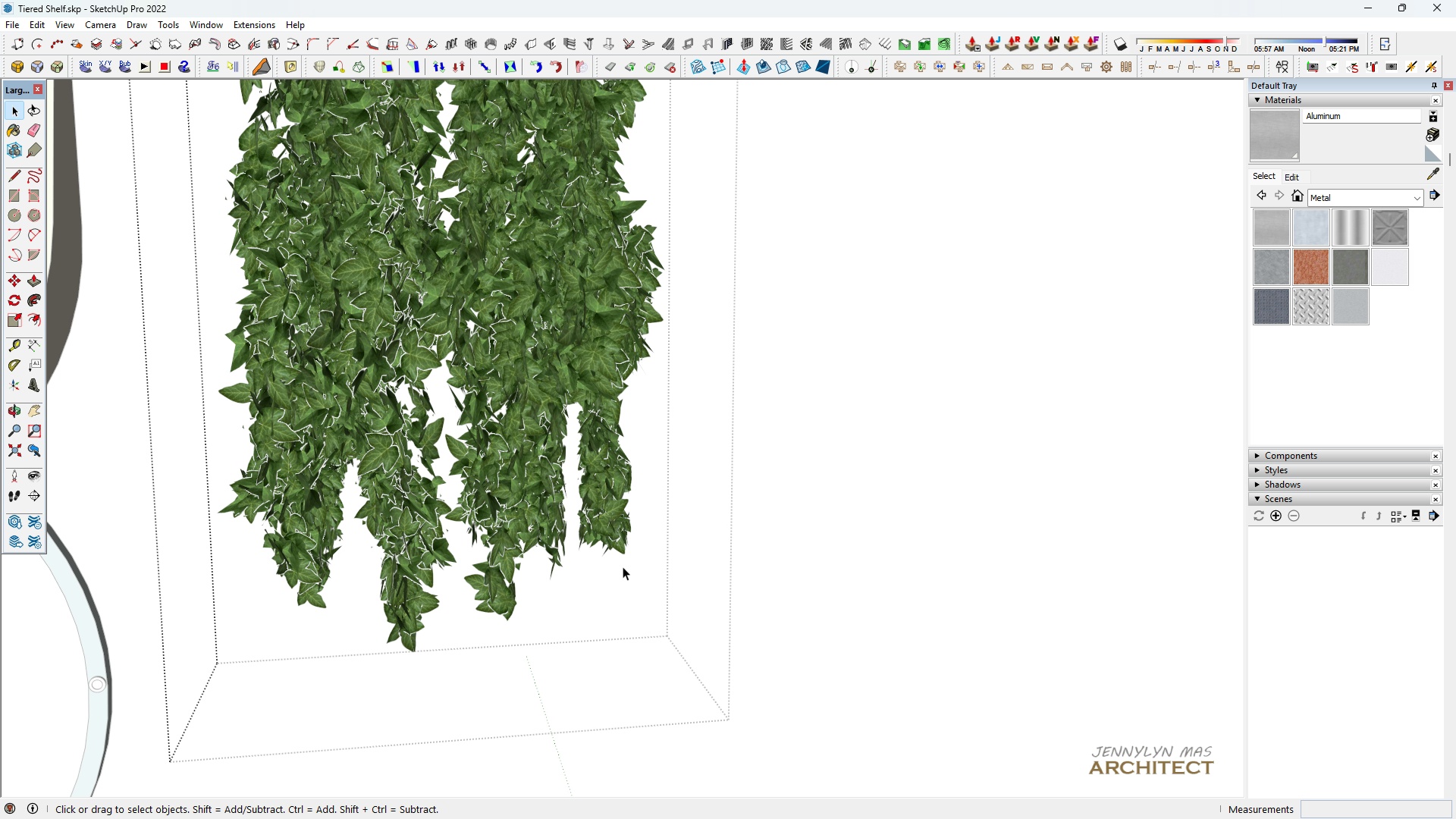 
left_click_drag(start_coordinate=[623, 566], to_coordinate=[616, 475])
 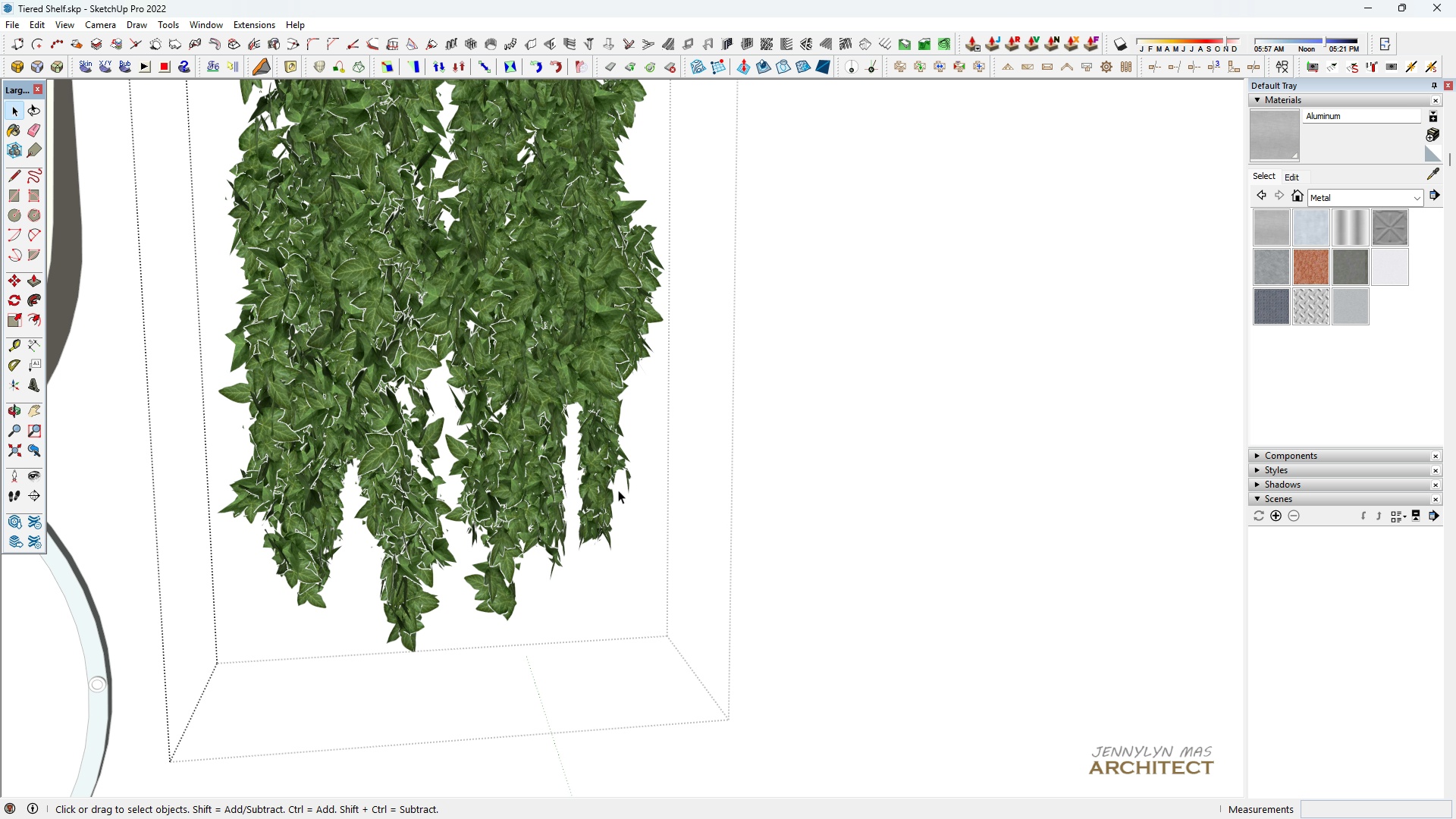 
scroll: coordinate [592, 400], scroll_direction: down, amount: 14.0
 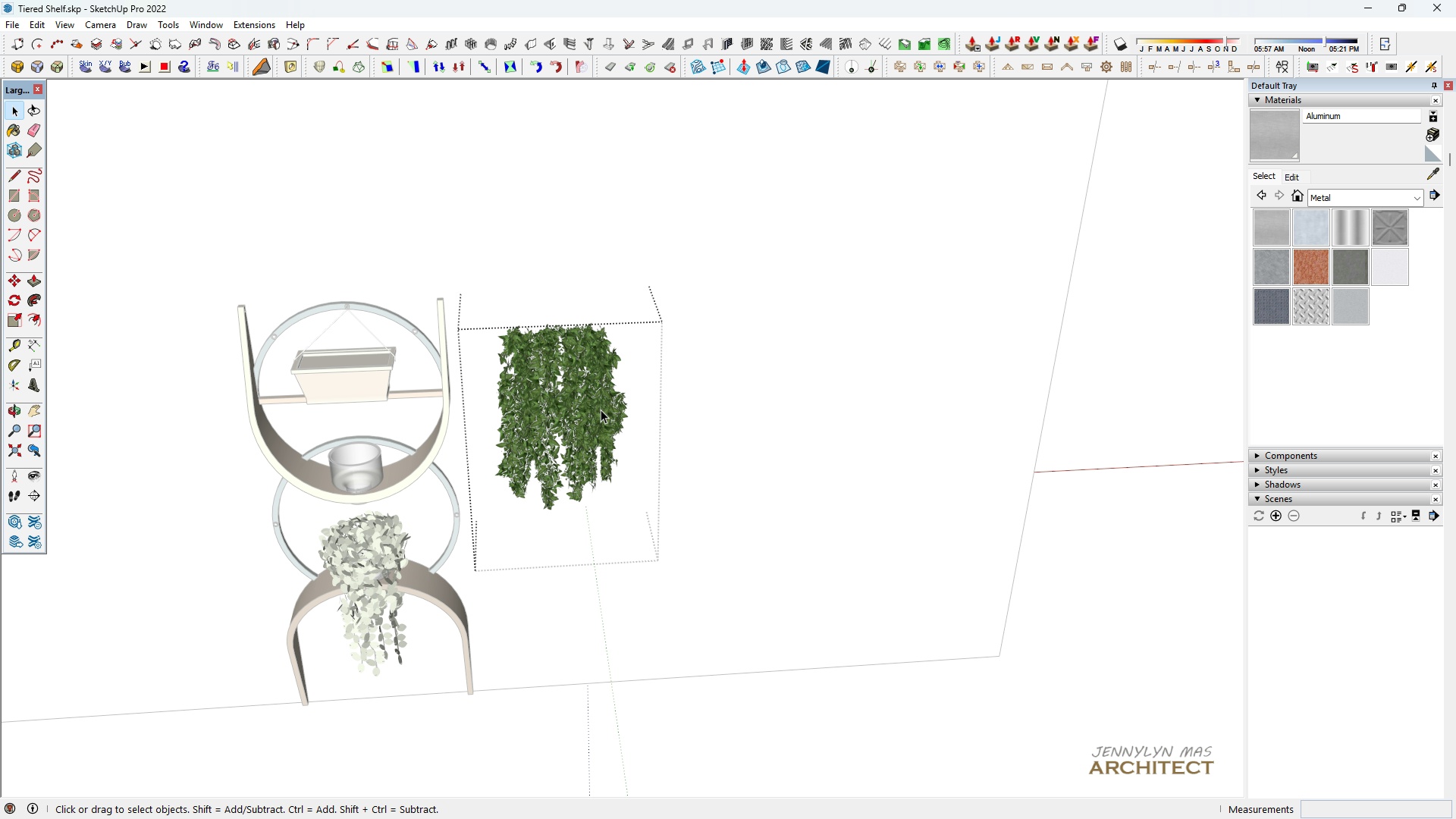 
scroll: coordinate [592, 422], scroll_direction: up, amount: 1.0
 